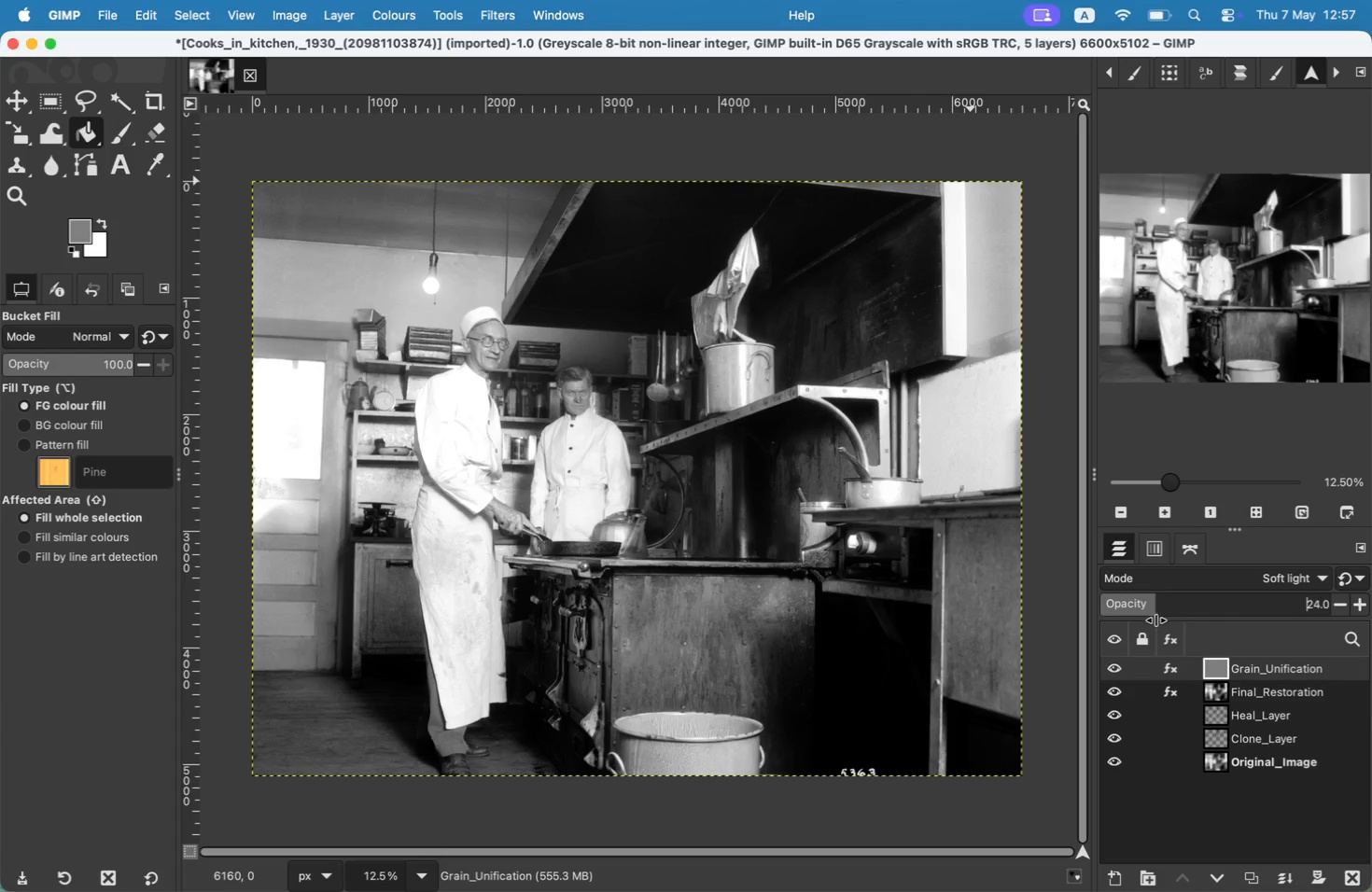 
double_click([1361, 605])
 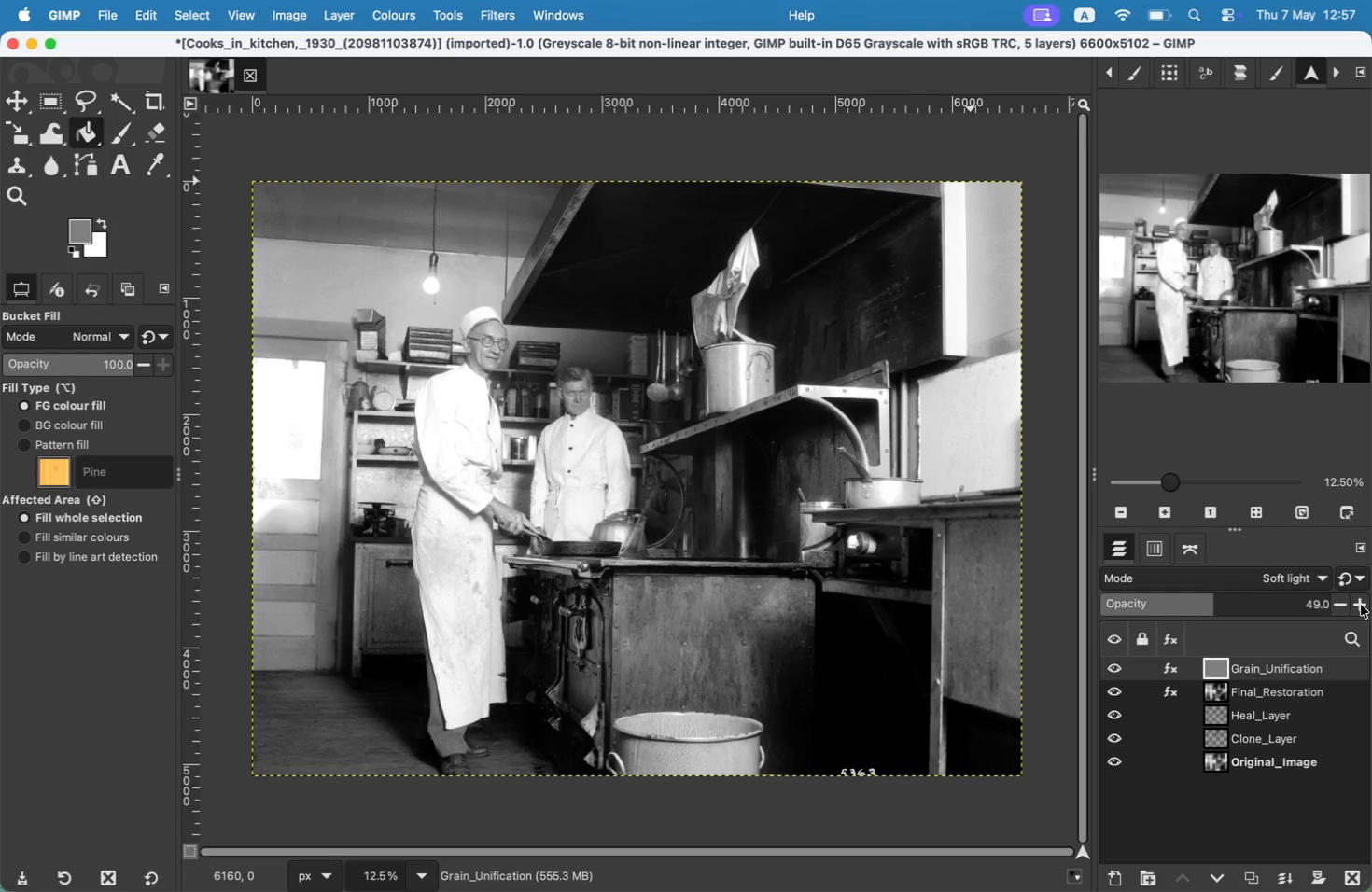 
triple_click([1361, 605])
 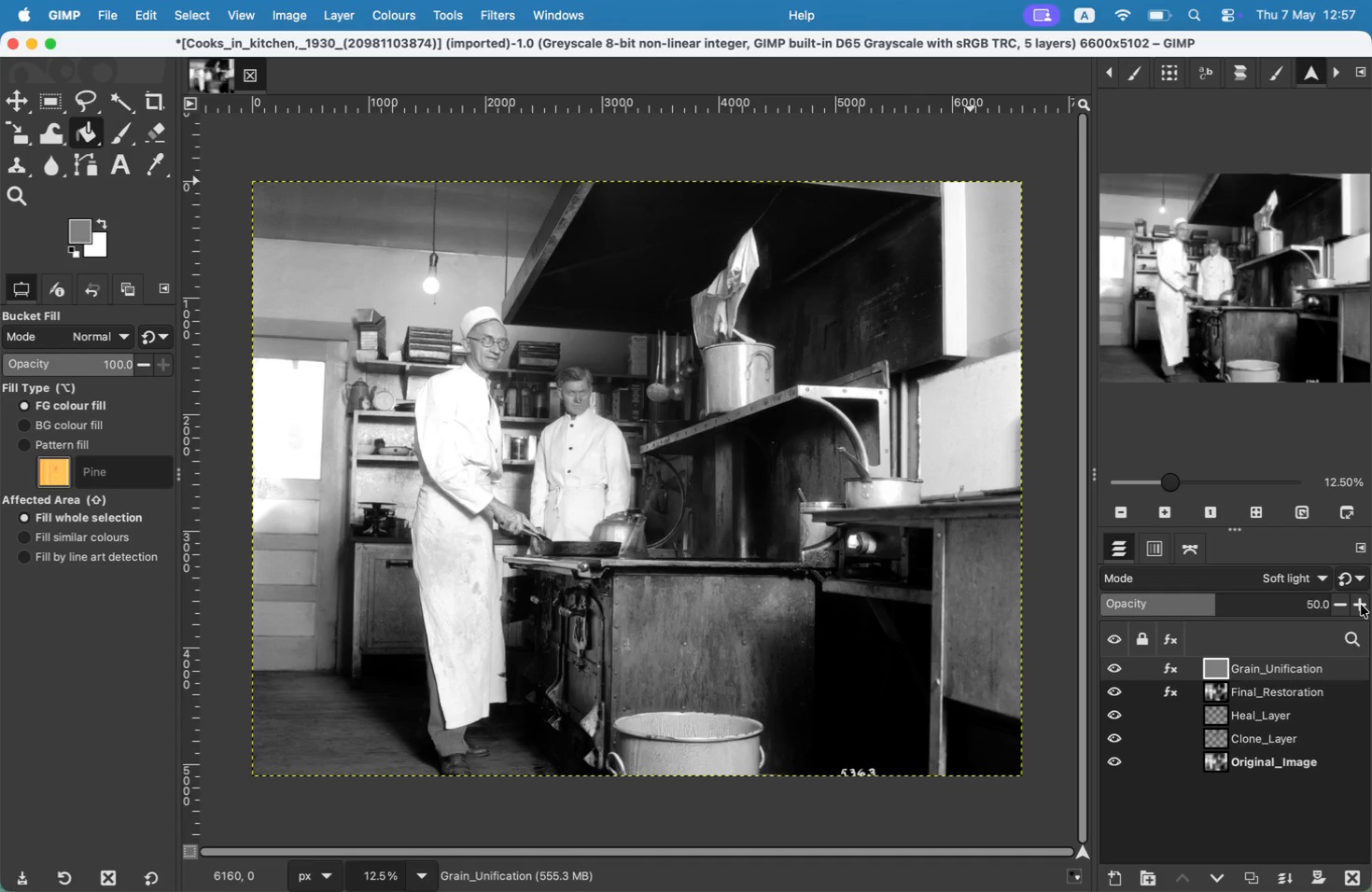 
triple_click([1361, 605])
 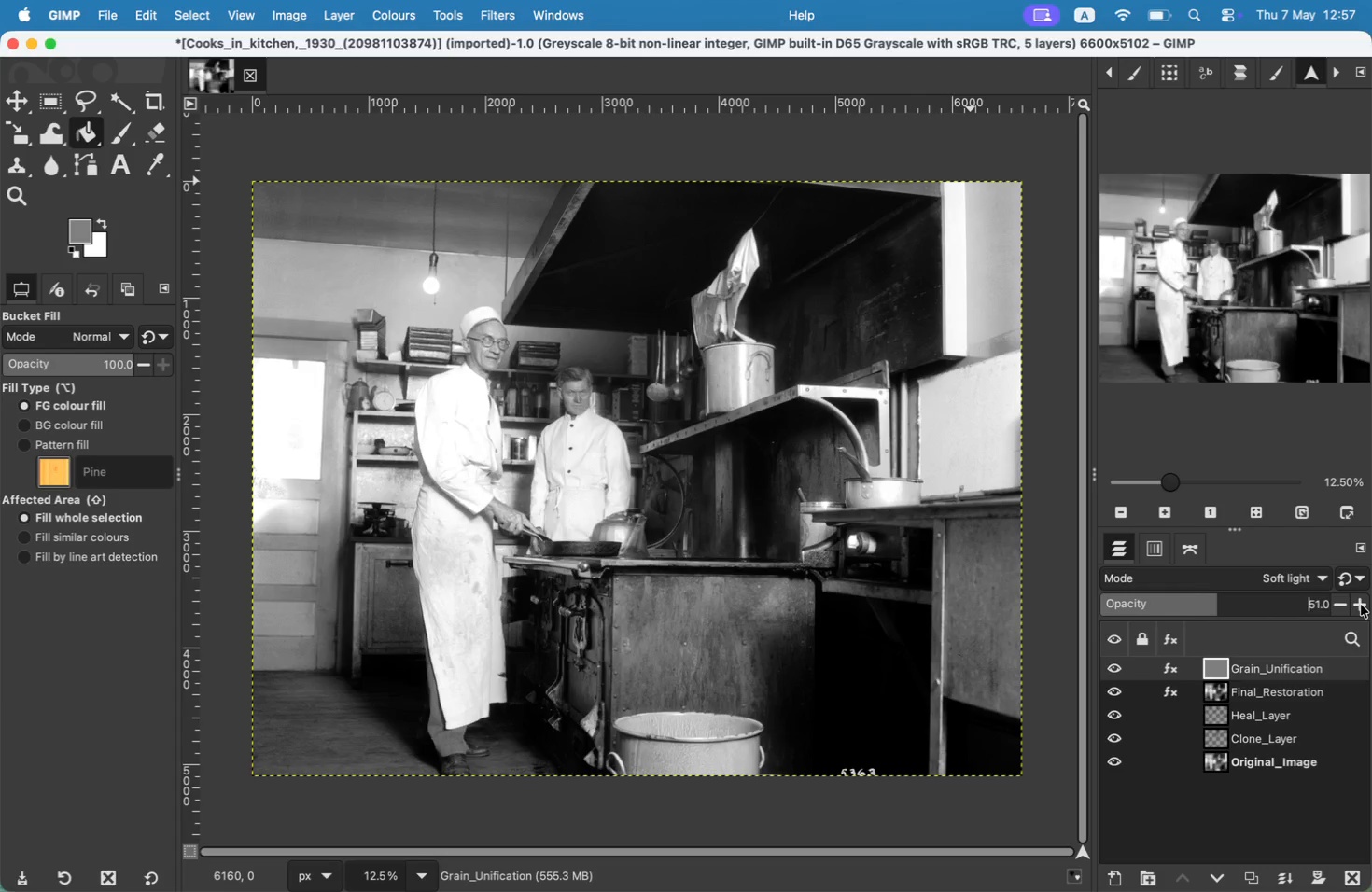 
triple_click([1361, 605])
 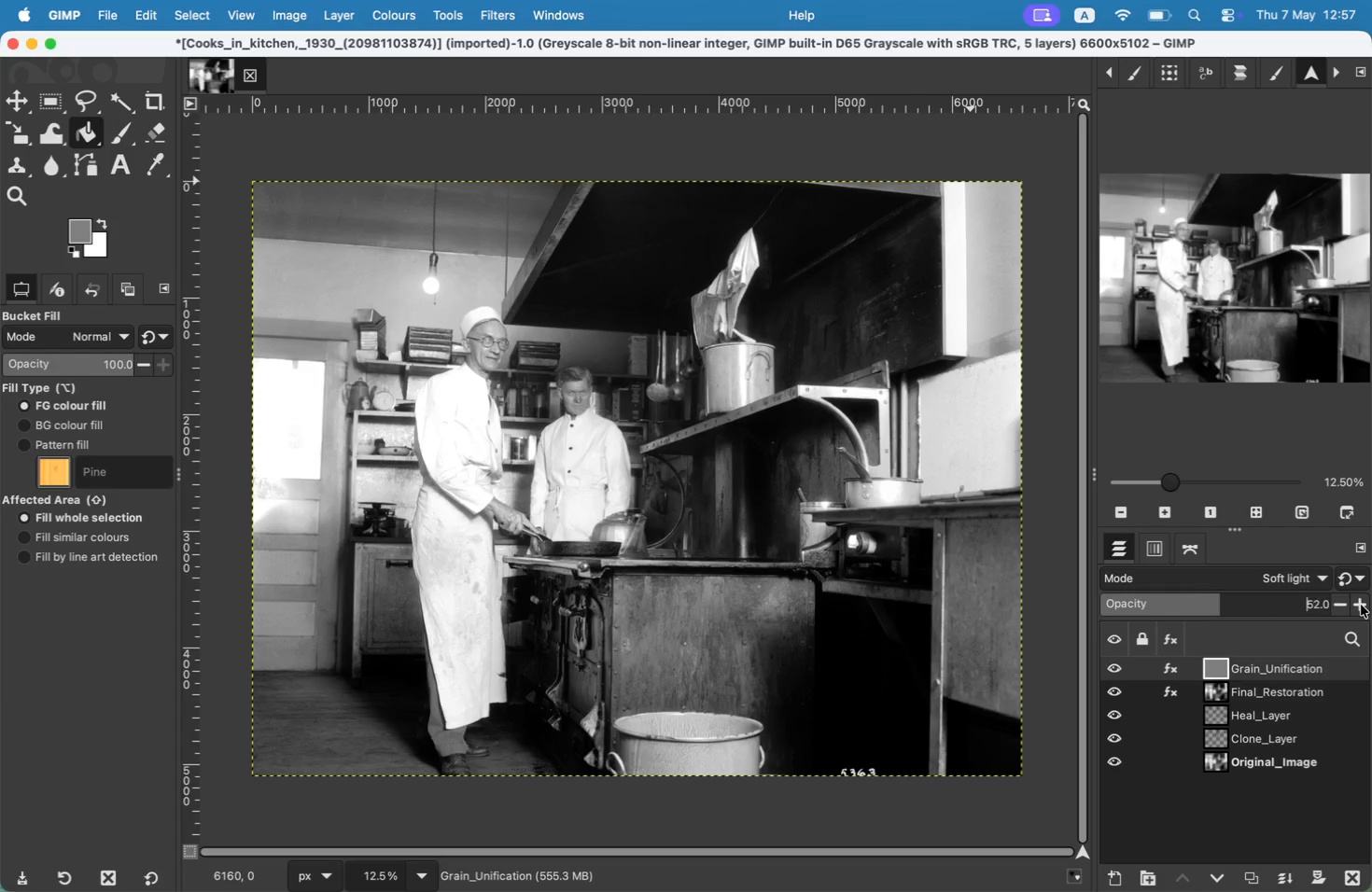 
triple_click([1361, 605])
 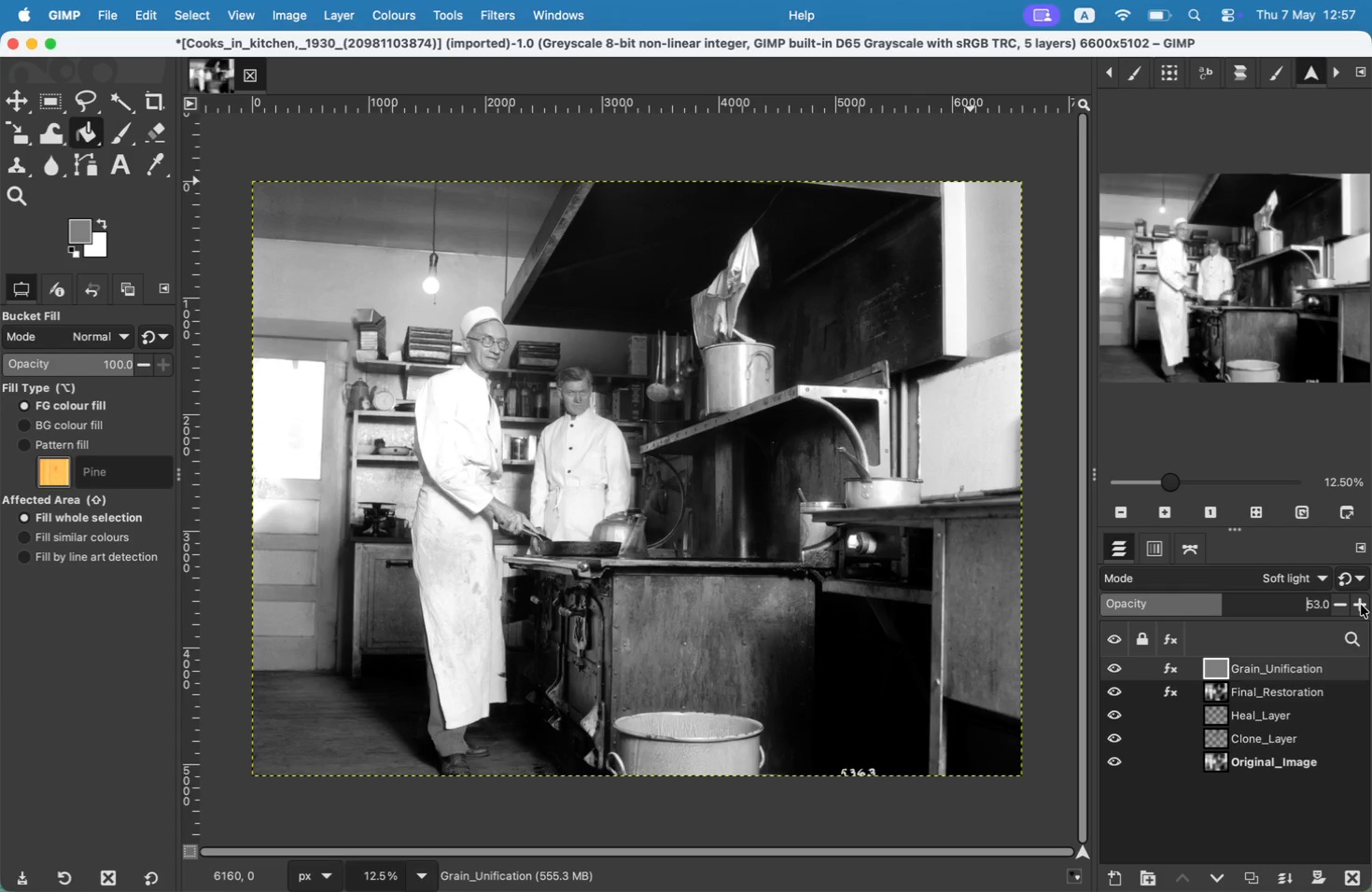 
triple_click([1361, 605])
 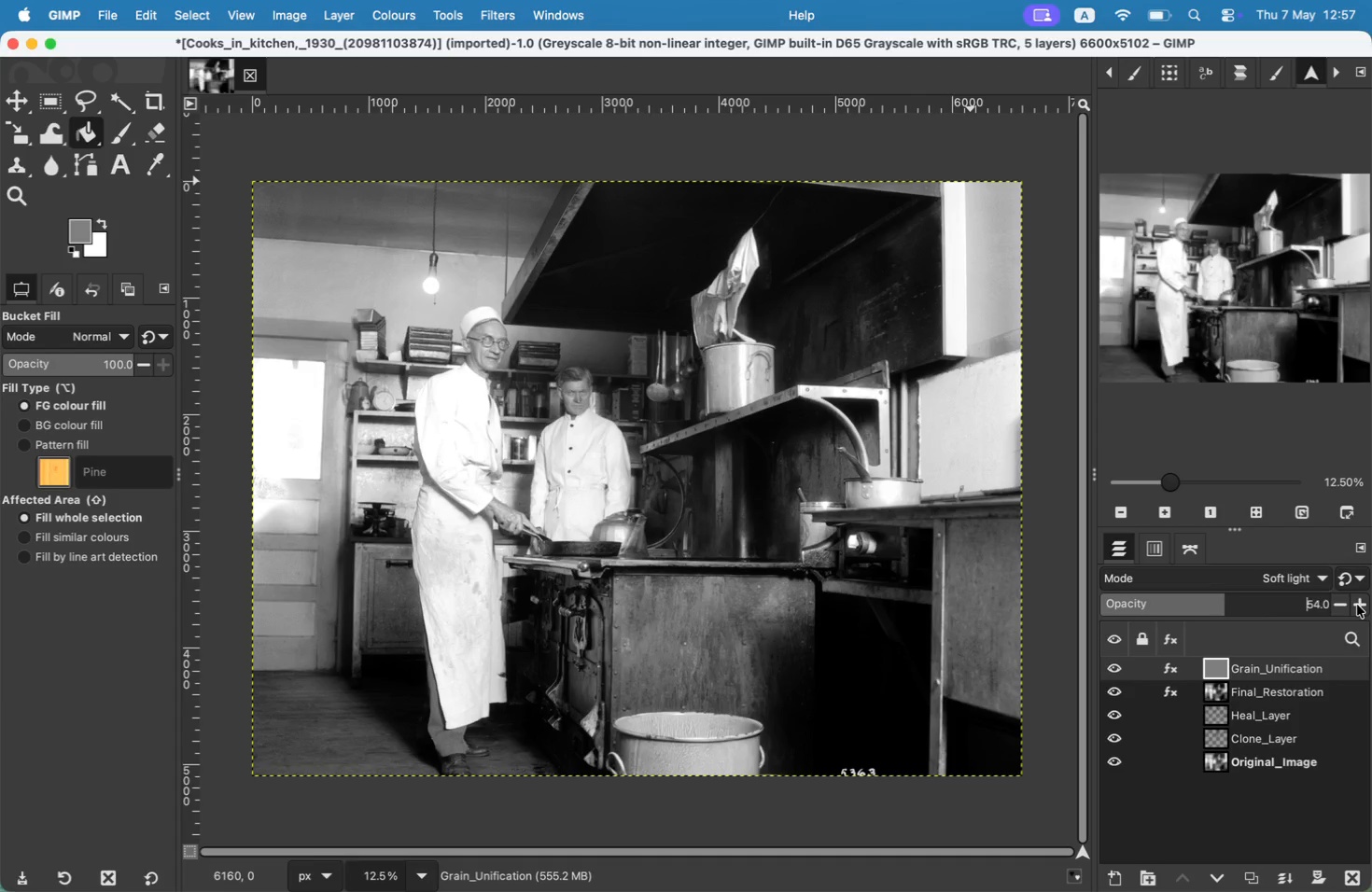 
double_click([1337, 605])
 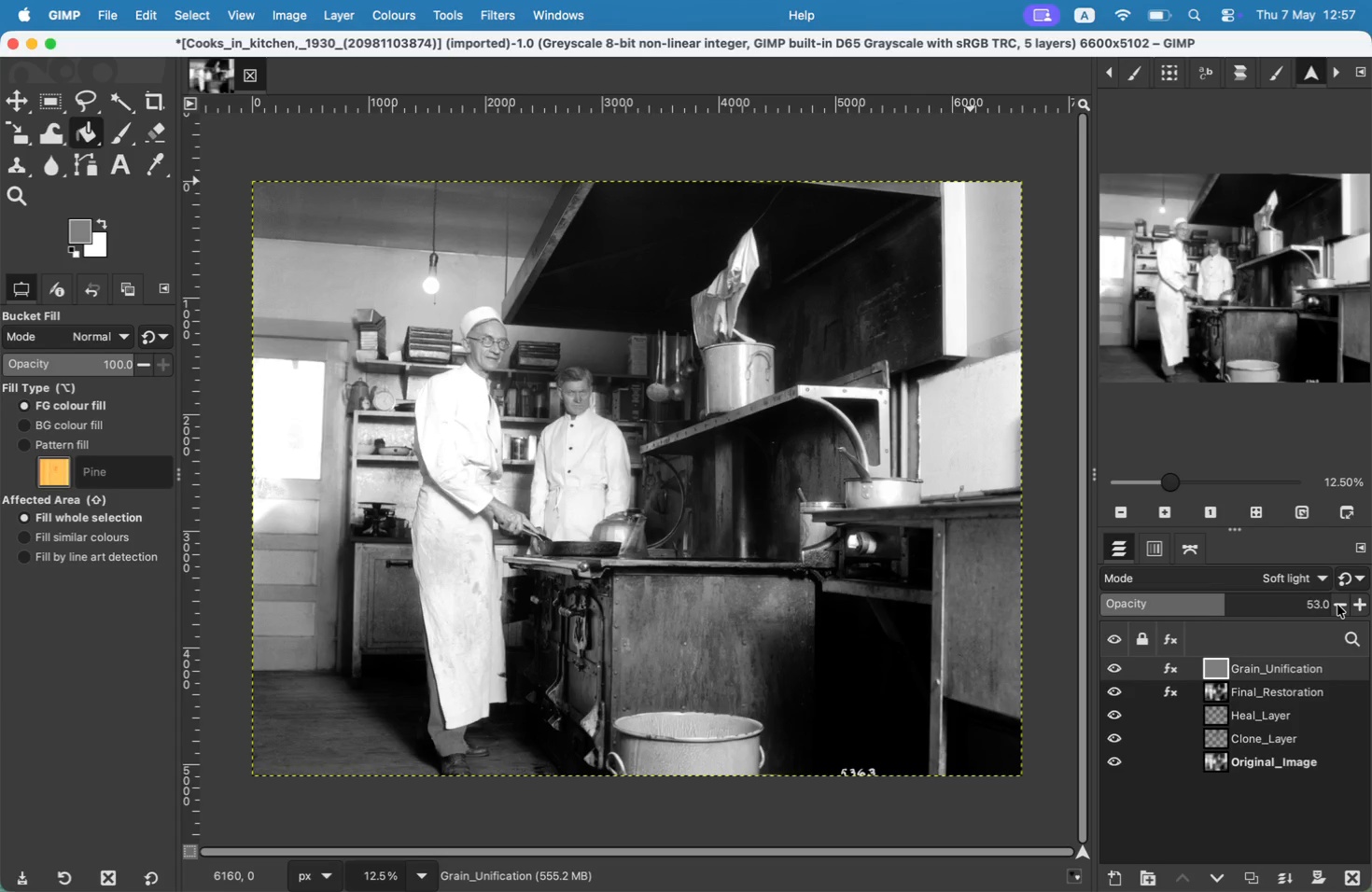 
triple_click([1337, 605])
 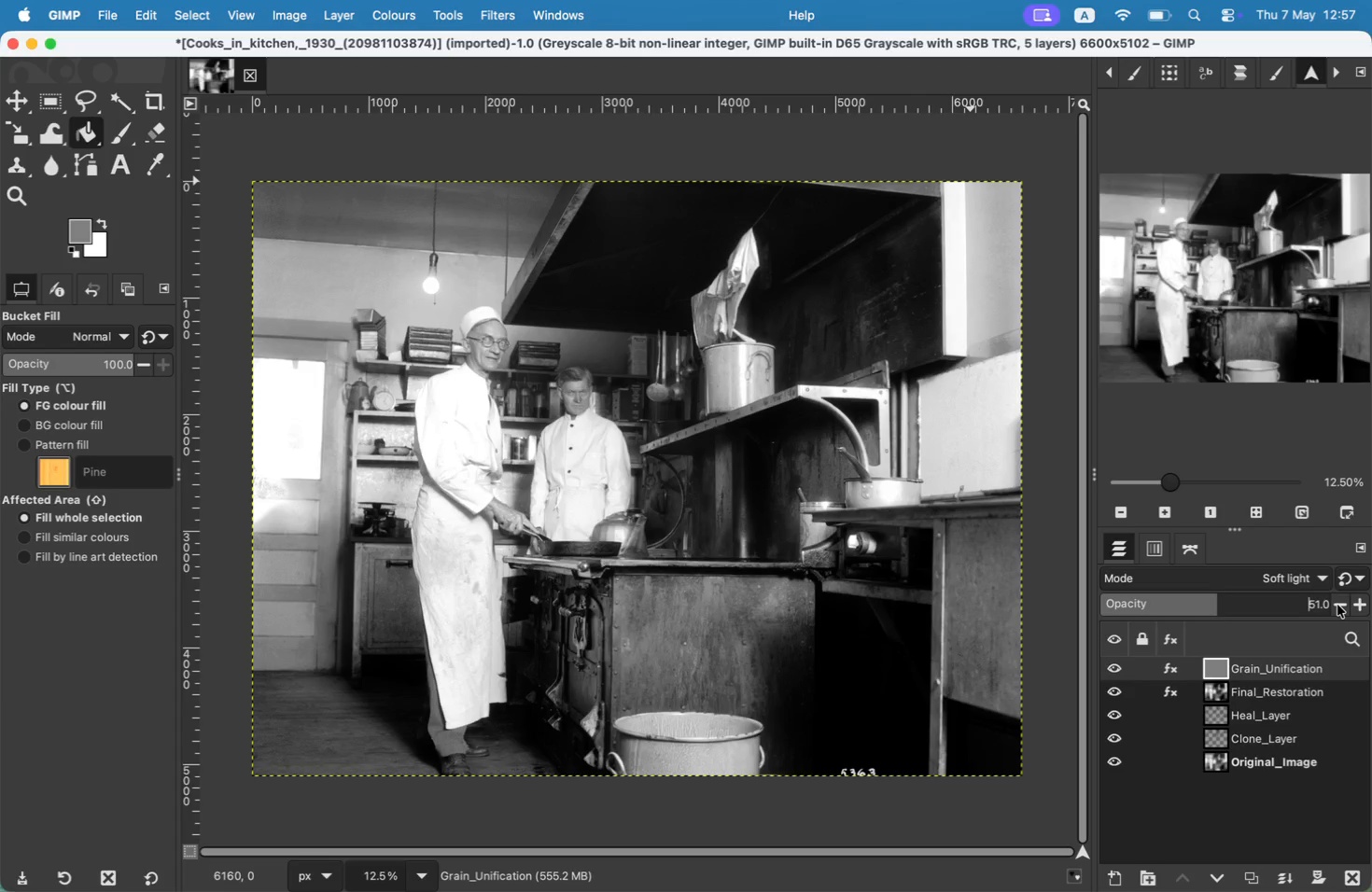 
triple_click([1337, 605])
 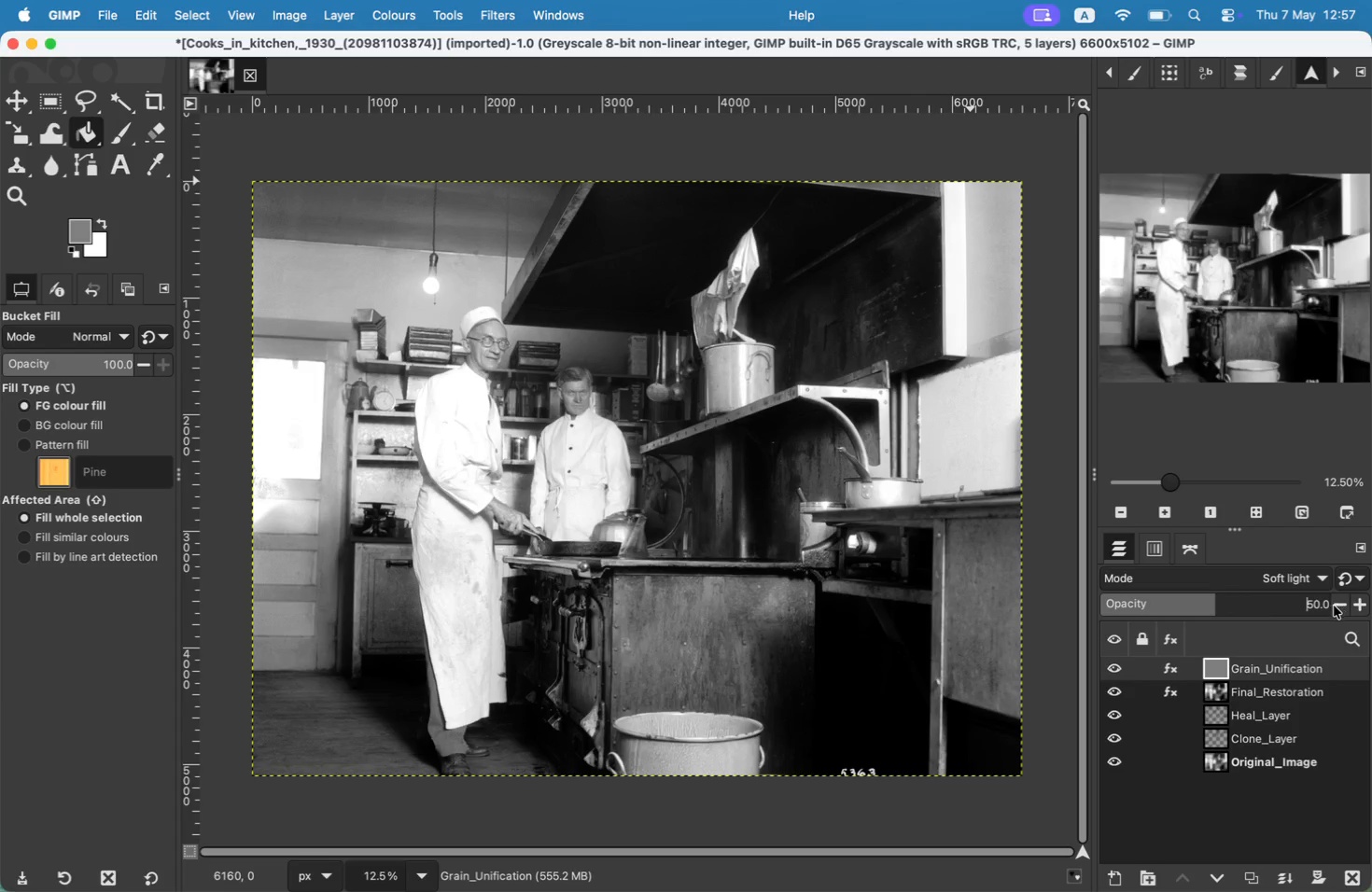 
left_click([1107, 662])
 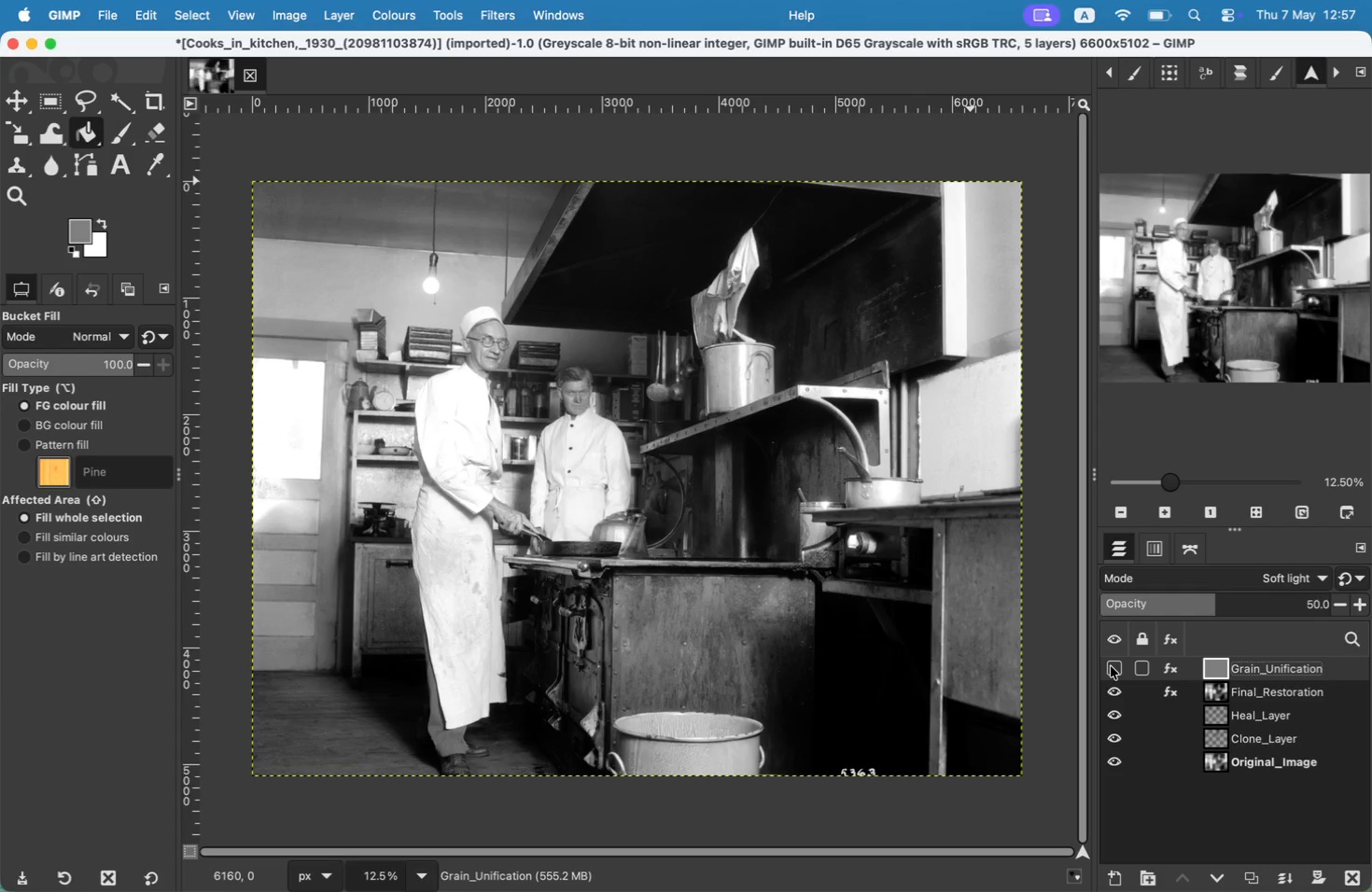 
left_click([1111, 666])
 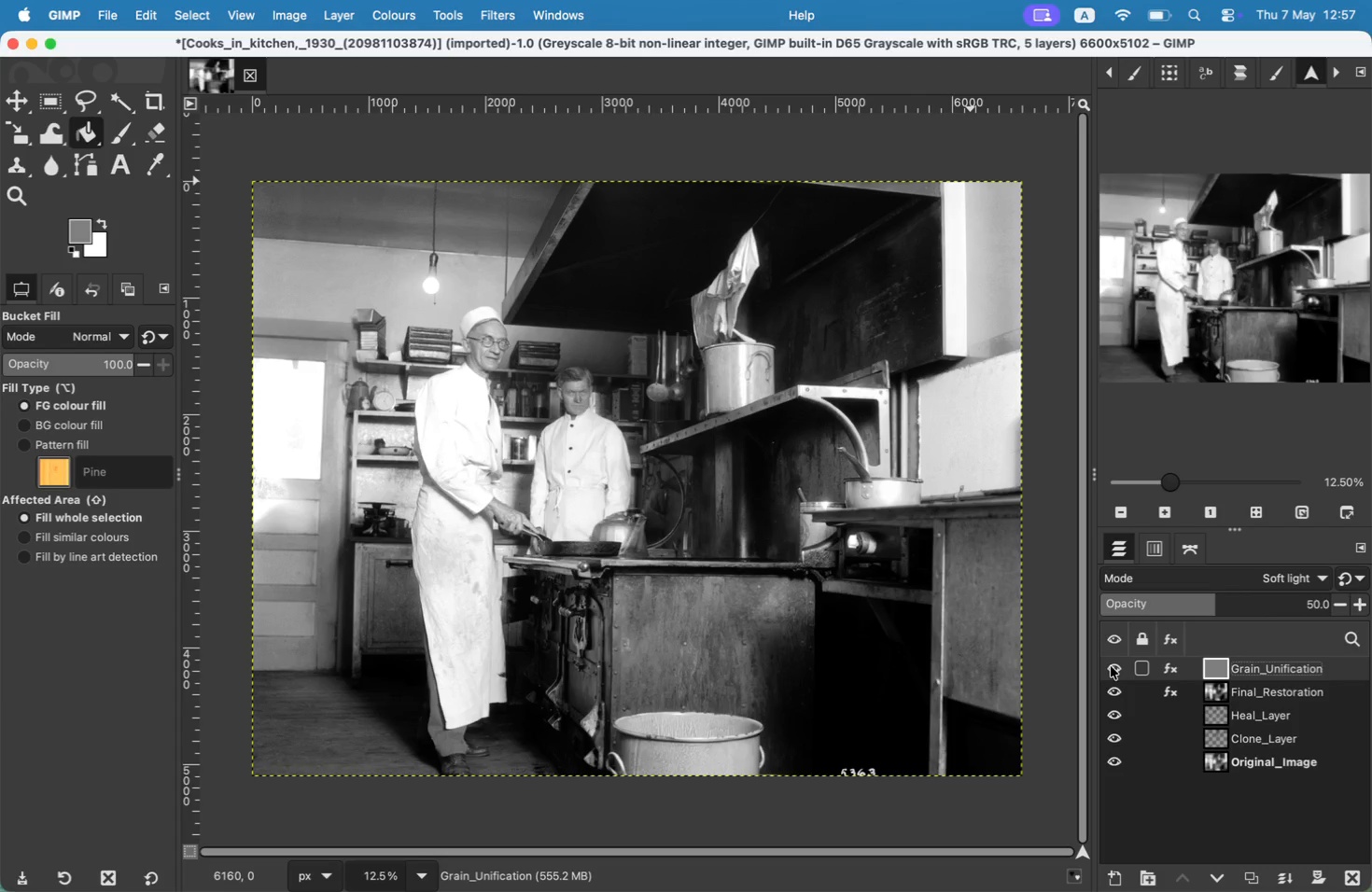 
left_click([1111, 666])
 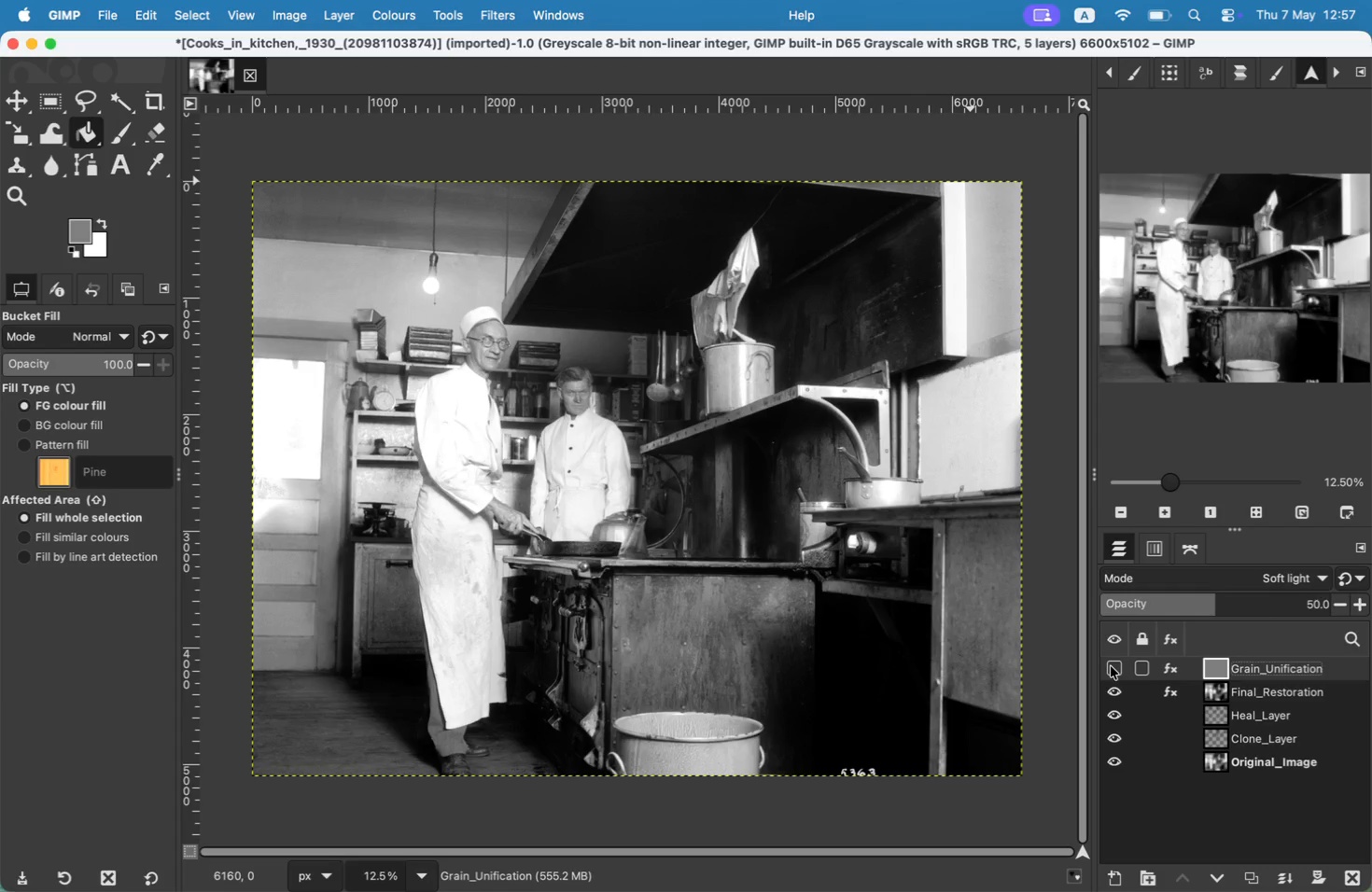 
left_click([1111, 666])
 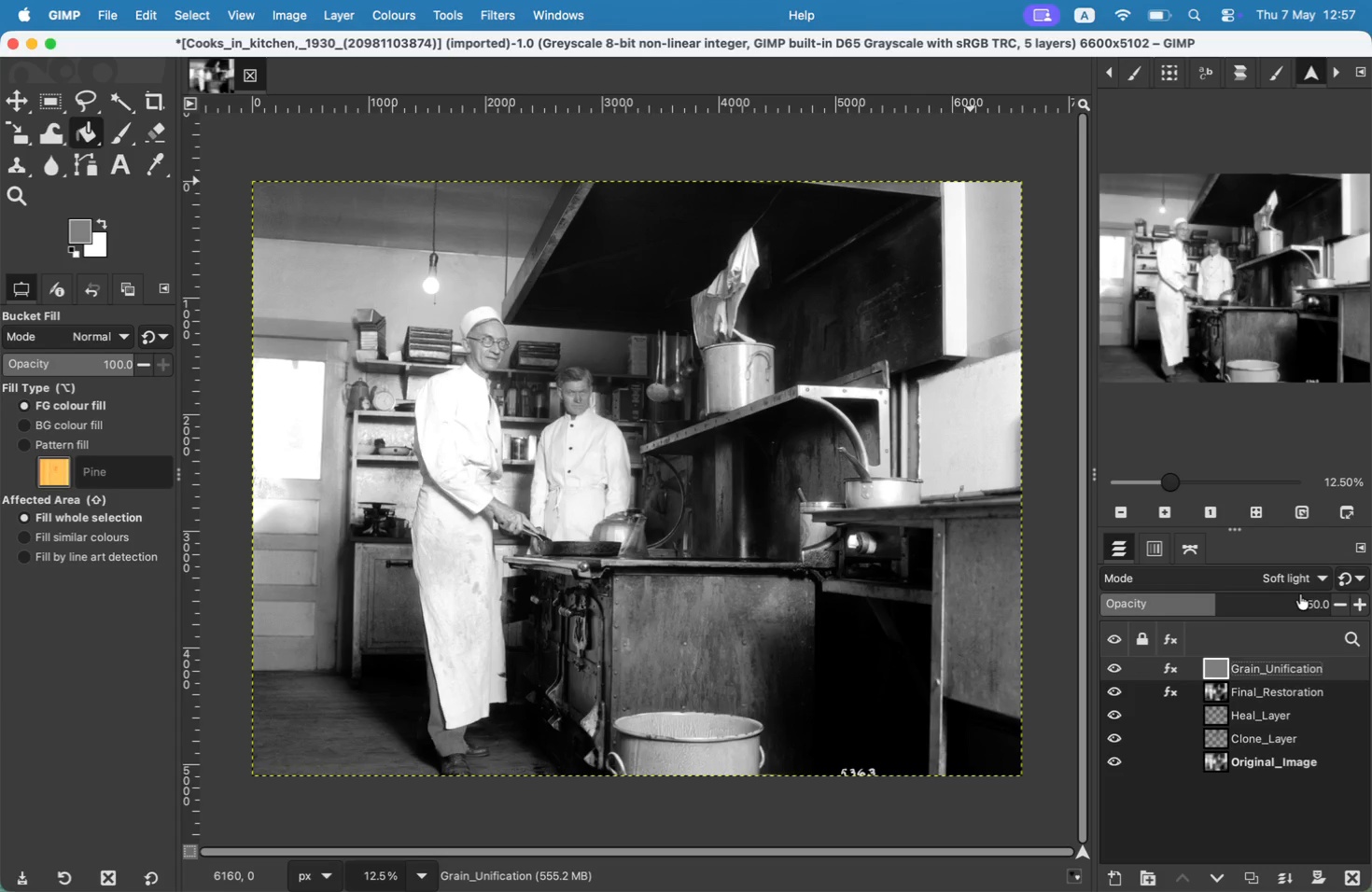 
left_click([1297, 597])
 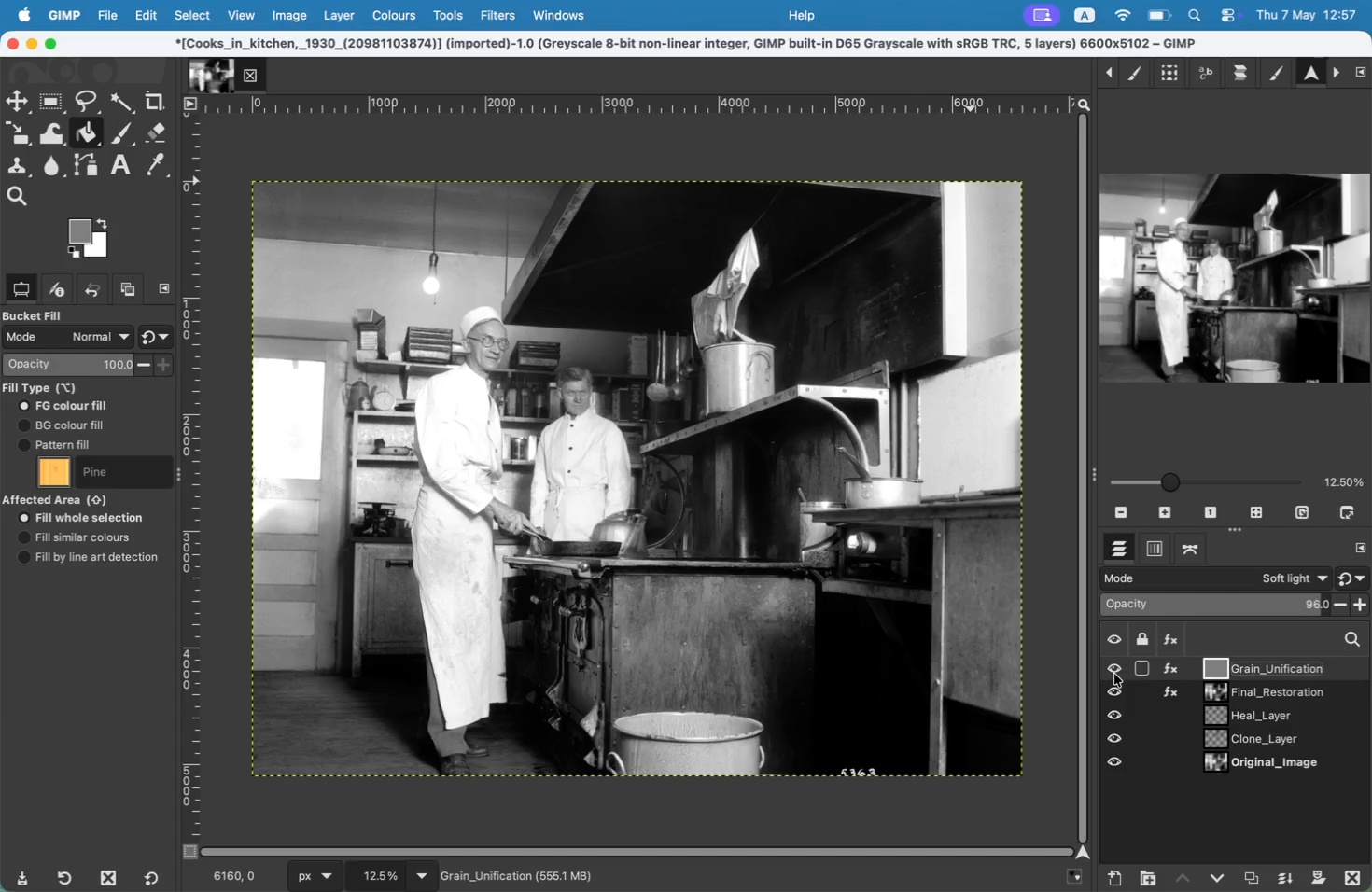 
left_click_drag(start_coordinate=[1297, 597], to_coordinate=[1321, 593])
 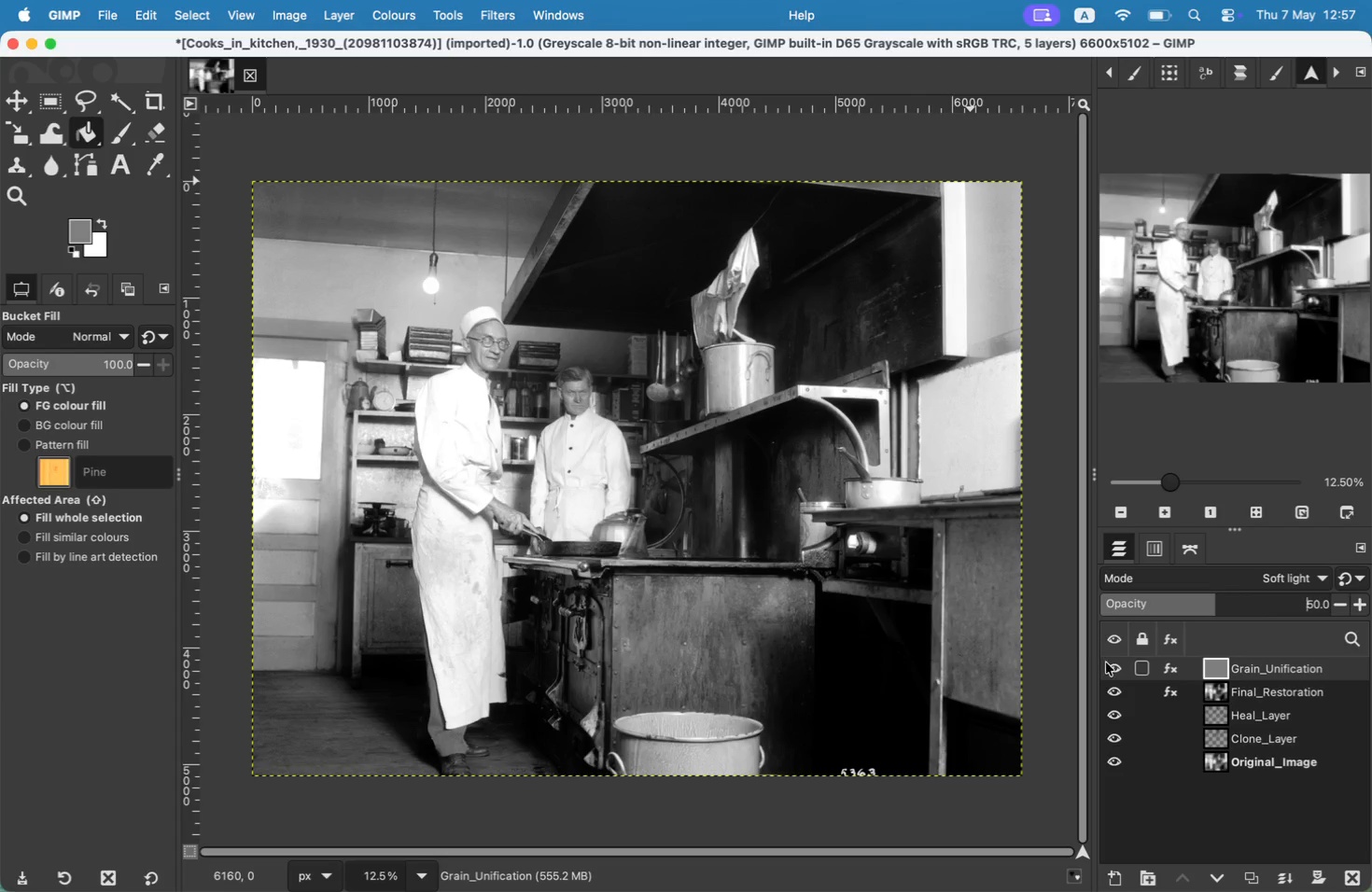 
left_click([1262, 606])
 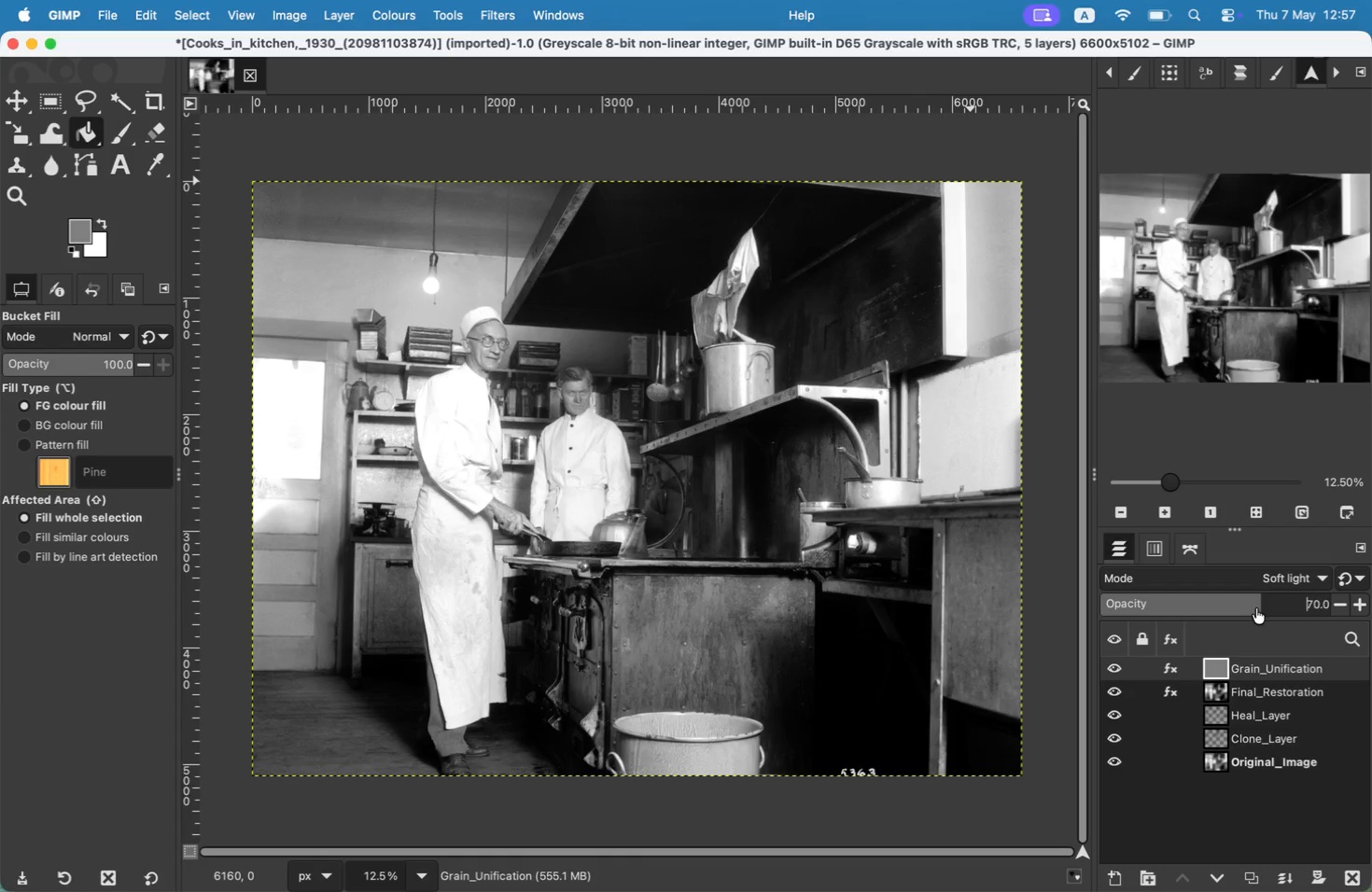 
left_click([1281, 578])
 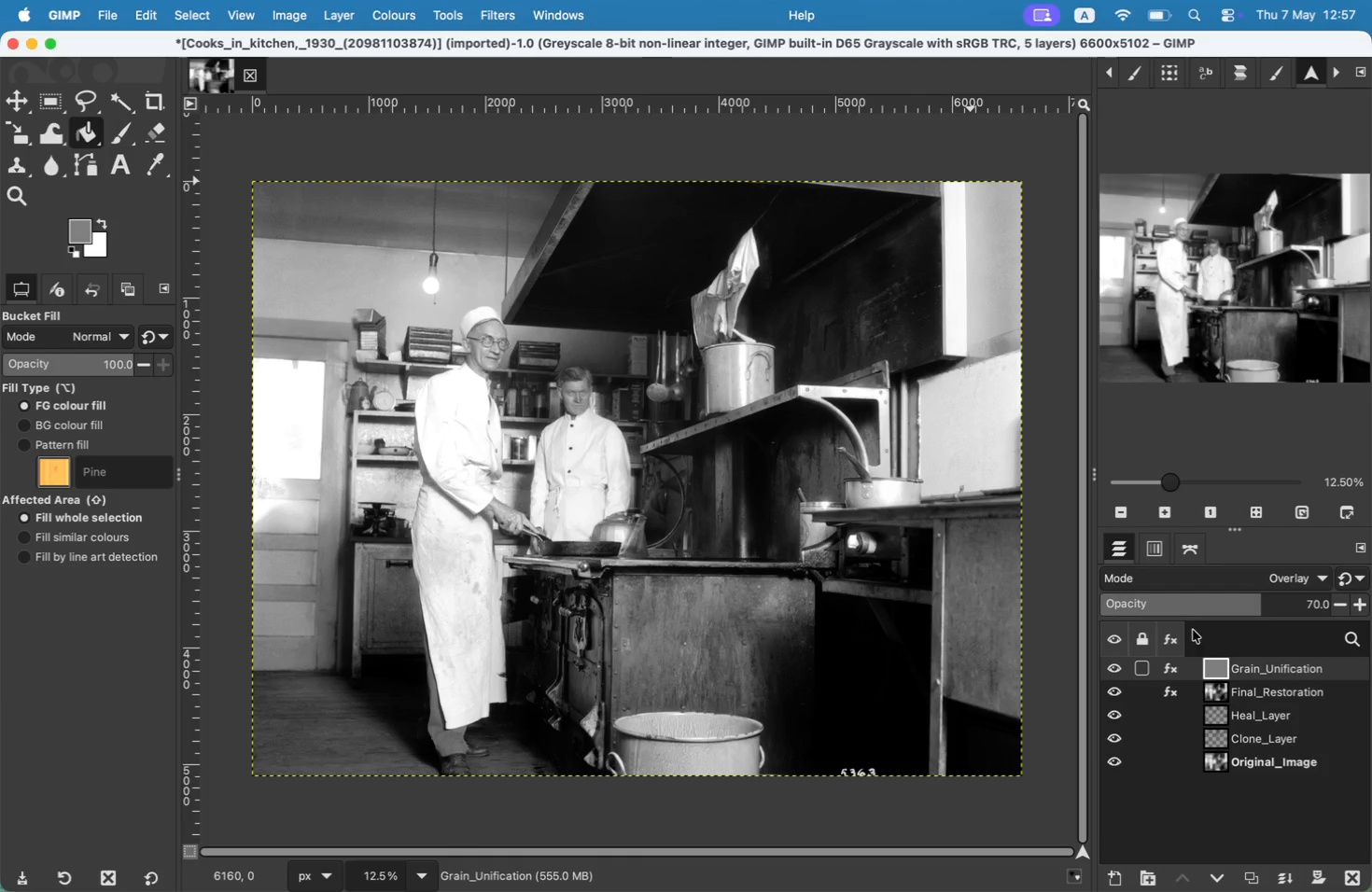 
left_click([1164, 613])
 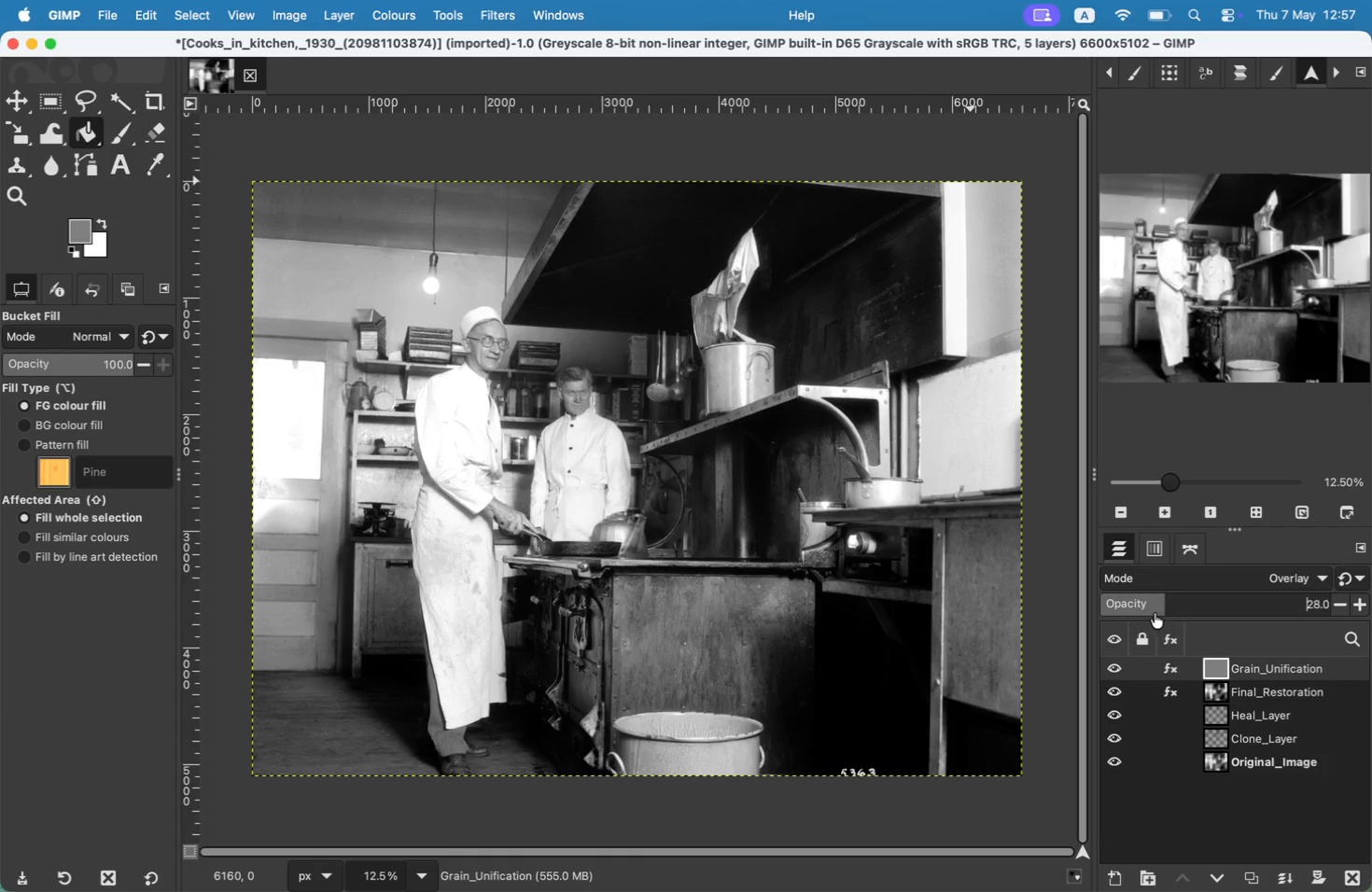 
left_click([1147, 612])
 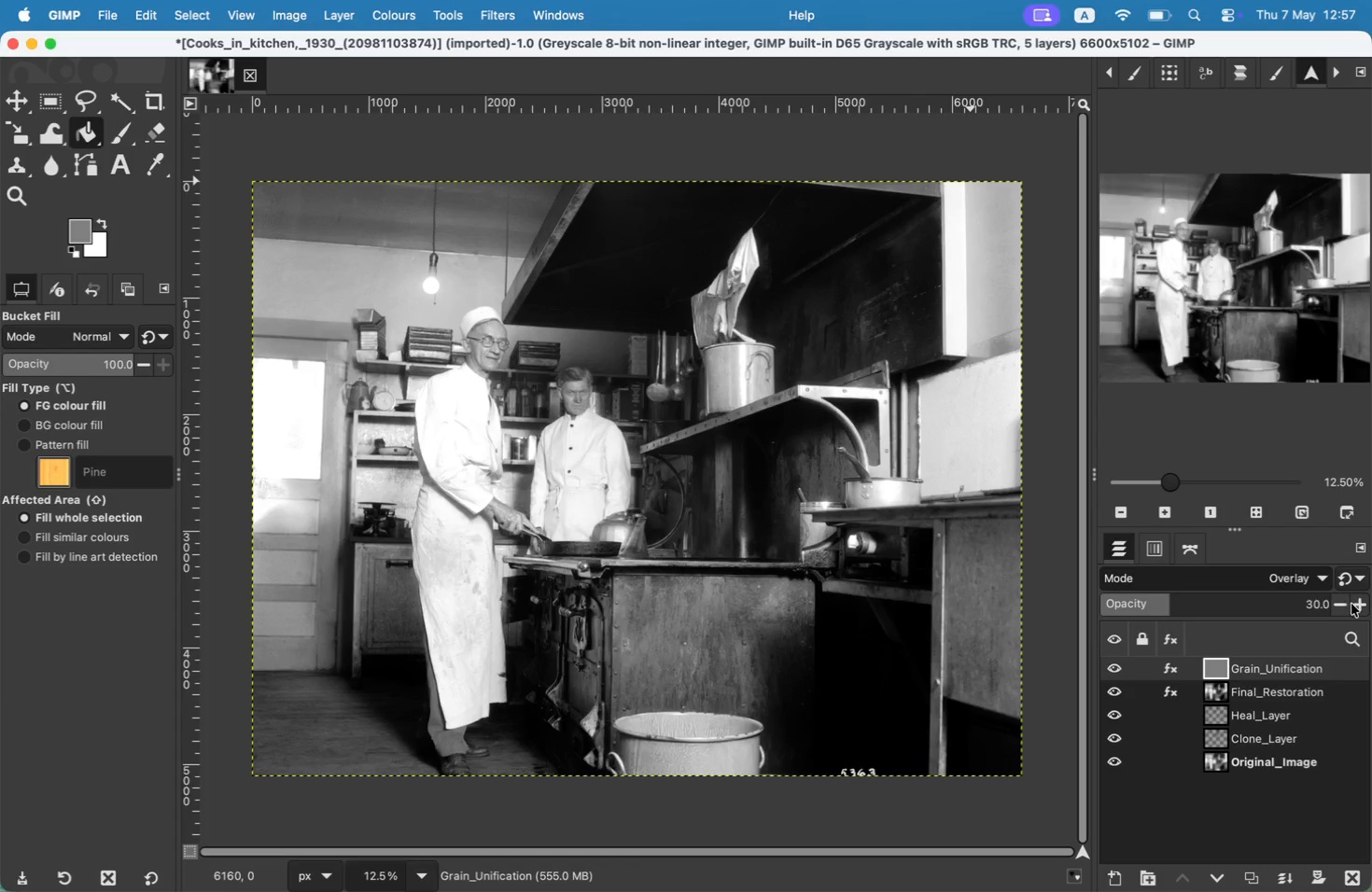 
double_click([1364, 606])
 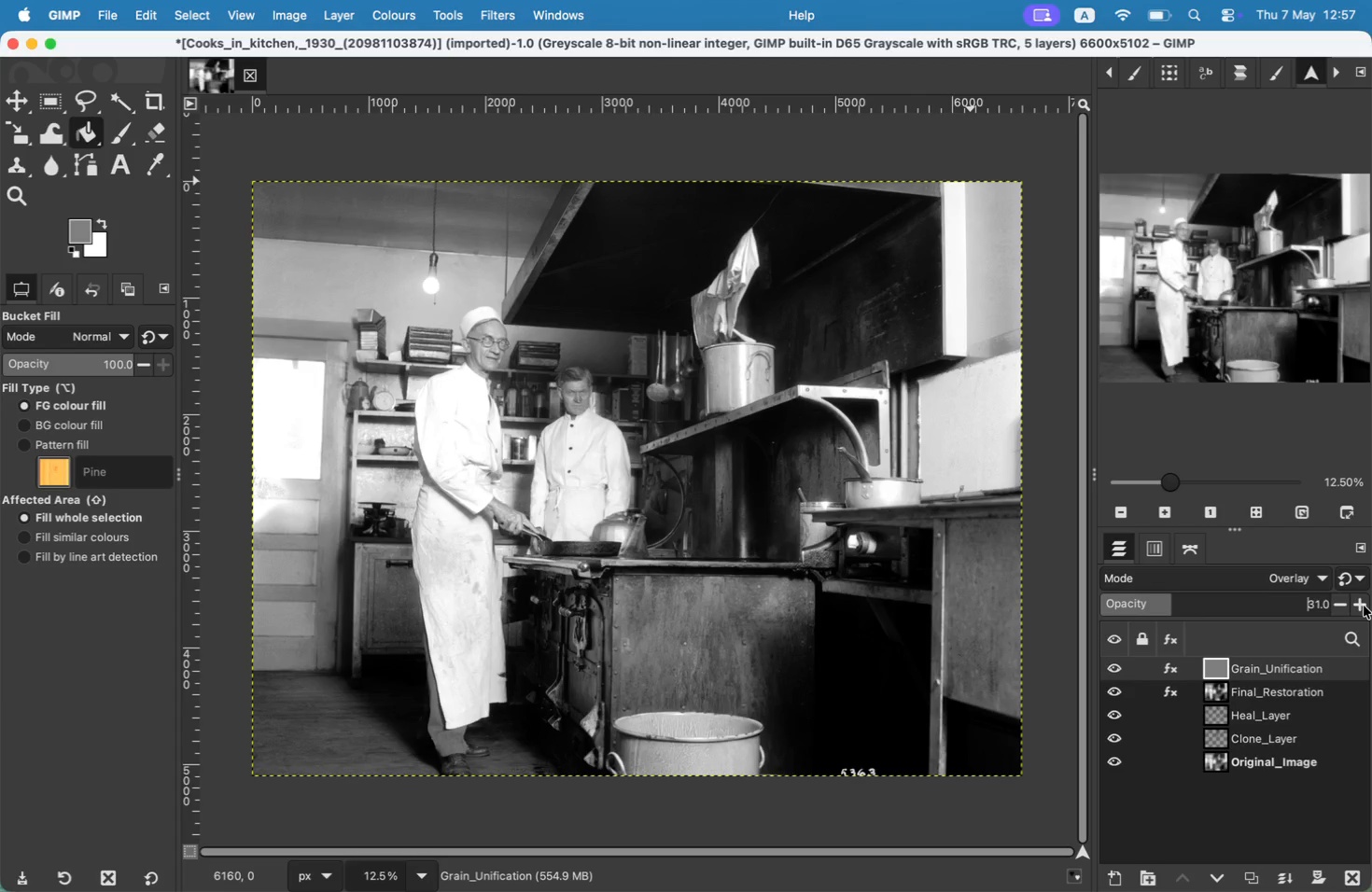 
triple_click([1364, 606])
 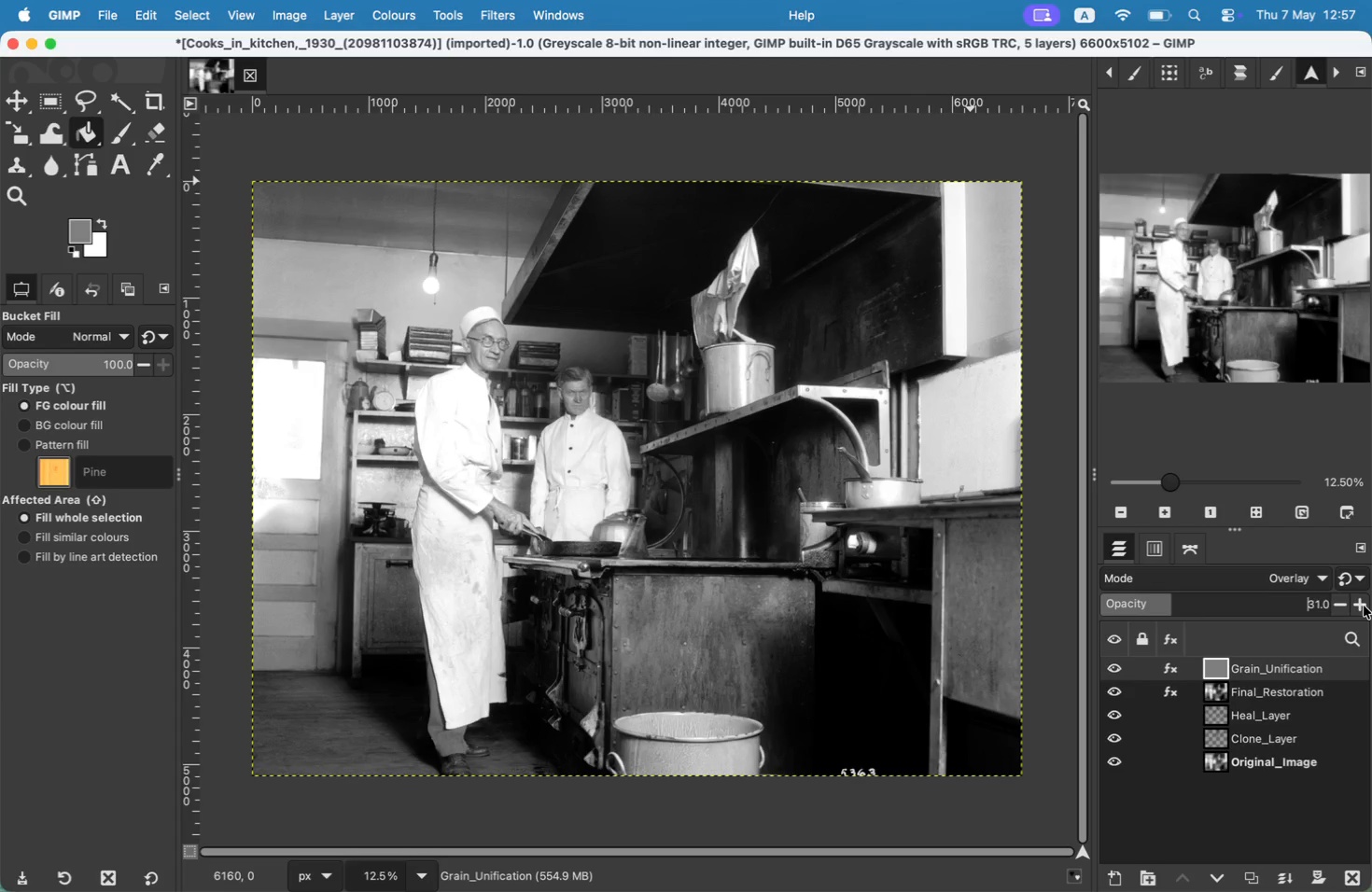 
triple_click([1364, 606])
 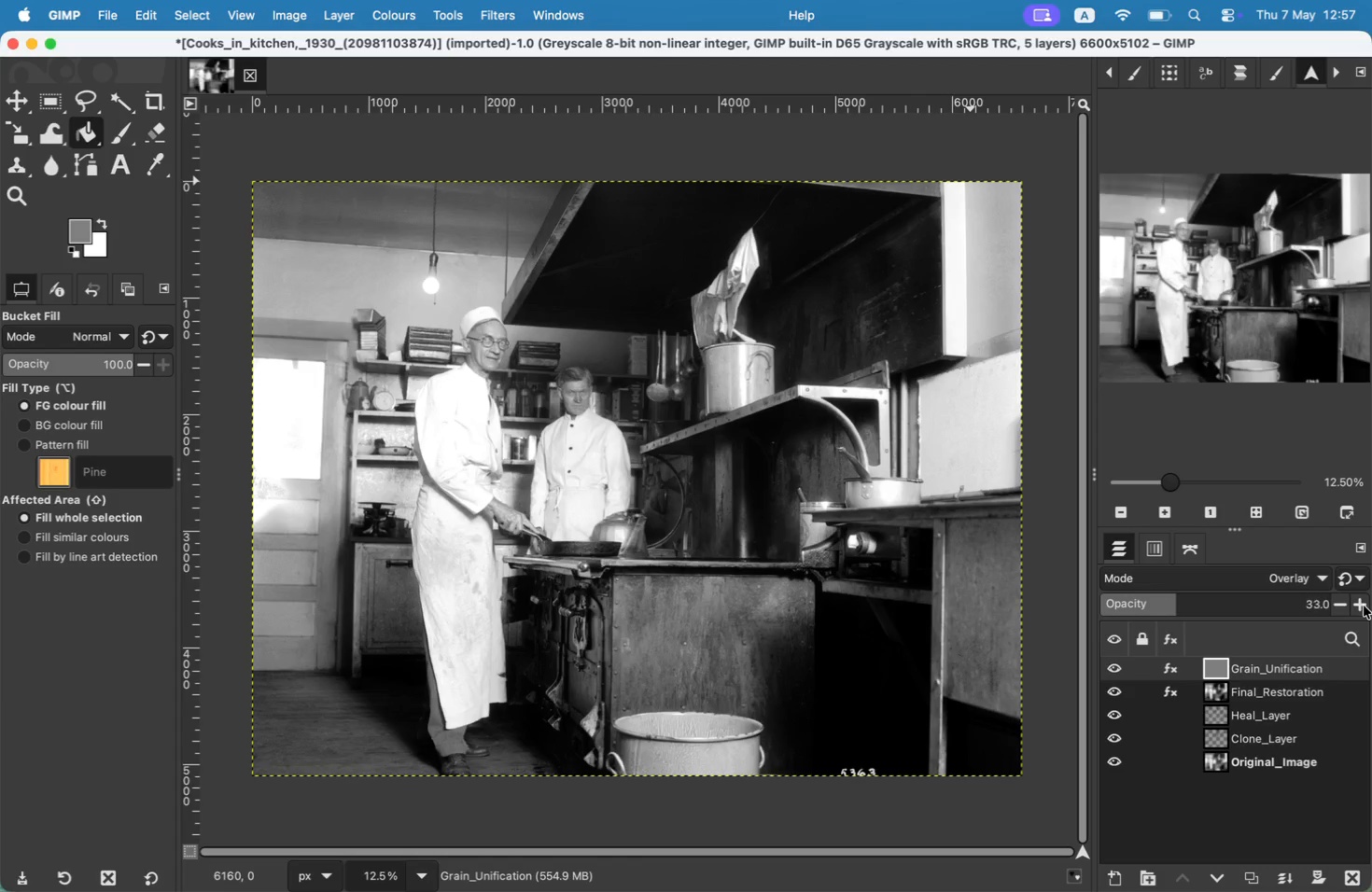 
triple_click([1364, 606])
 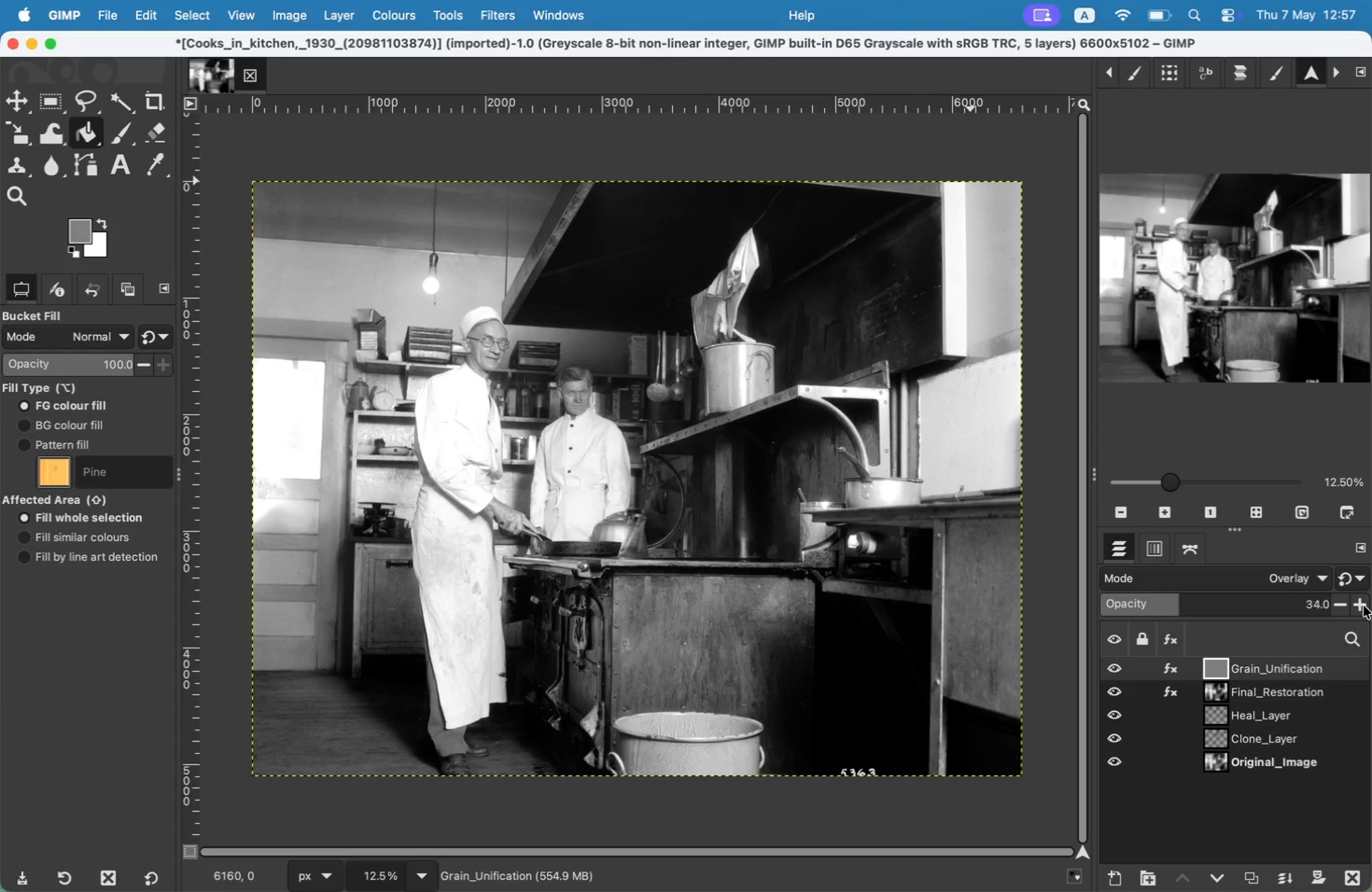 
triple_click([1364, 606])
 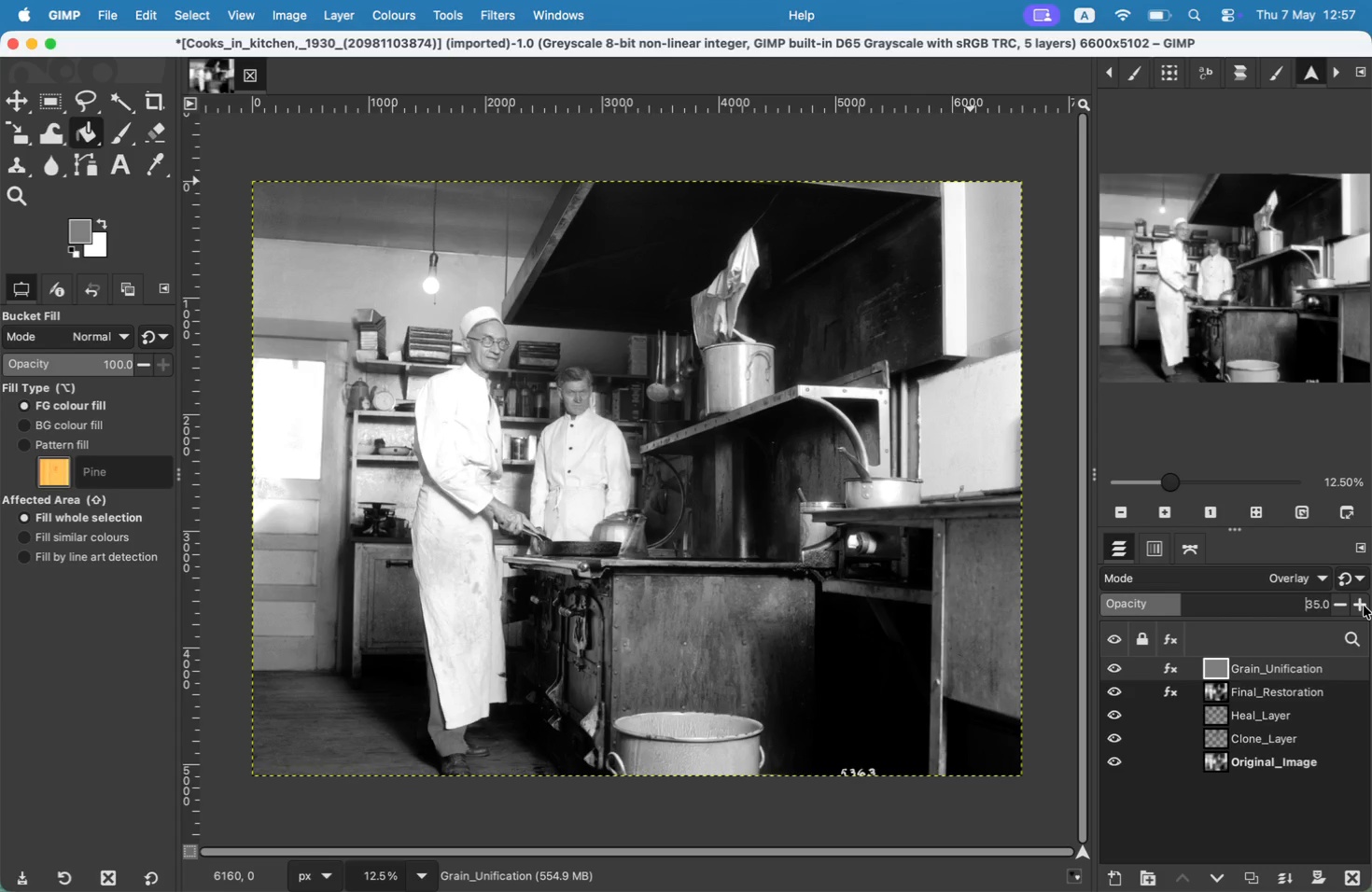 
triple_click([1364, 606])
 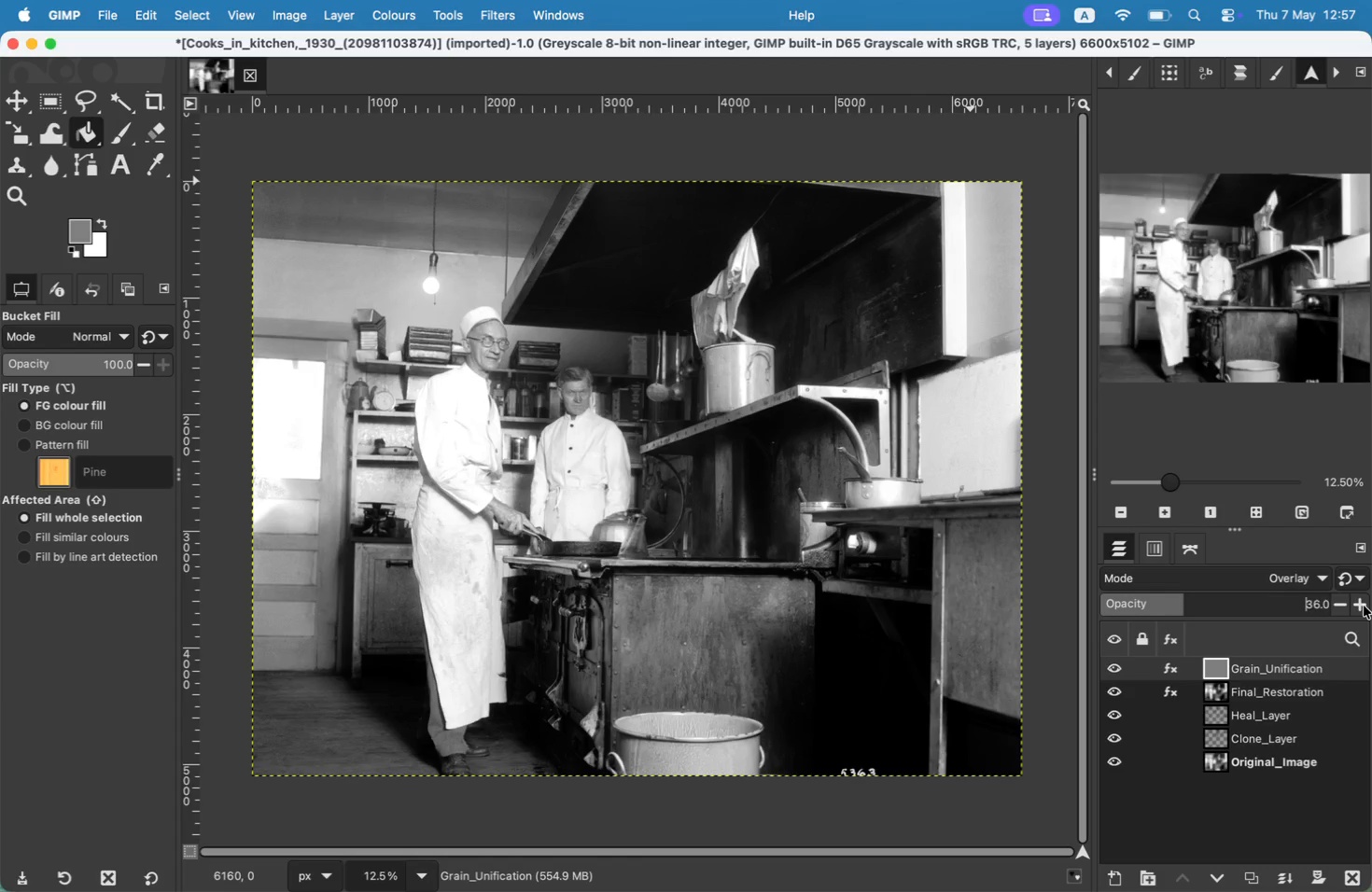 
triple_click([1364, 606])
 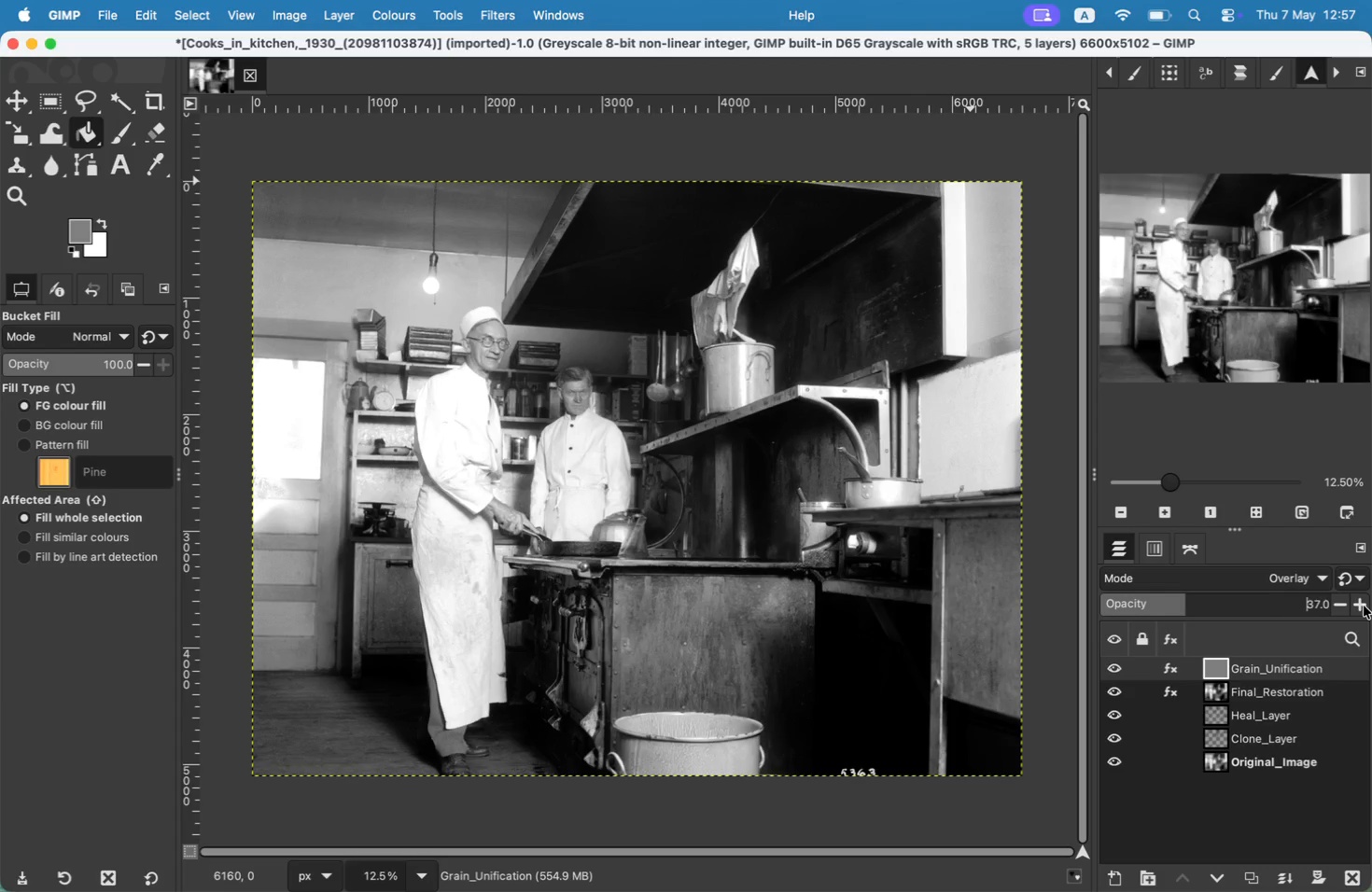 
triple_click([1364, 606])
 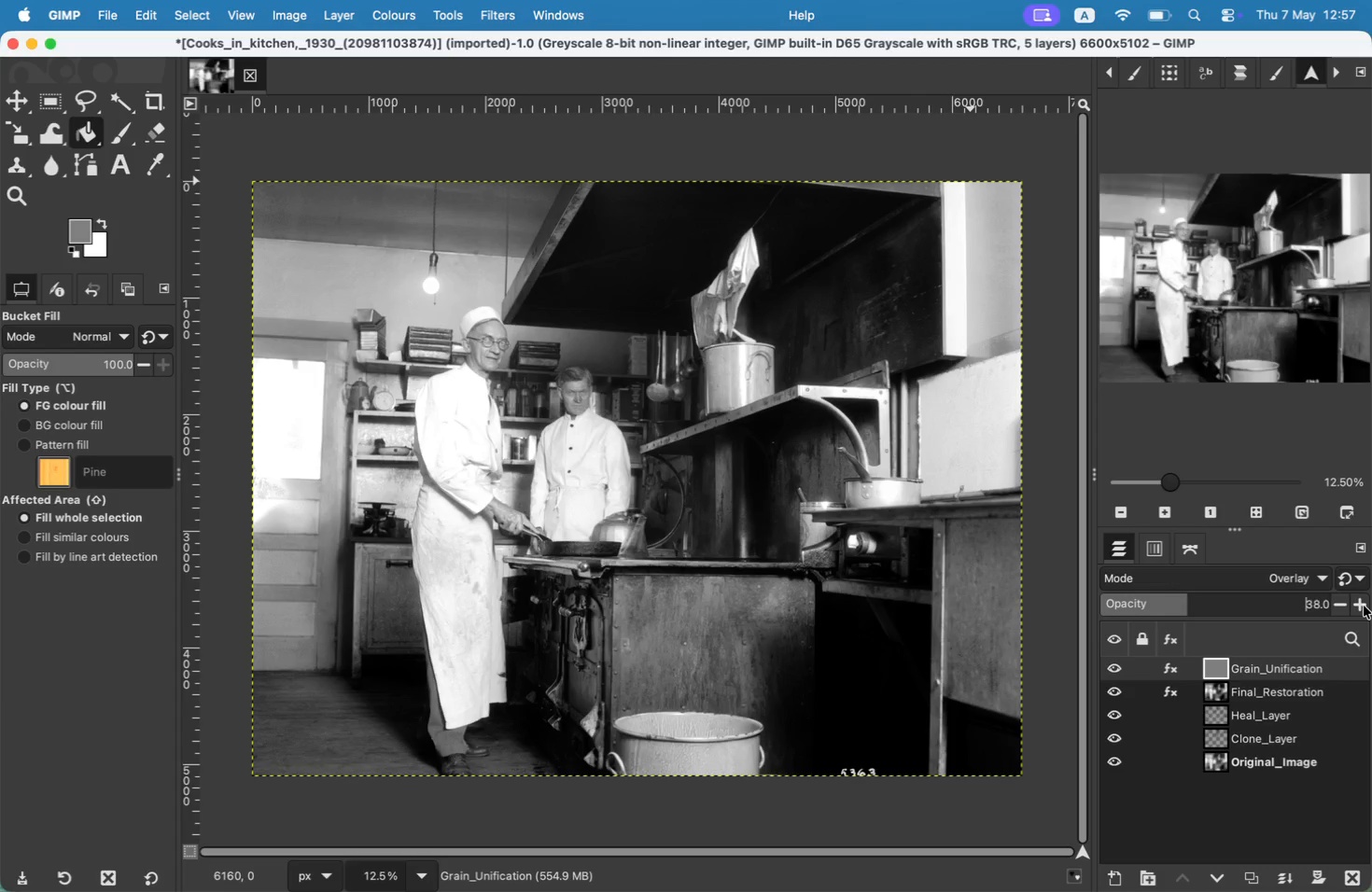 
triple_click([1364, 606])
 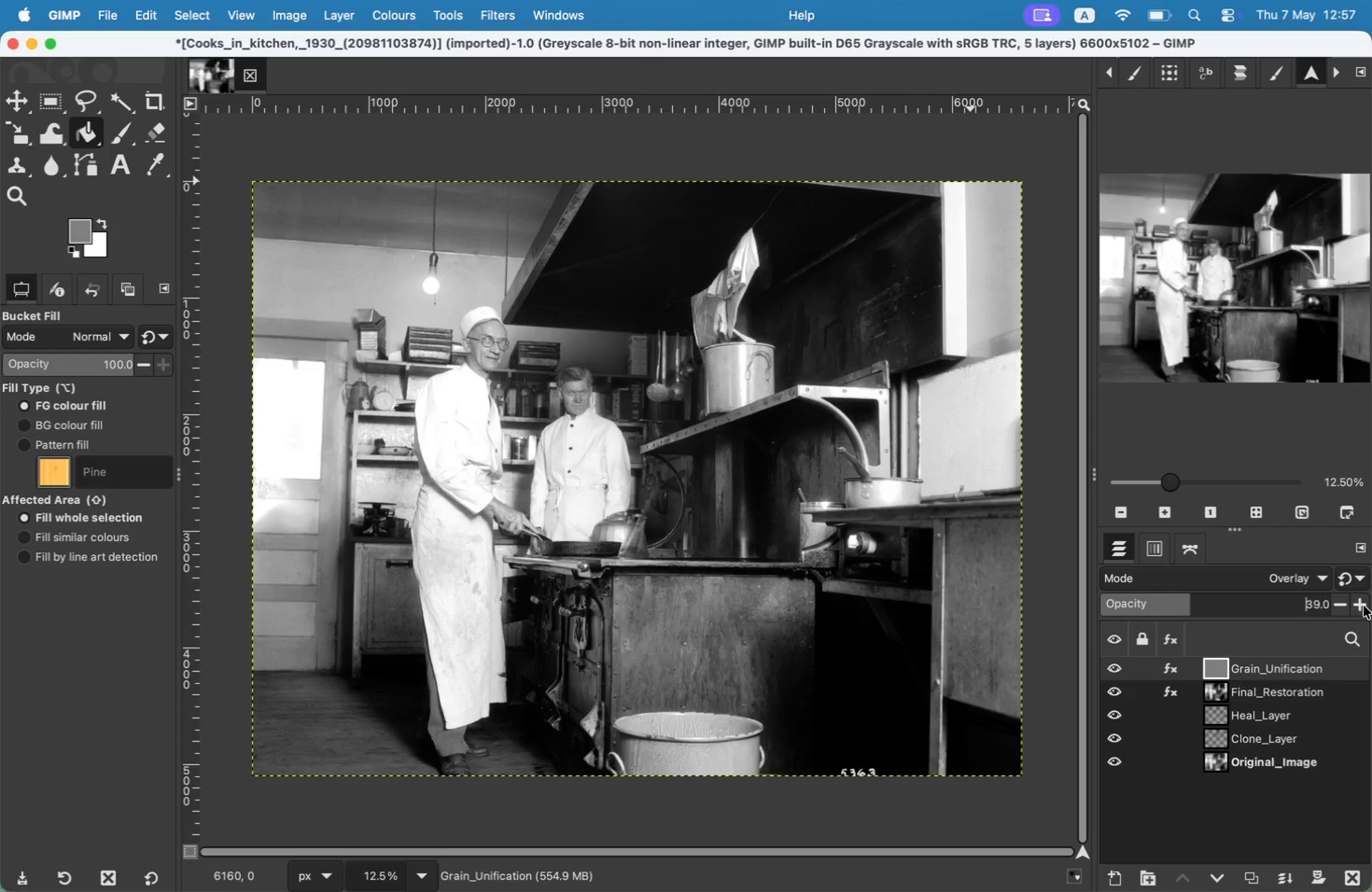 
triple_click([1364, 606])
 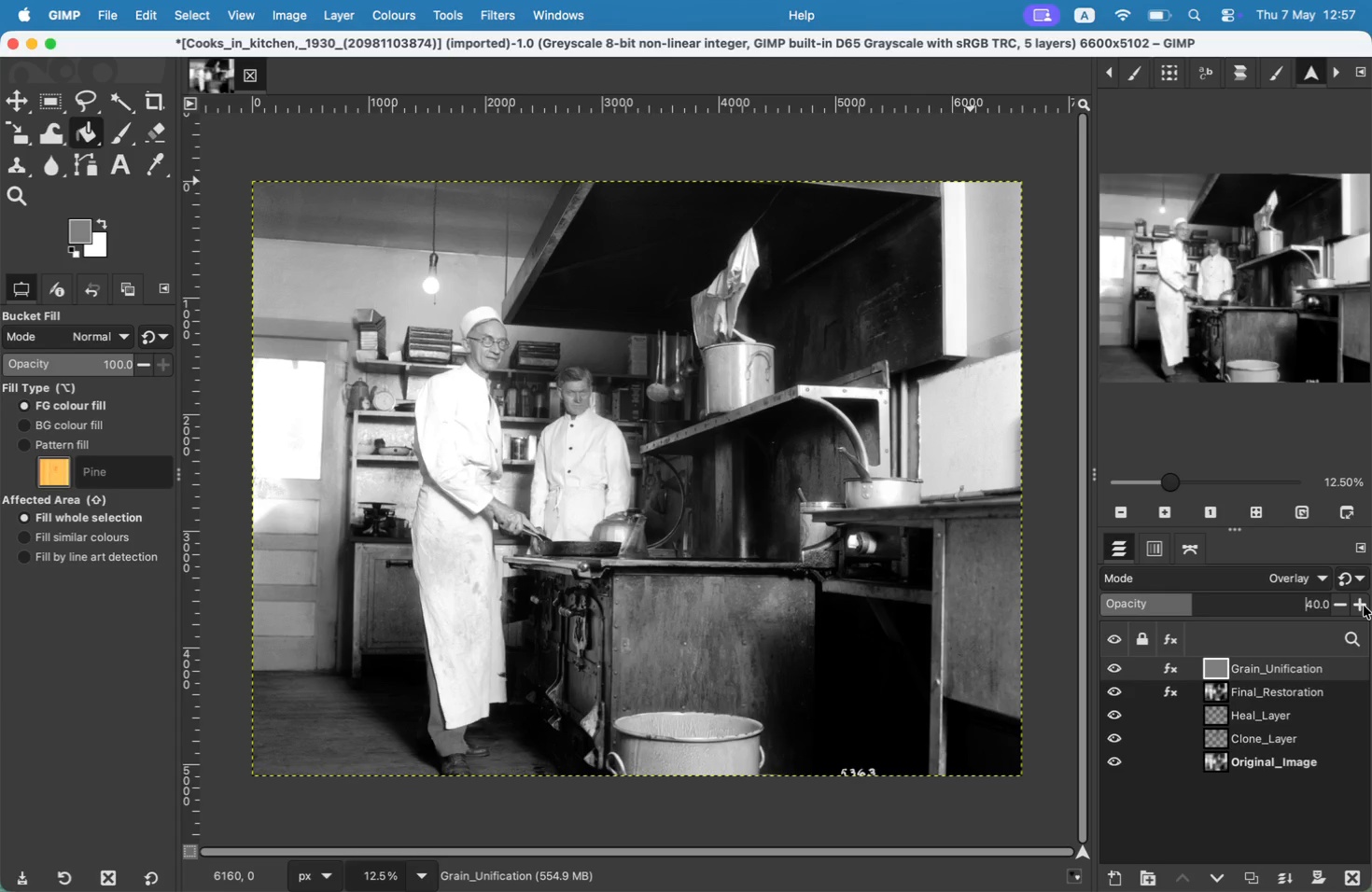 
double_click([1364, 606])
 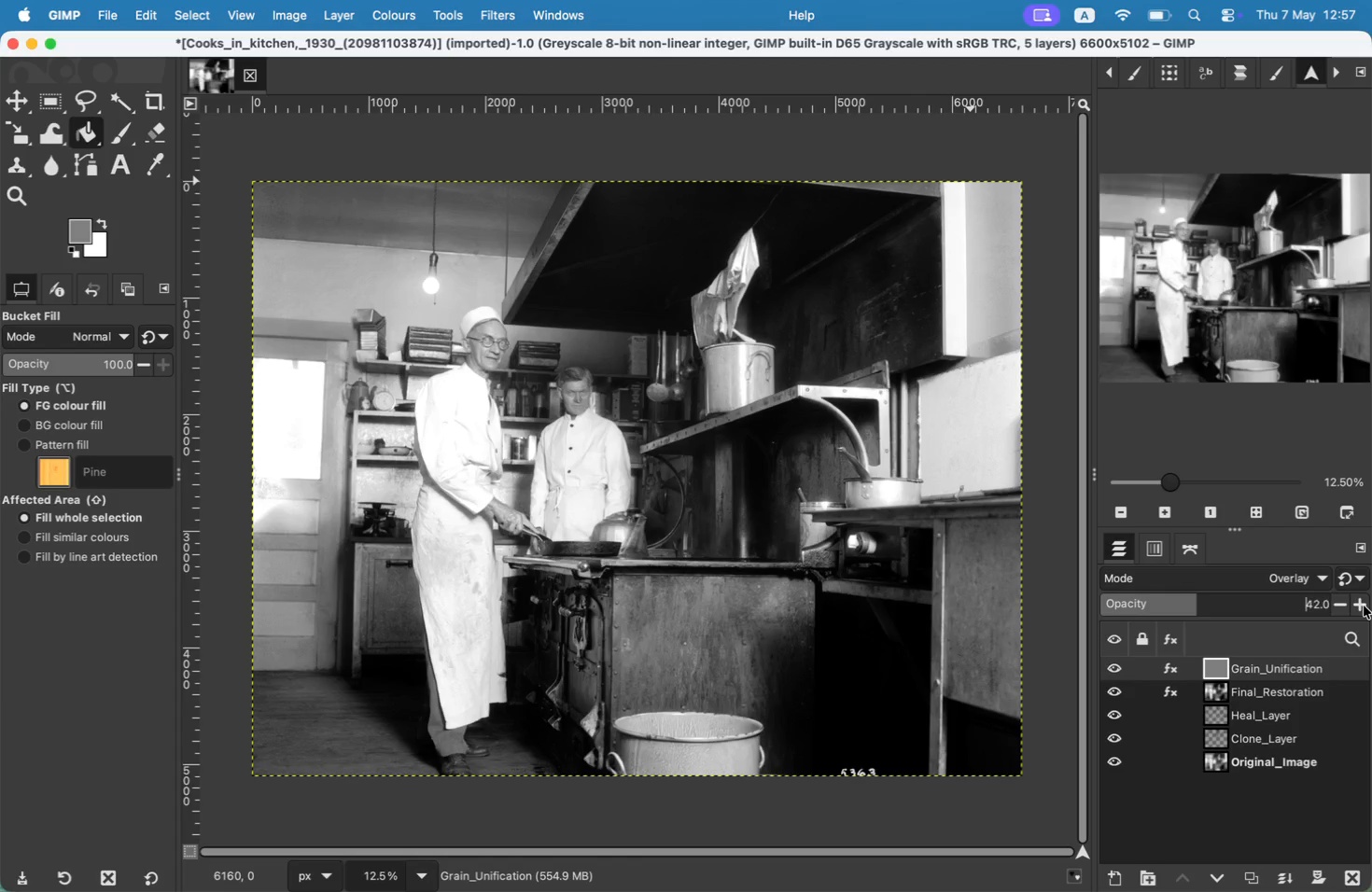 
triple_click([1364, 606])
 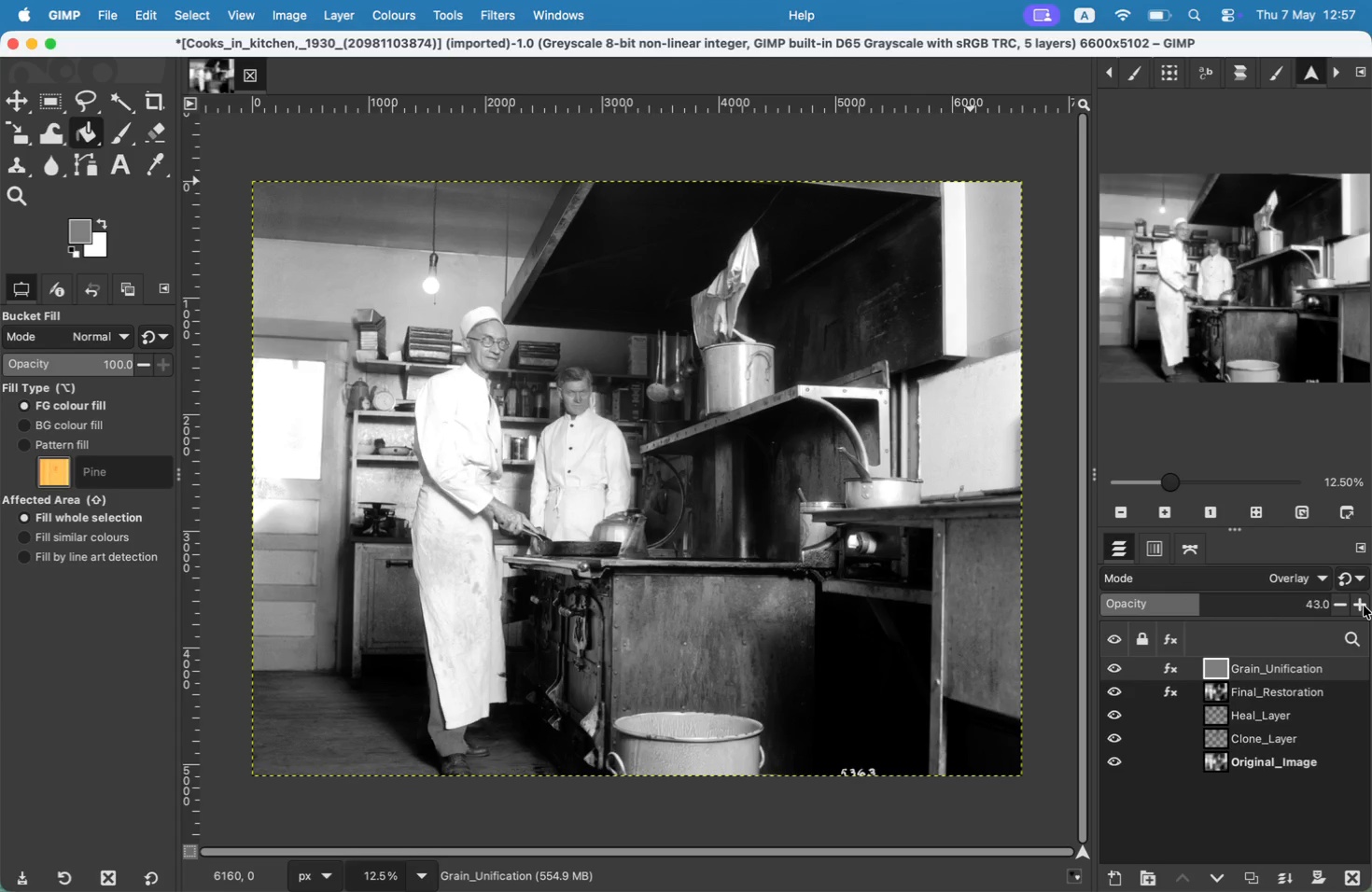 
triple_click([1364, 606])
 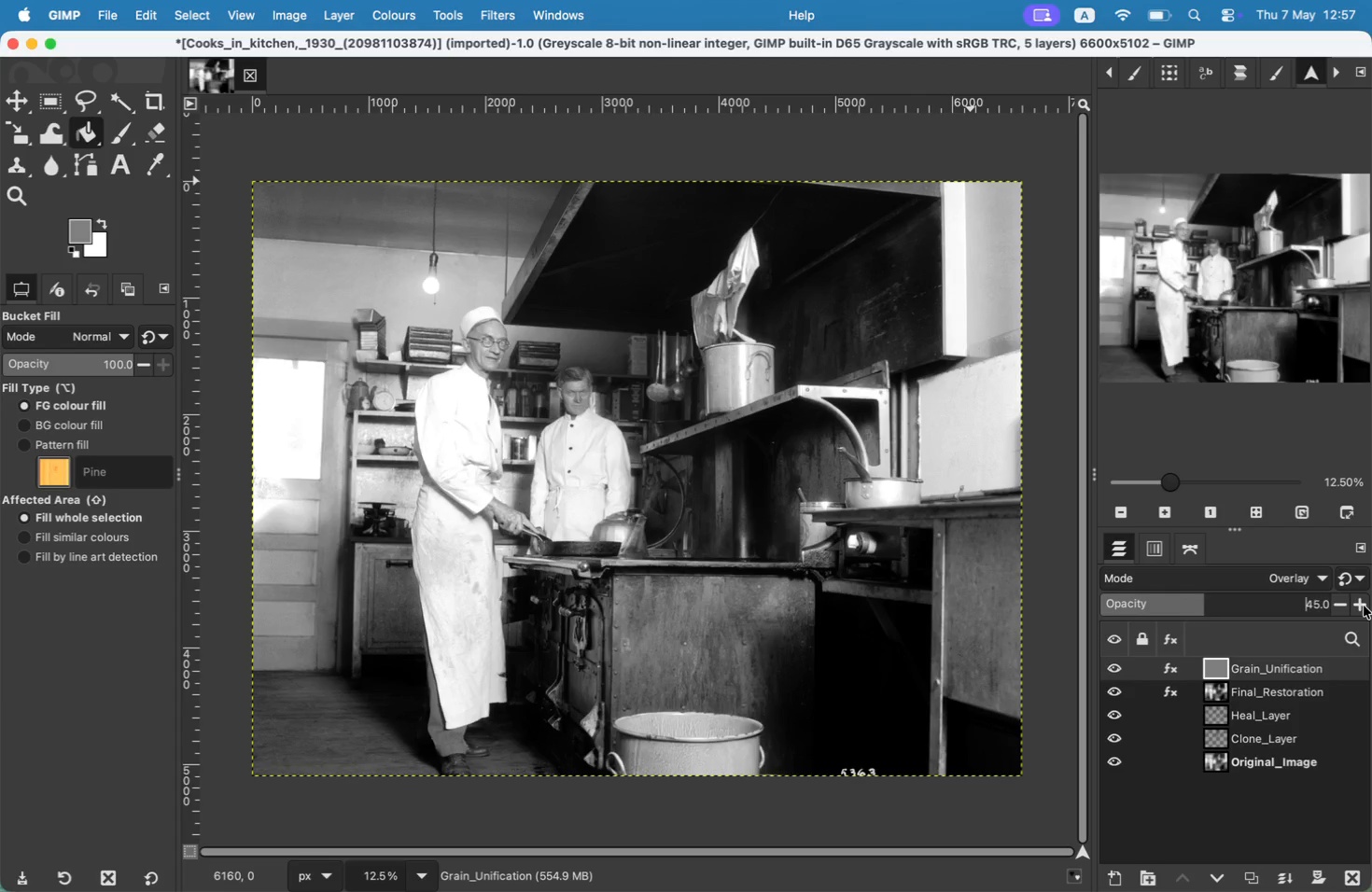 
triple_click([1364, 606])
 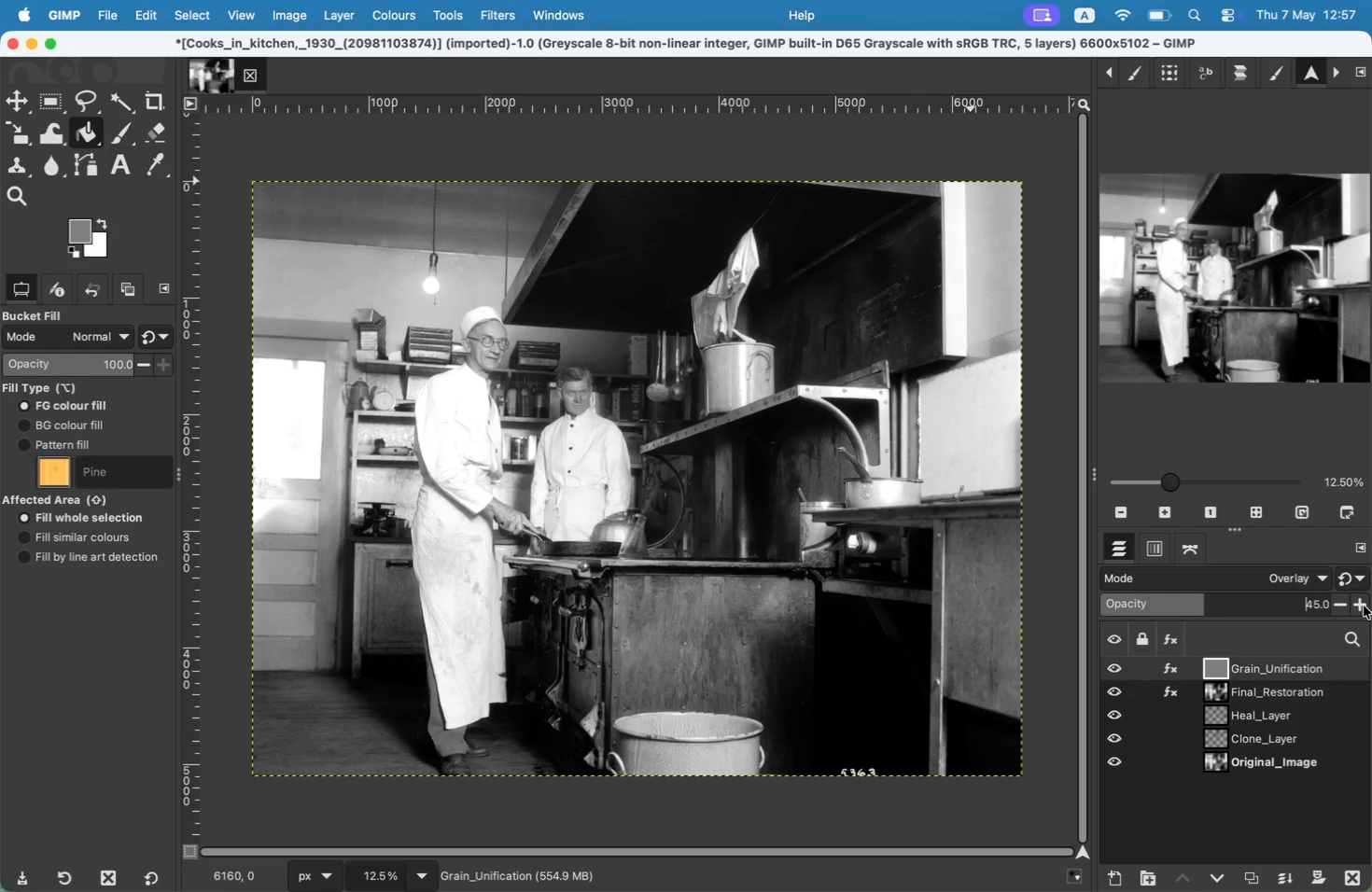 
triple_click([1364, 606])
 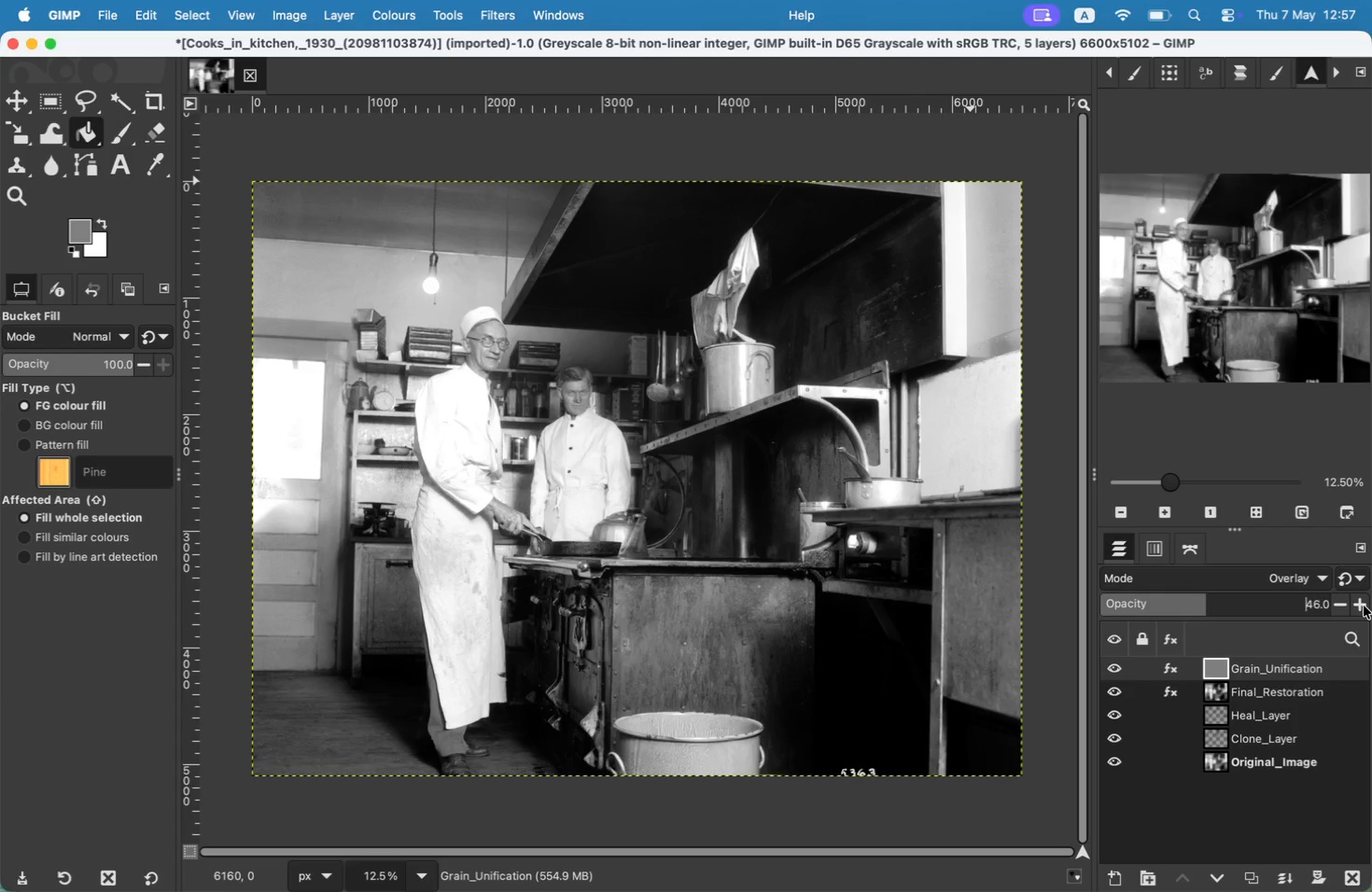 
triple_click([1364, 606])
 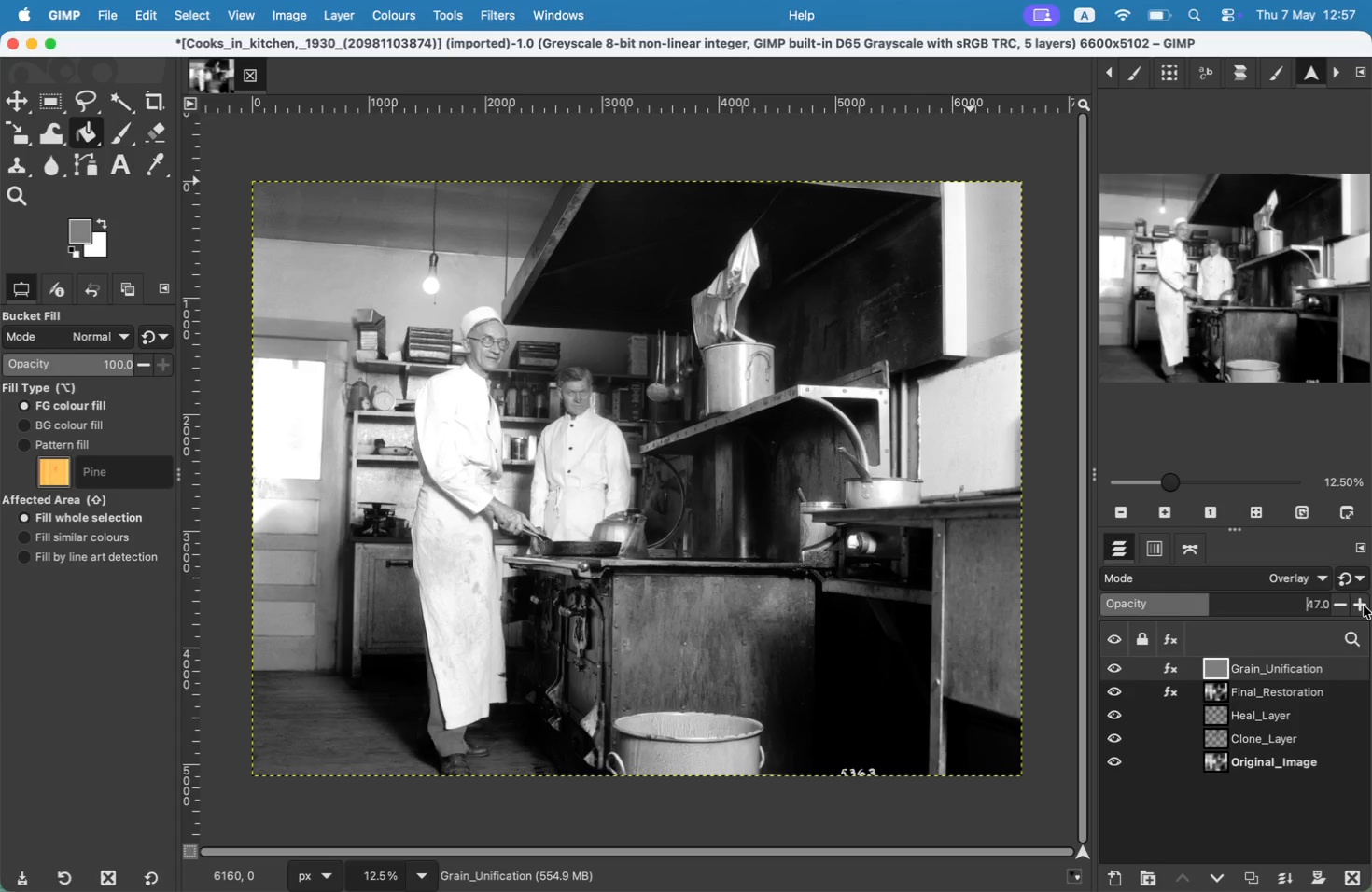 
triple_click([1364, 606])
 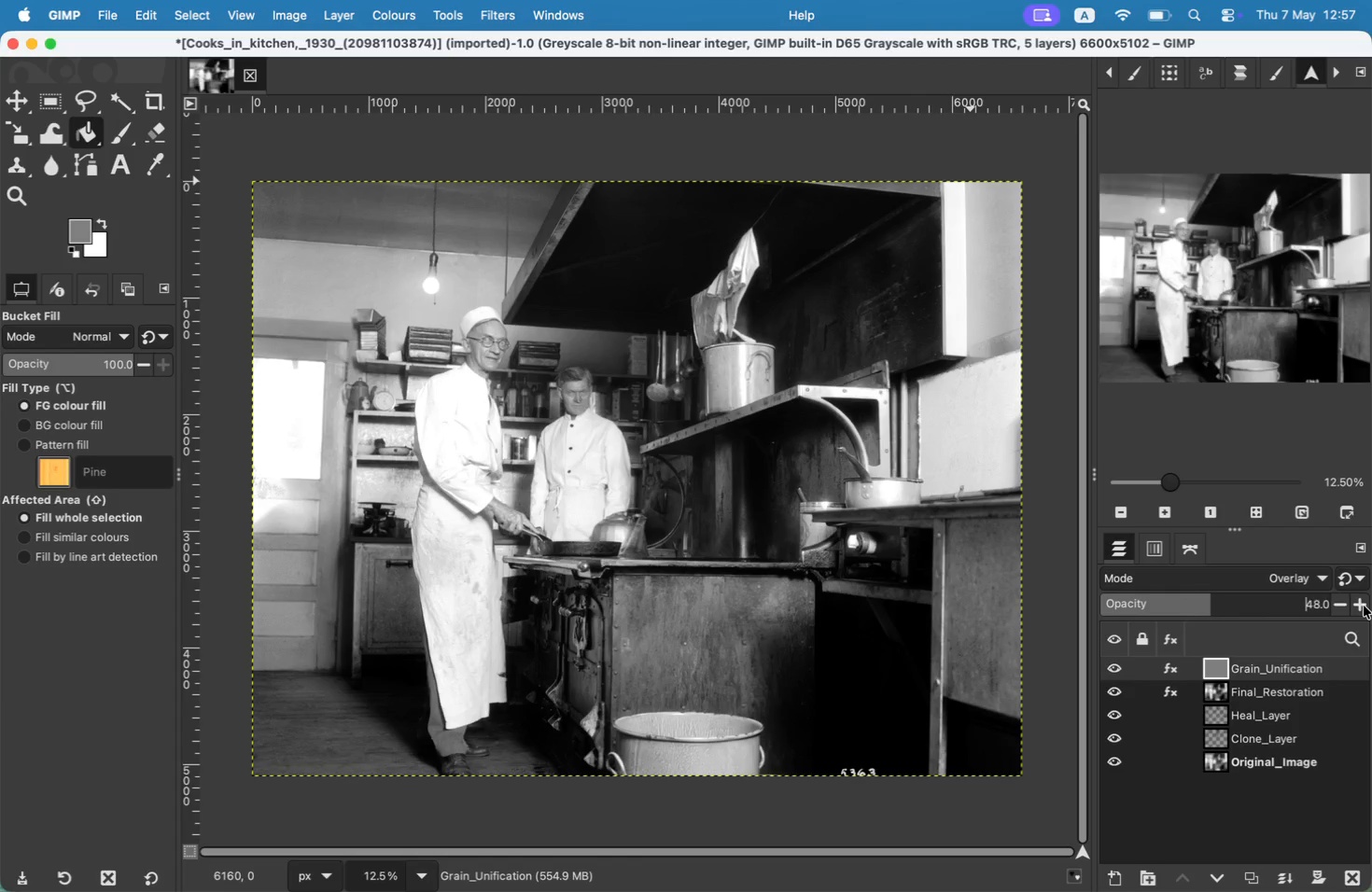 
triple_click([1364, 606])
 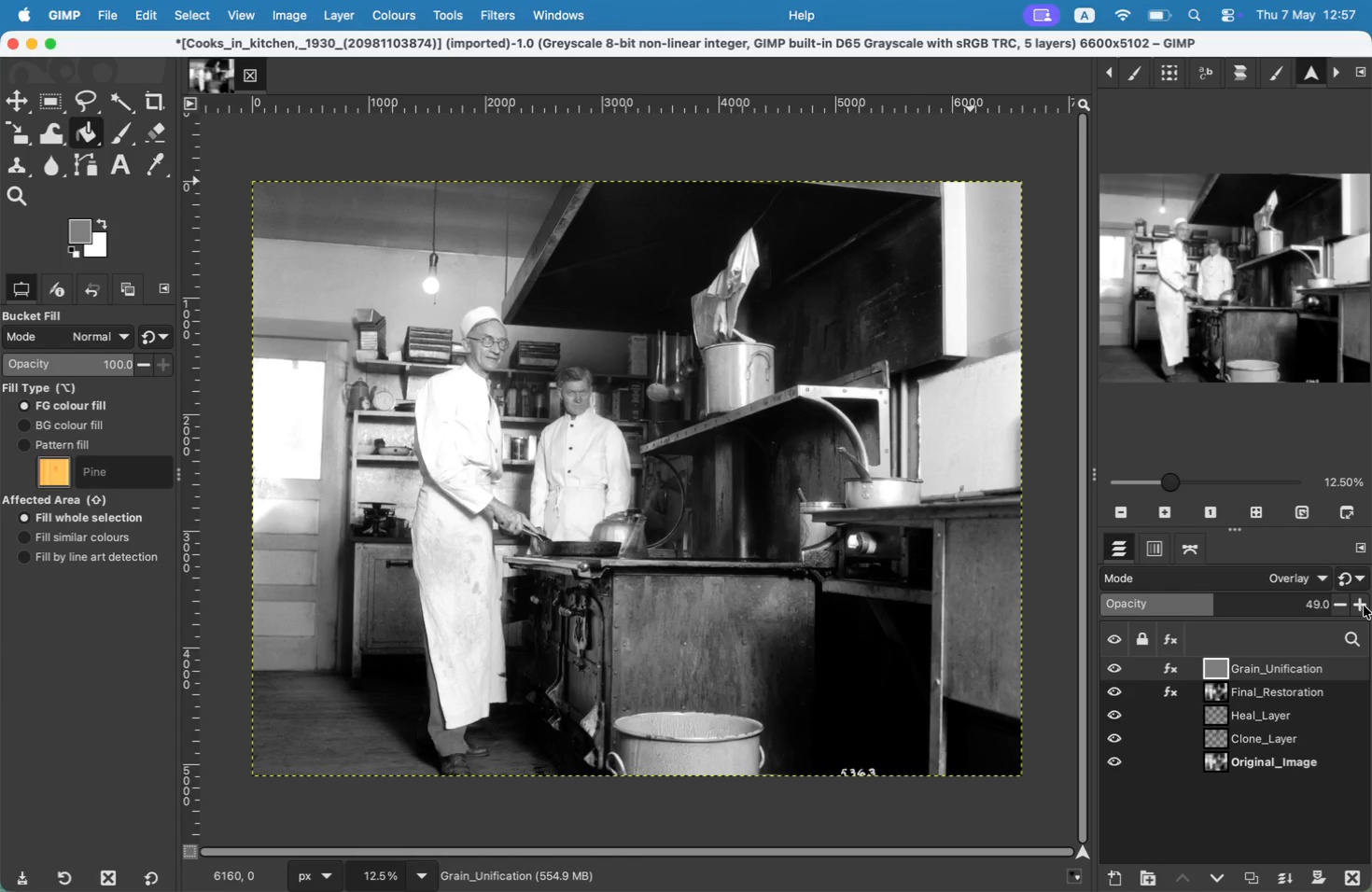 
triple_click([1364, 606])
 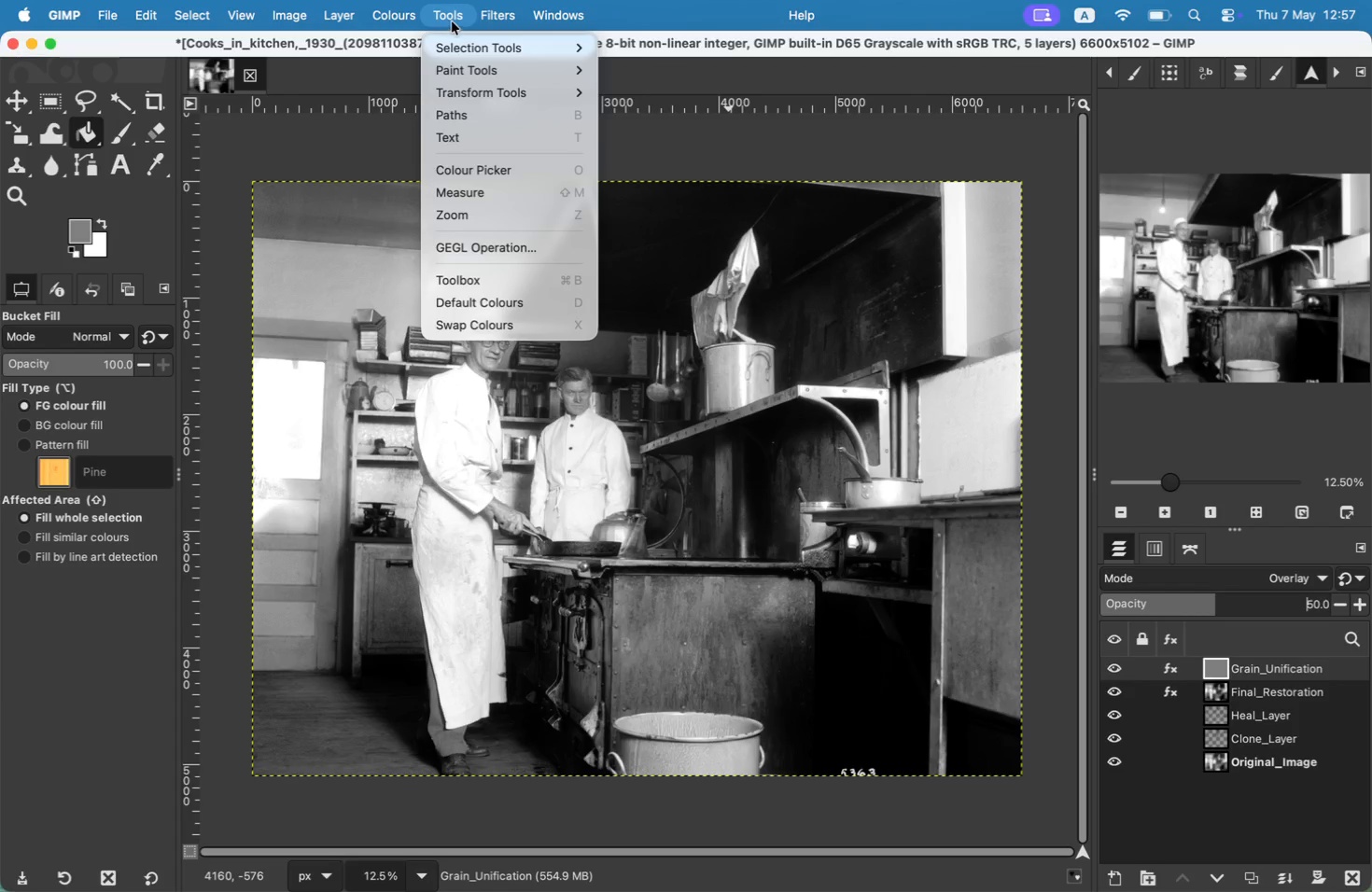 
wait(22.04)
 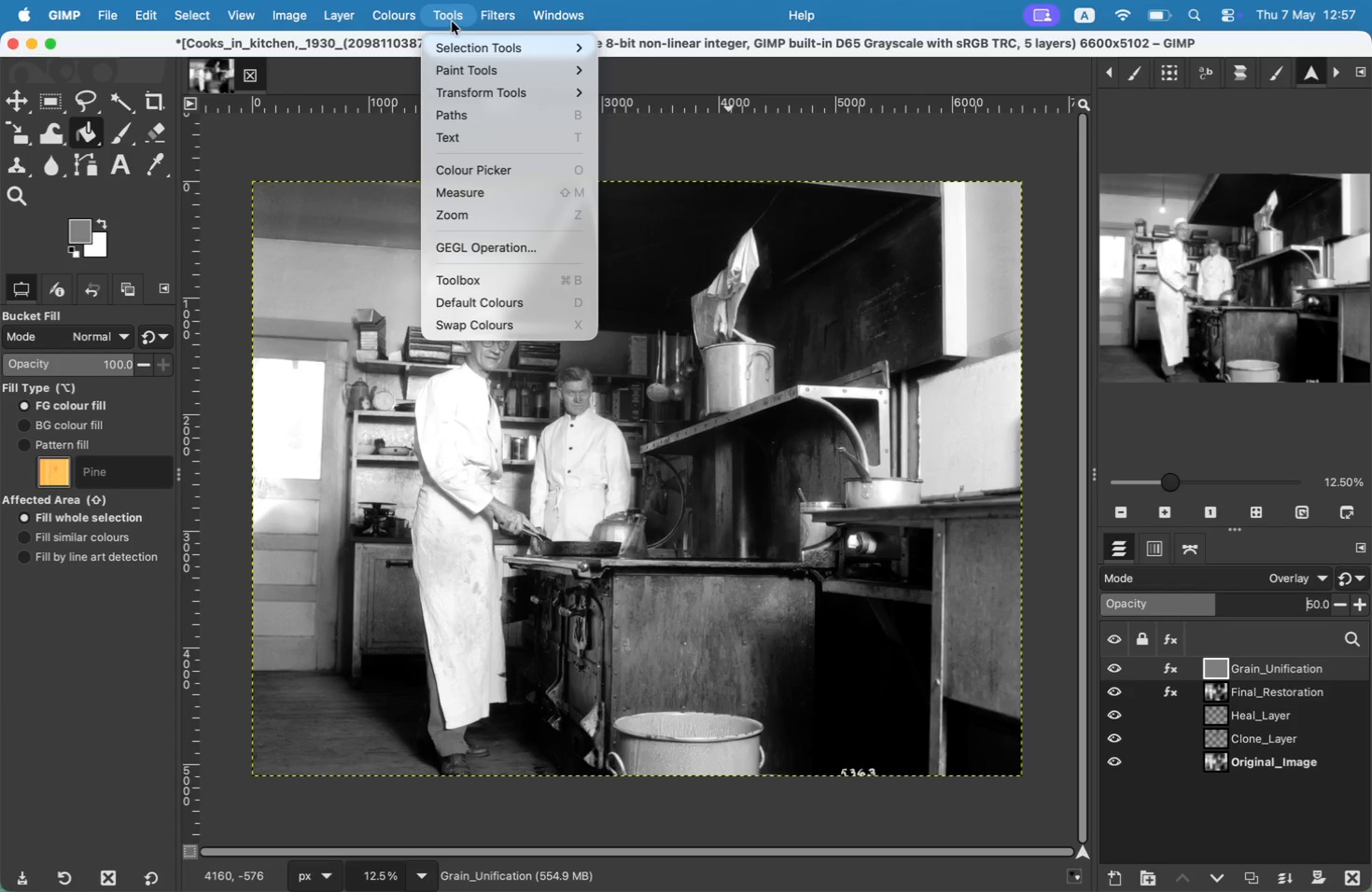 
left_click([459, 1])
 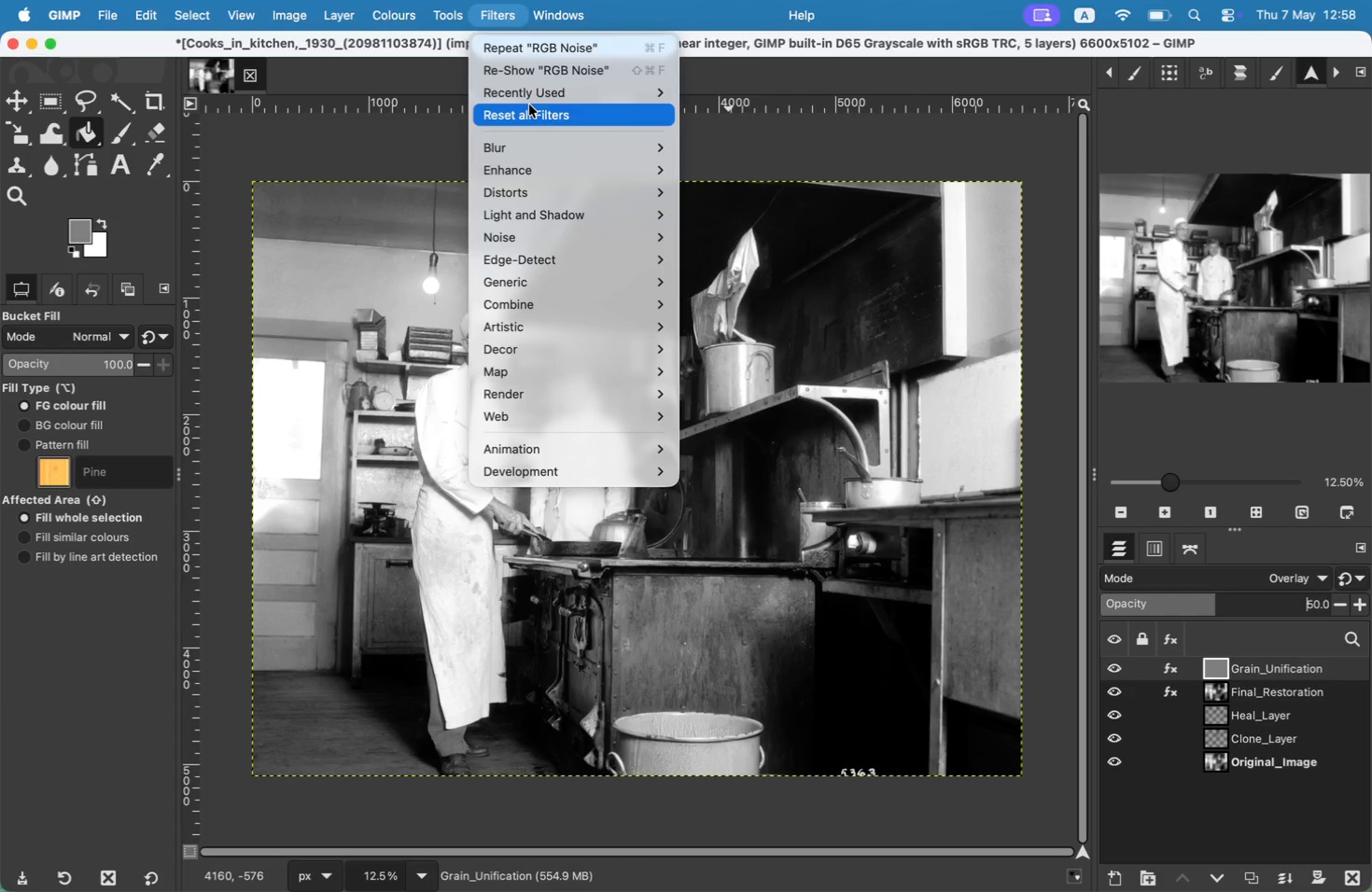 
mouse_move([593, 154])
 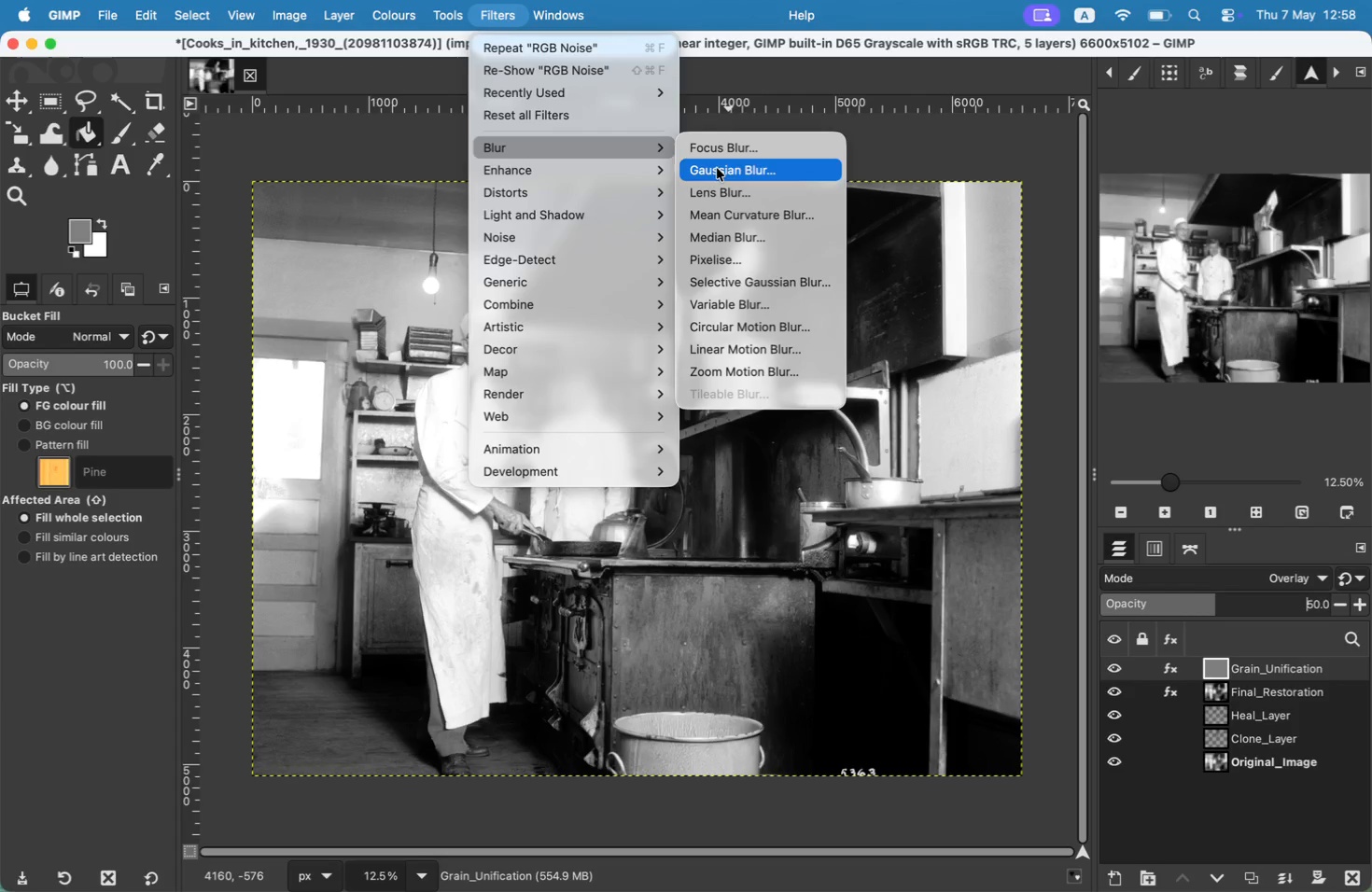 
left_click([717, 168])
 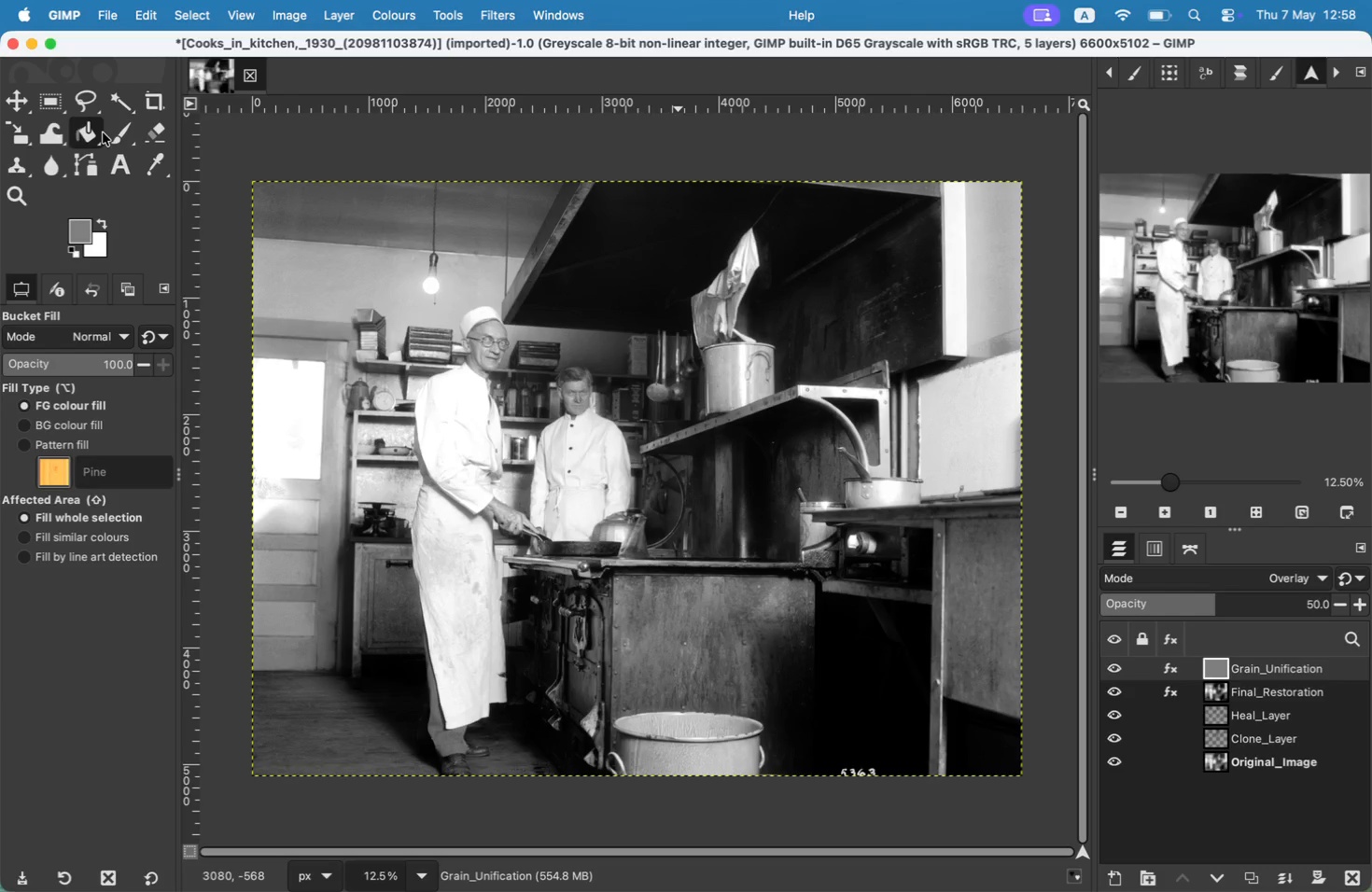 
wait(40.78)
 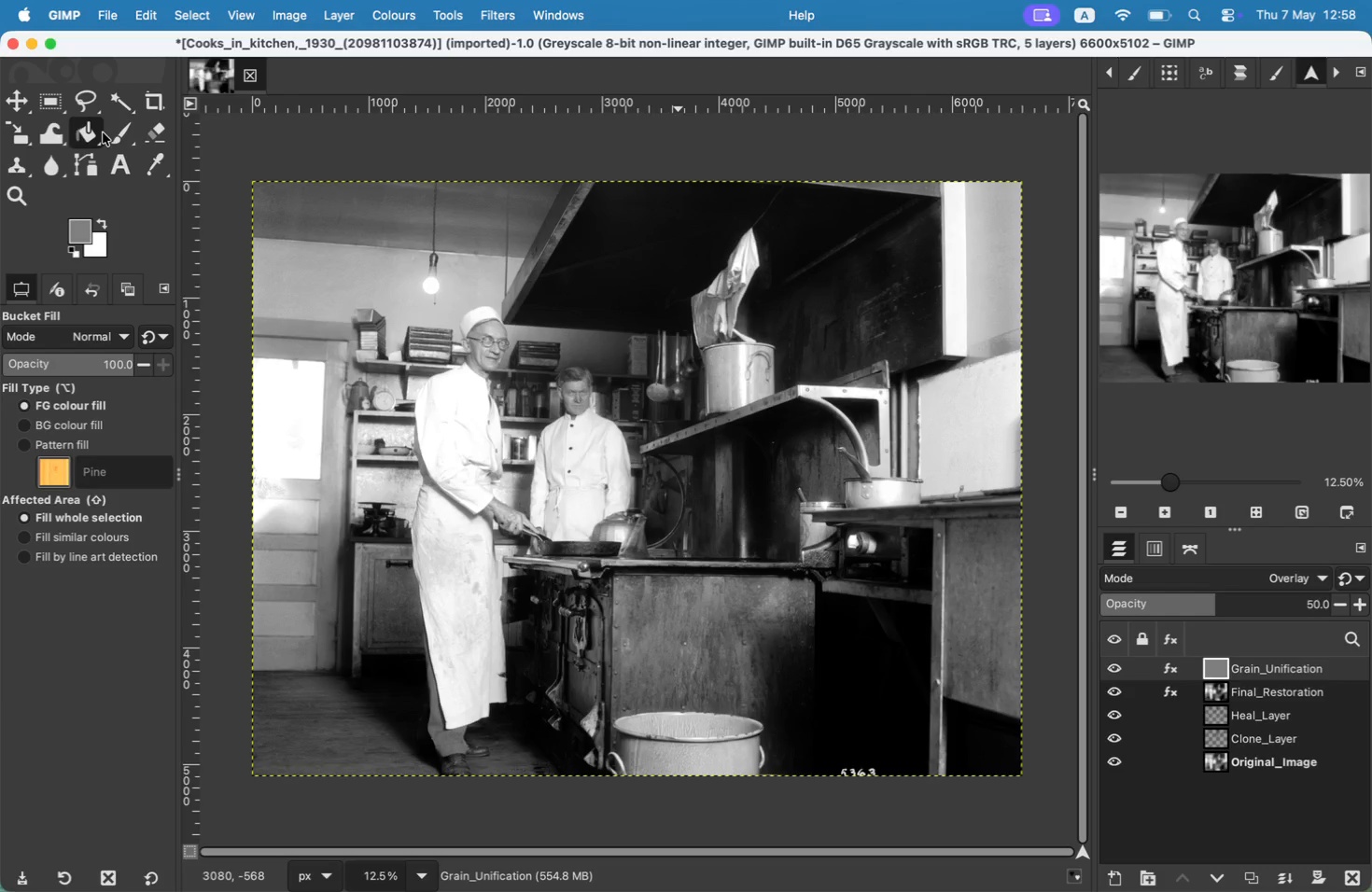 
left_click([115, 10])
 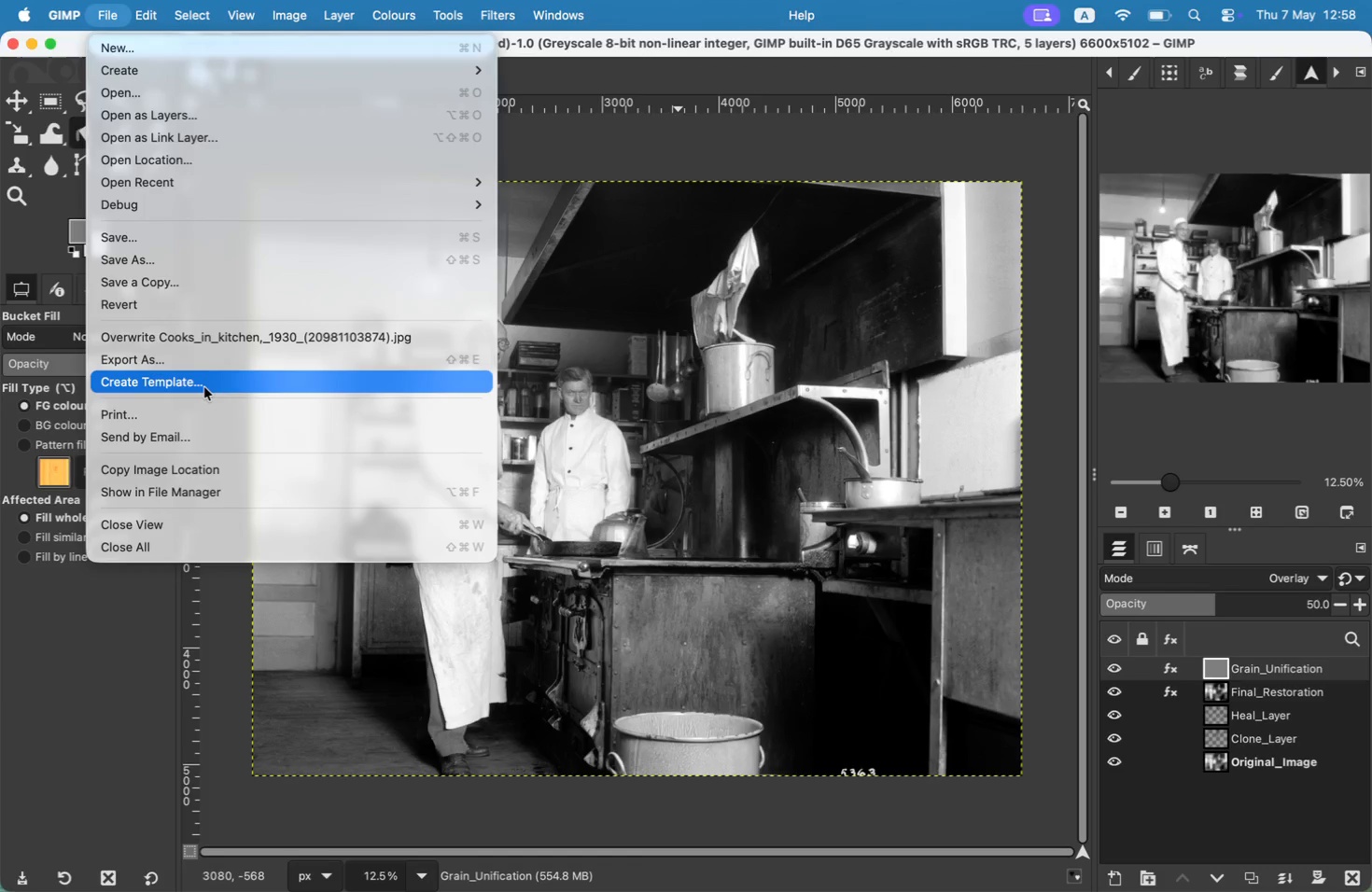 
wait(9.7)
 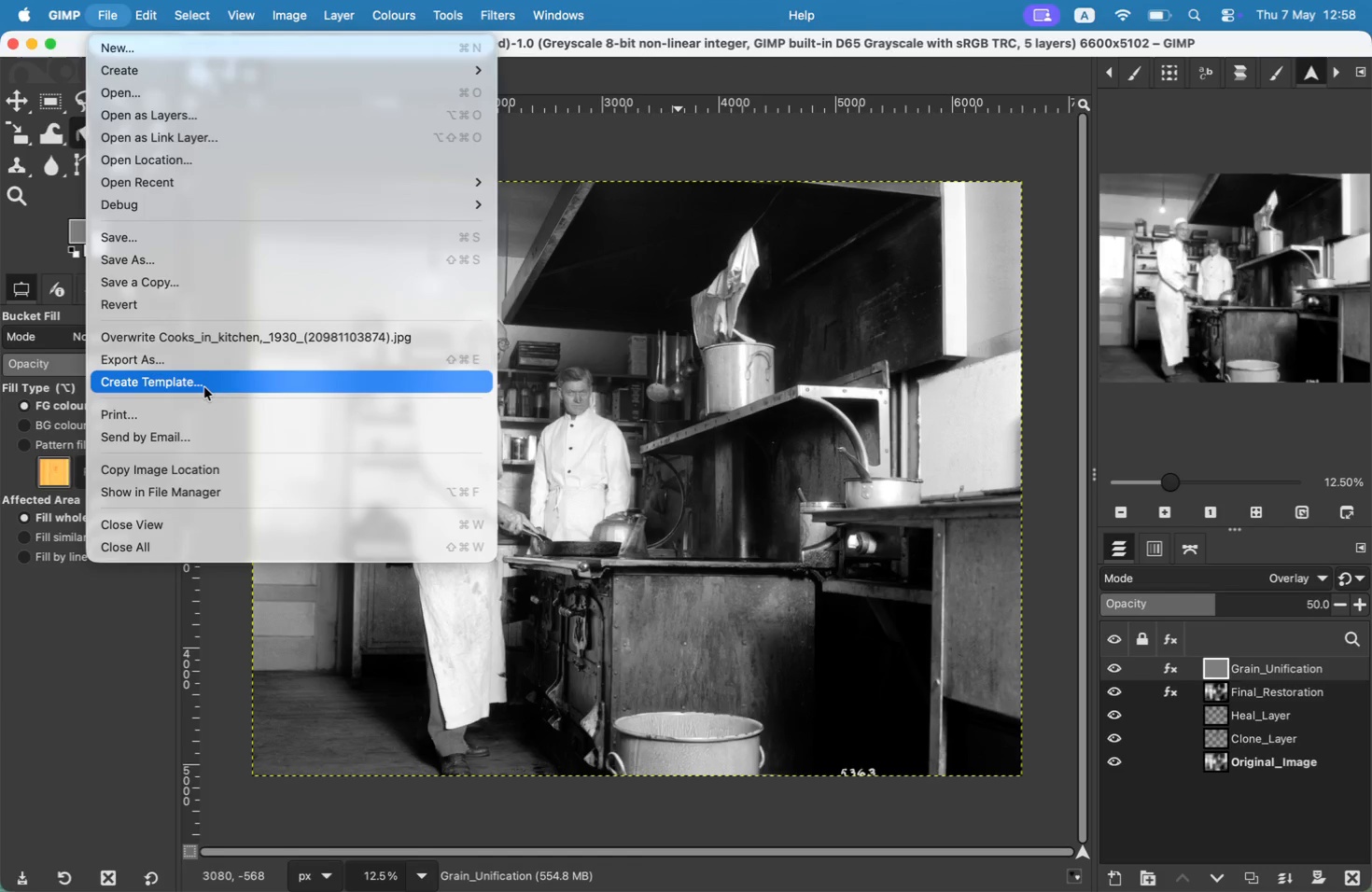 
left_click([216, 266])
 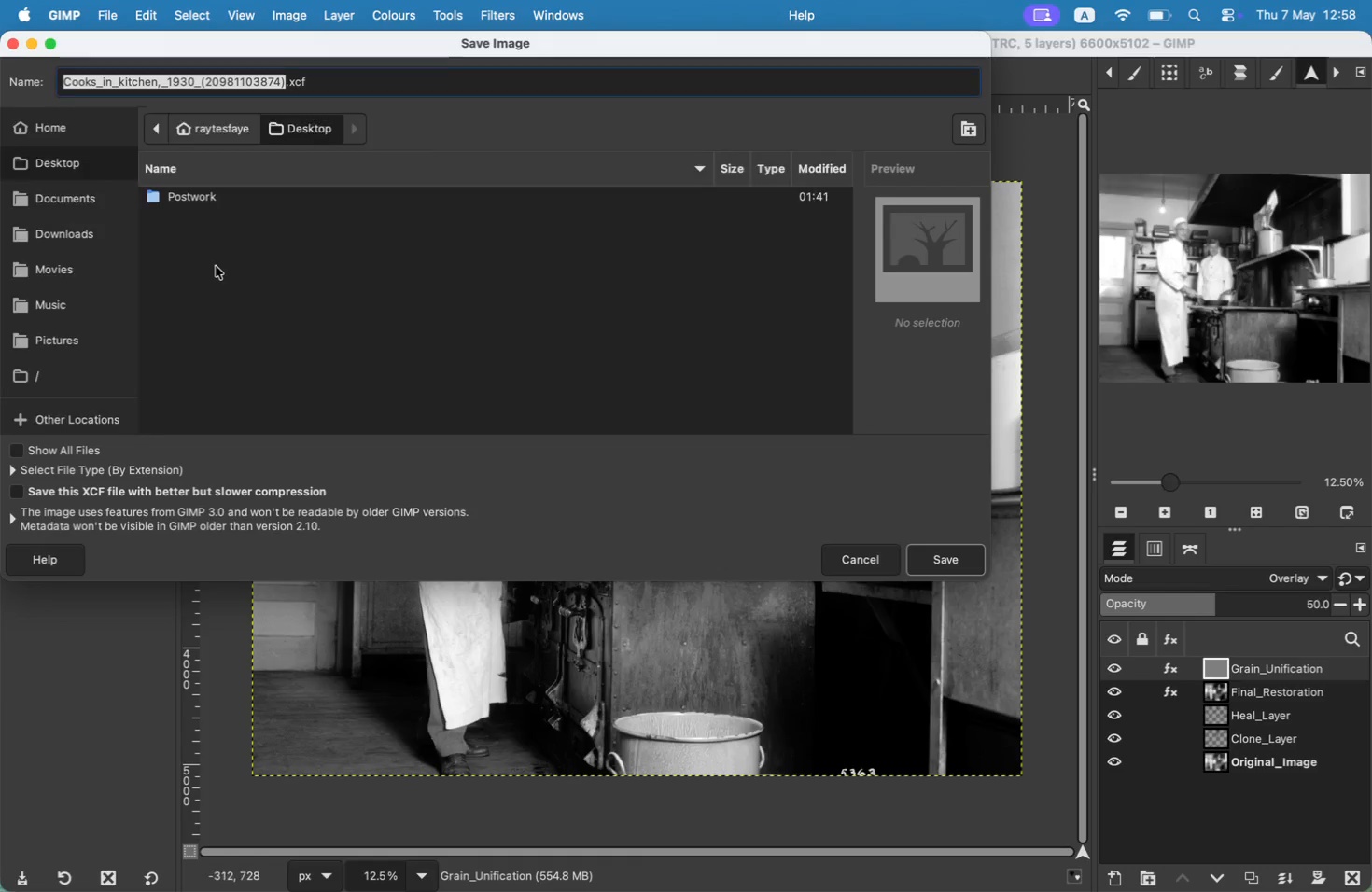 
wait(6.82)
 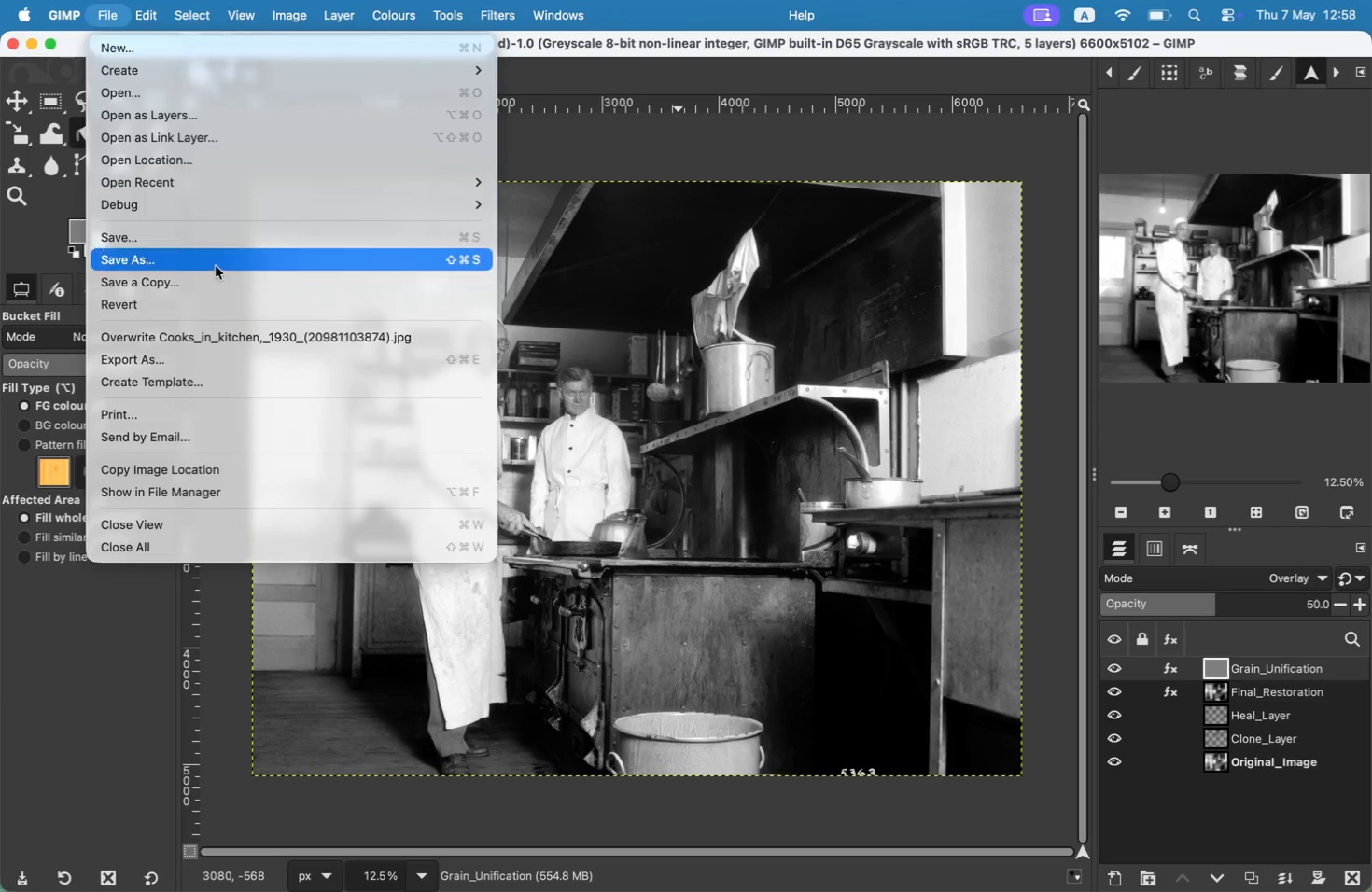 
left_click_drag(start_coordinate=[203, 82], to_coordinate=[286, 85])
 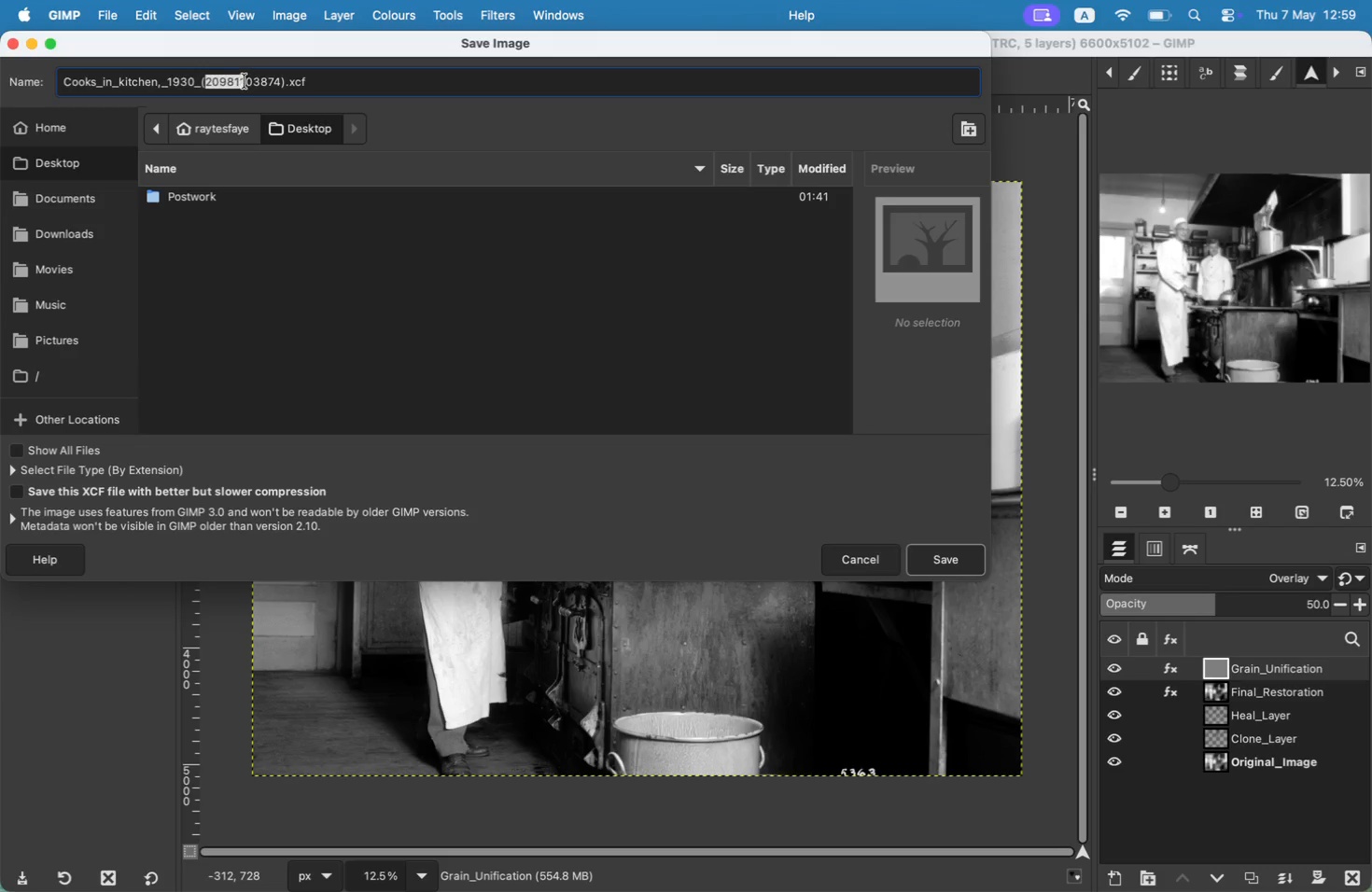 
key(Backspace)
 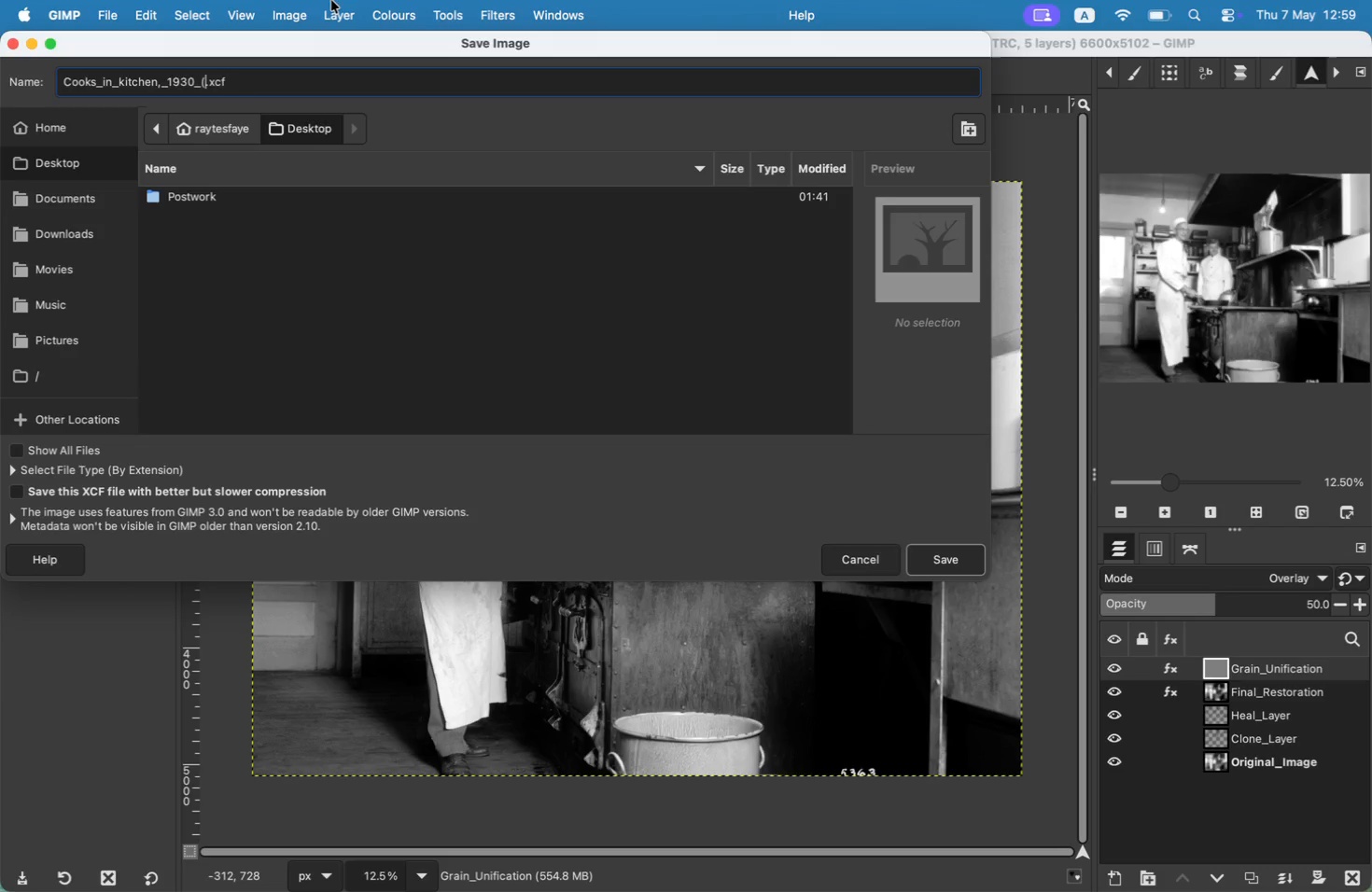 
key(Backspace)
 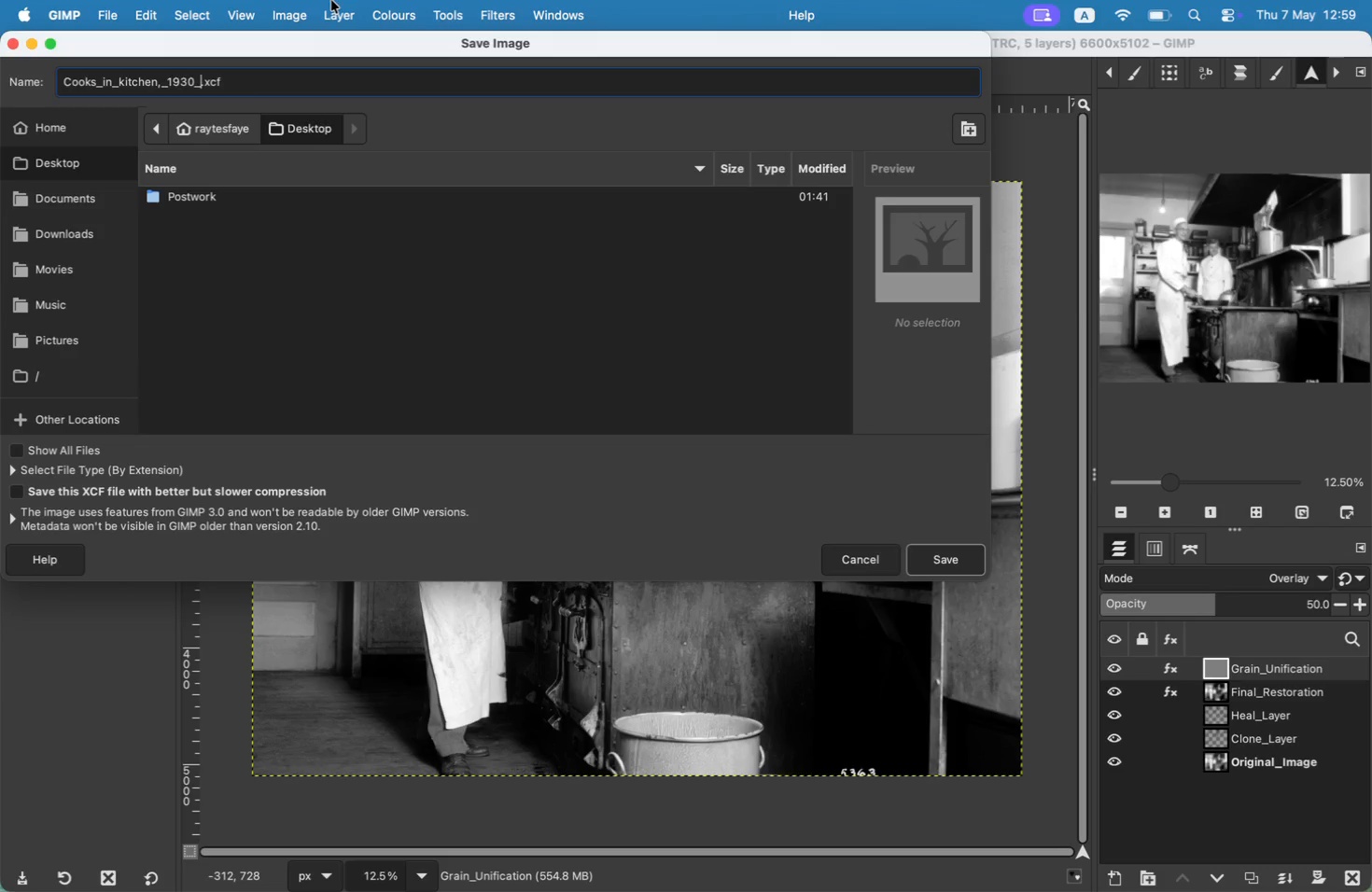 
key(Backspace)
 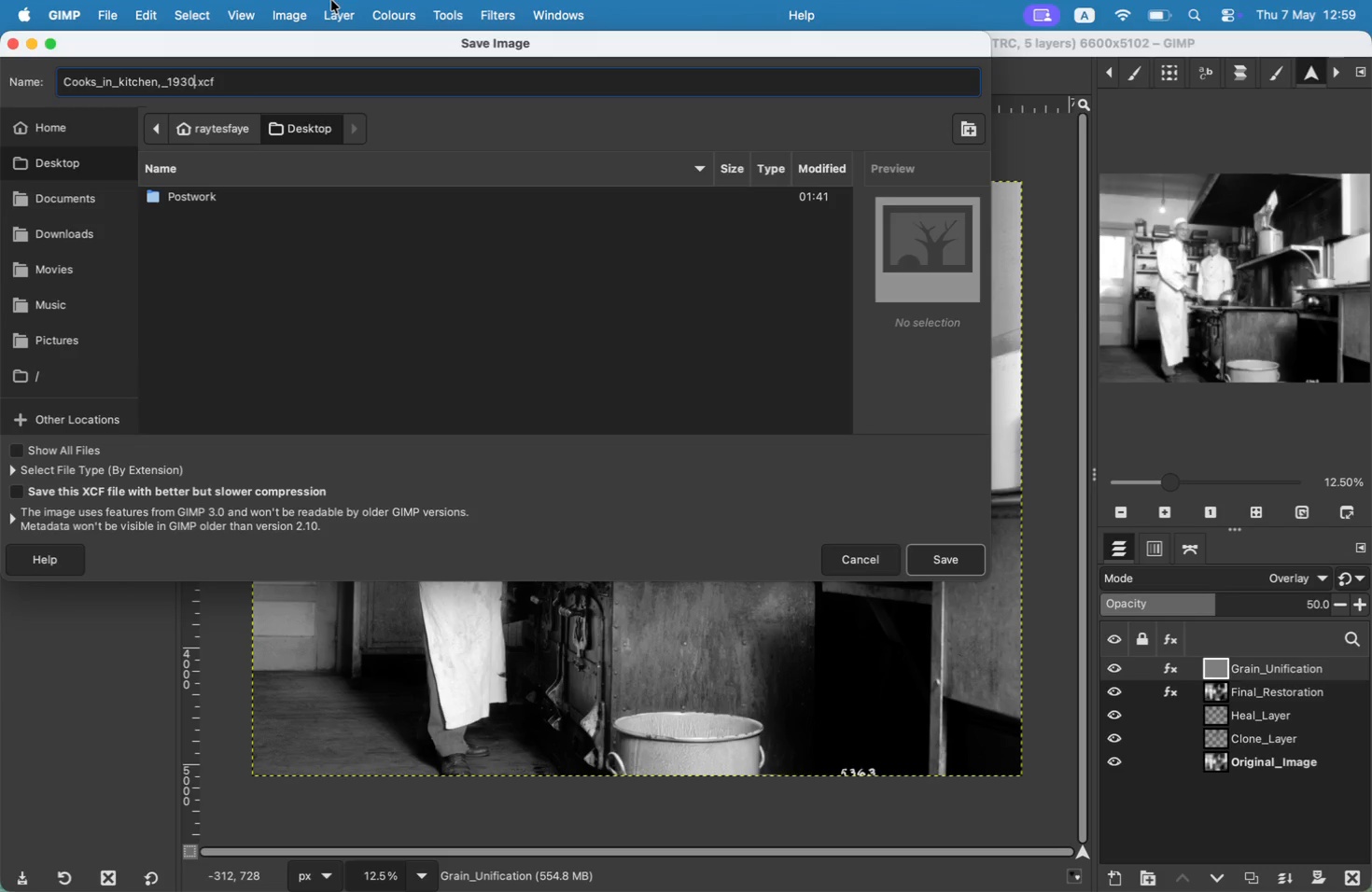 
key(Enter)
 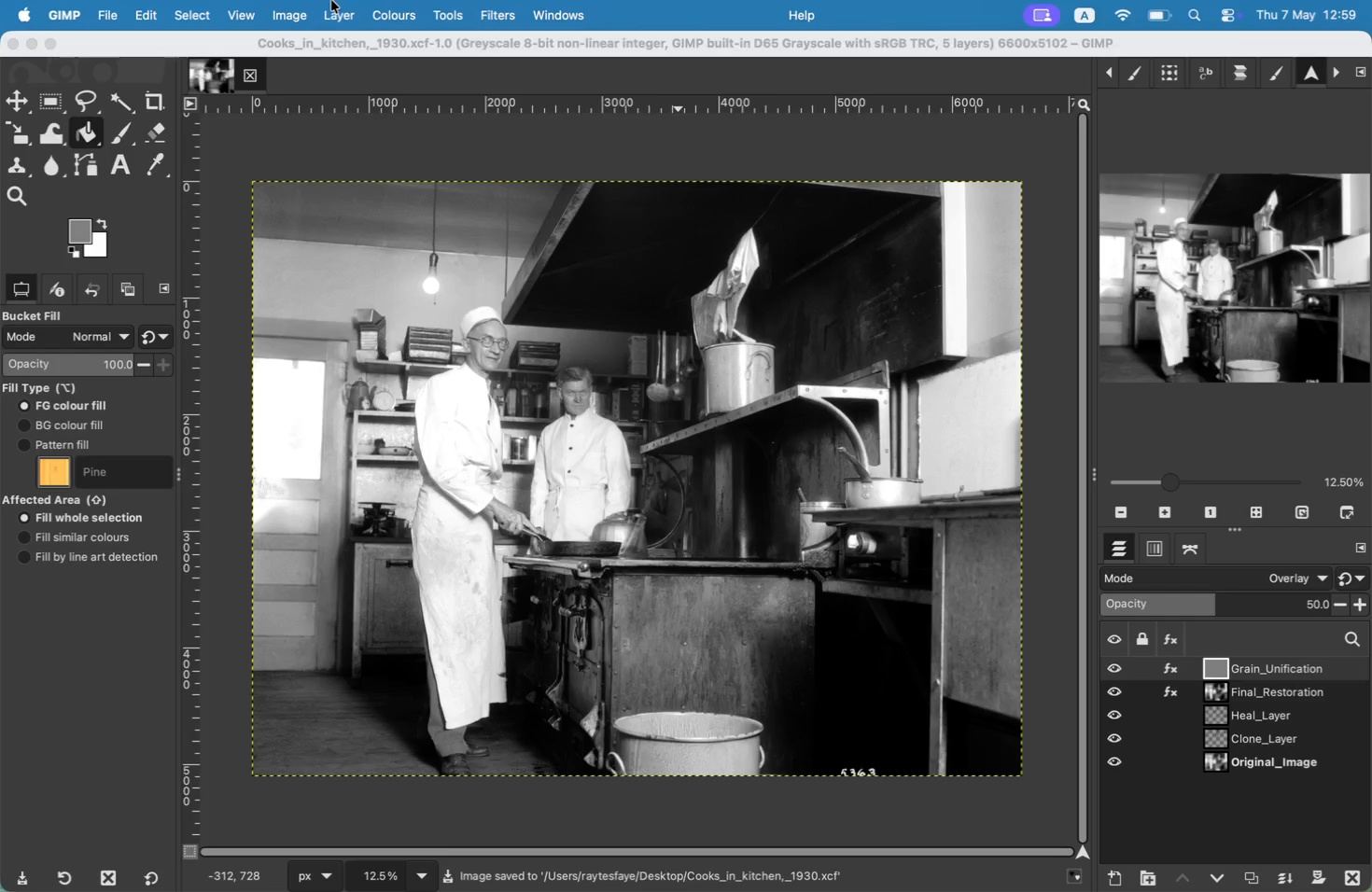 
key(Enter)
 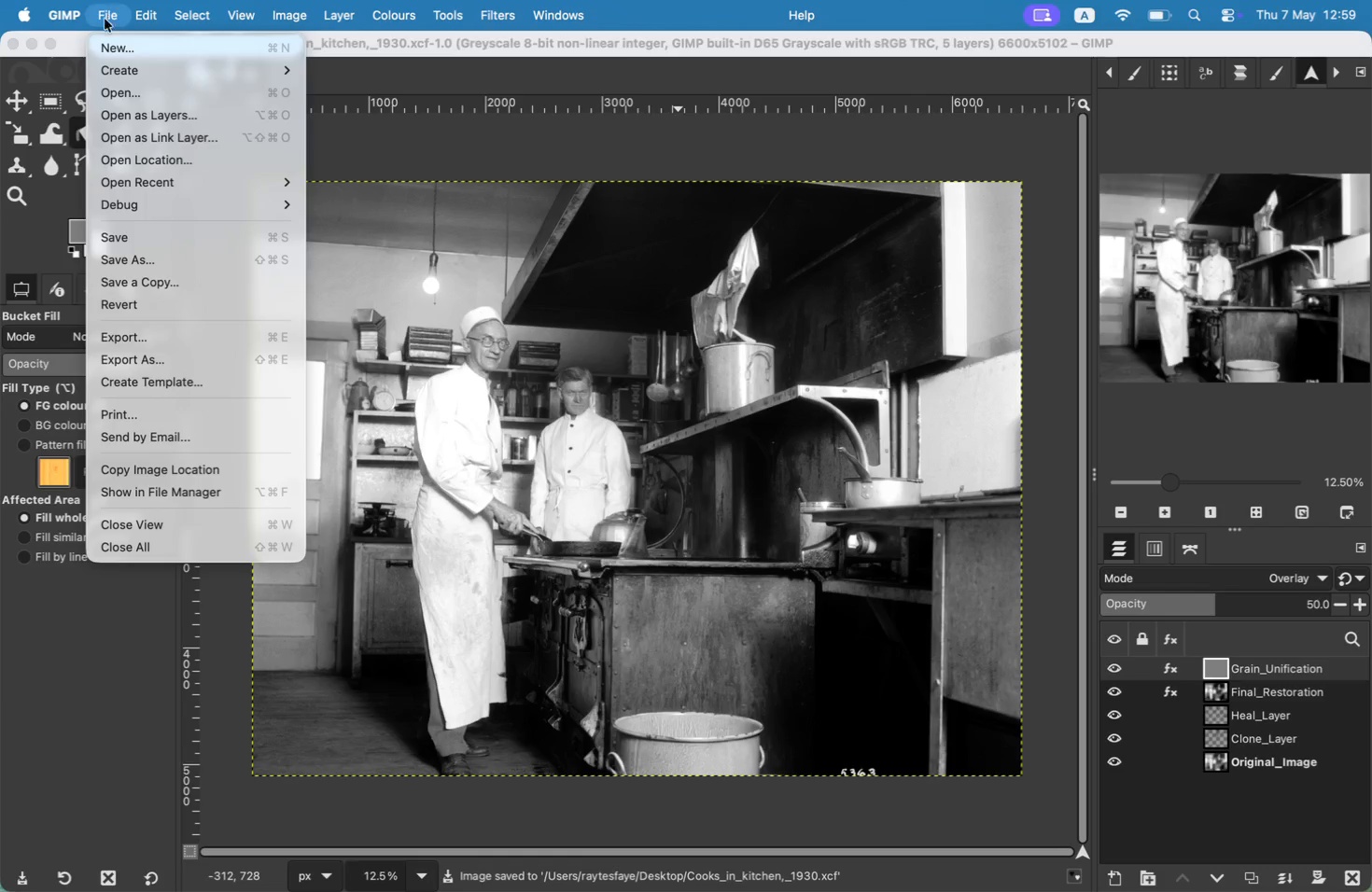 
left_click([134, 367])
 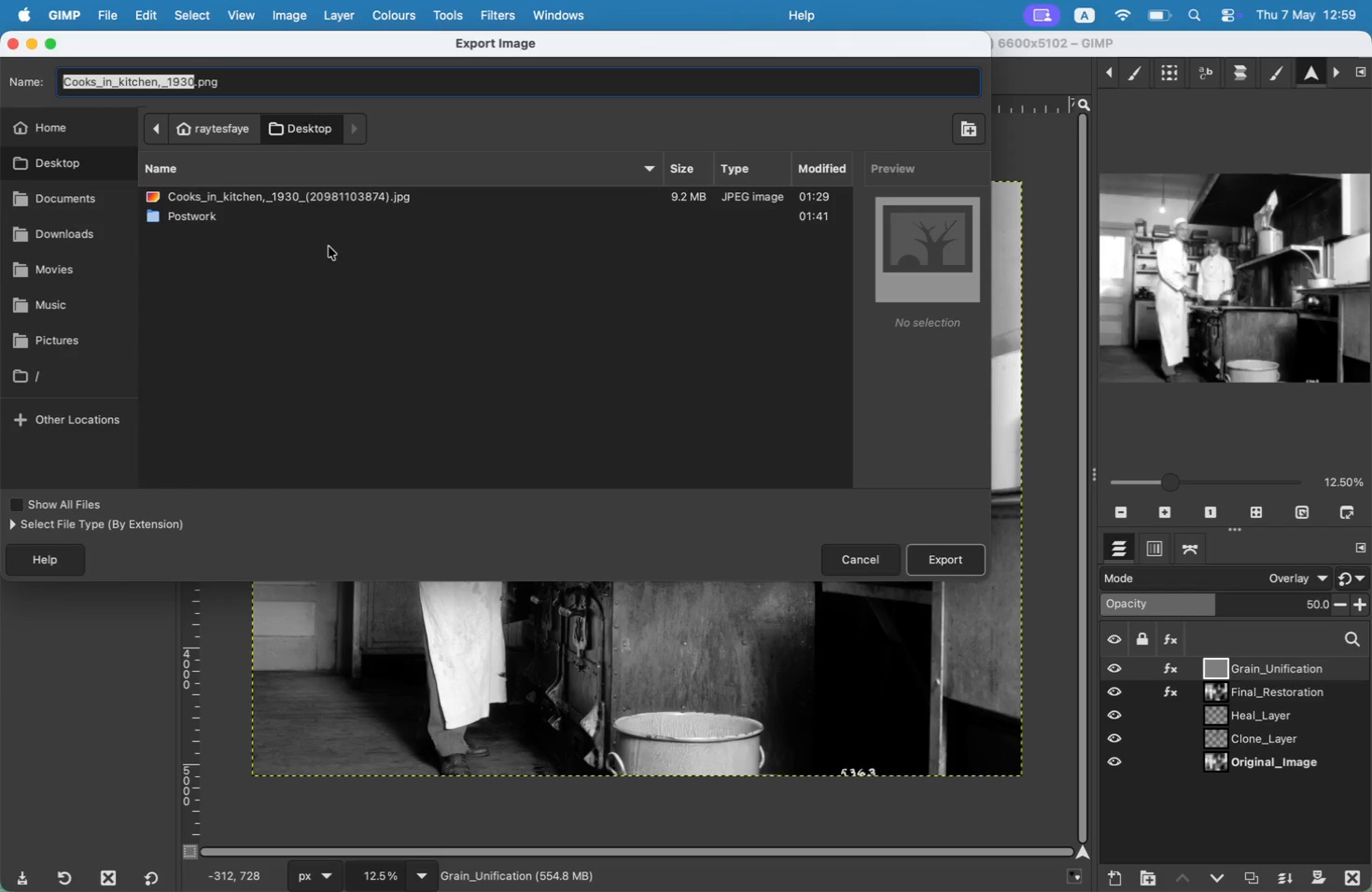 
wait(24.4)
 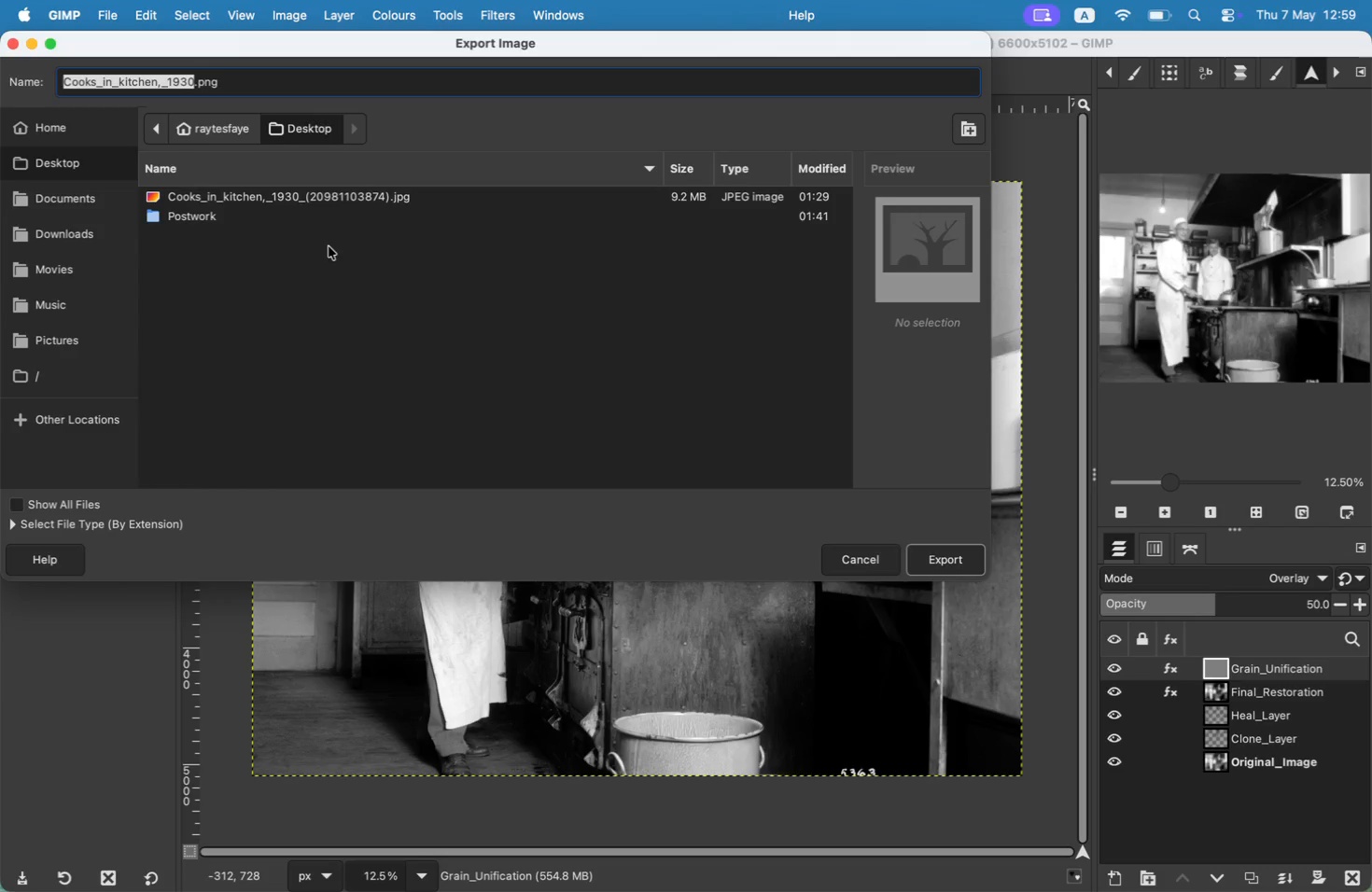 
type(C)
key(Backspace)
type(cooks )
key(Backspace)
type(_in )
key(Backspace)
key(Backspace)
key(Backspace)
key(Backspace)
key(Backspace)
key(Backspace)
key(Backspace)
key(Backspace)
key(Backspace)
type(Restored))
key(Backspace)
type(-)
key(Backspace)
type(_image_Greyscale)
 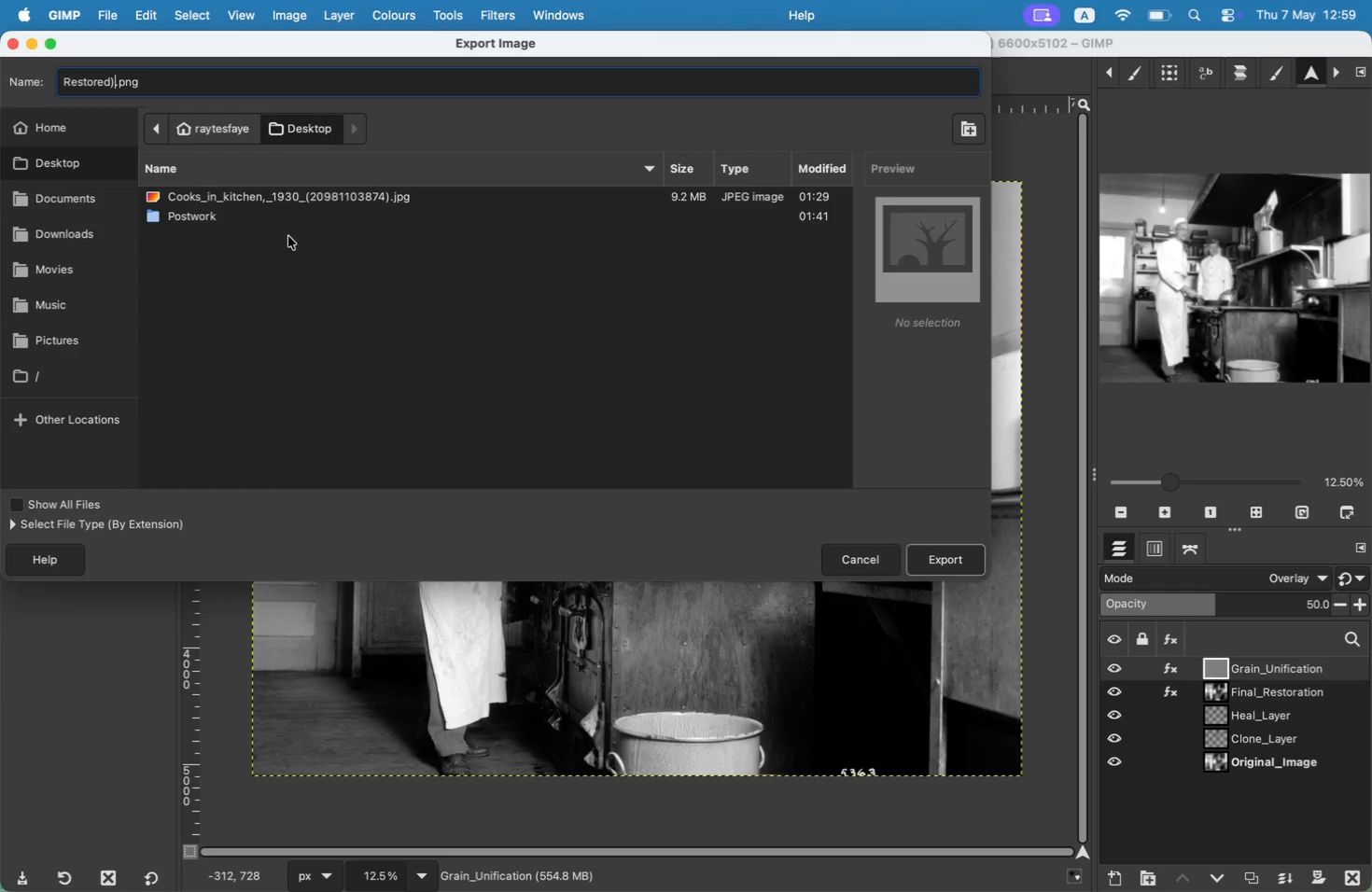 
wait(28.09)
 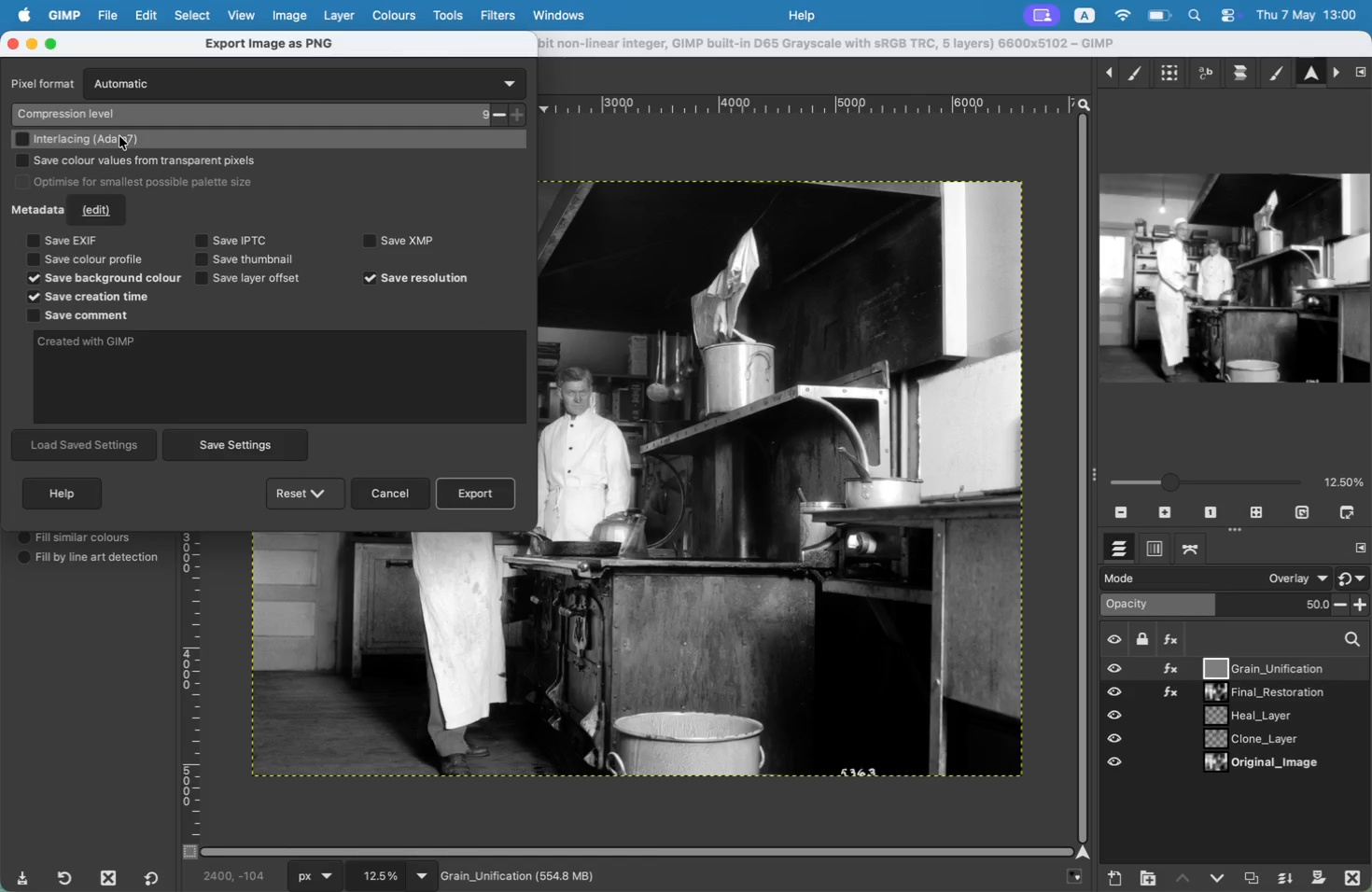 
left_click([452, 485])
 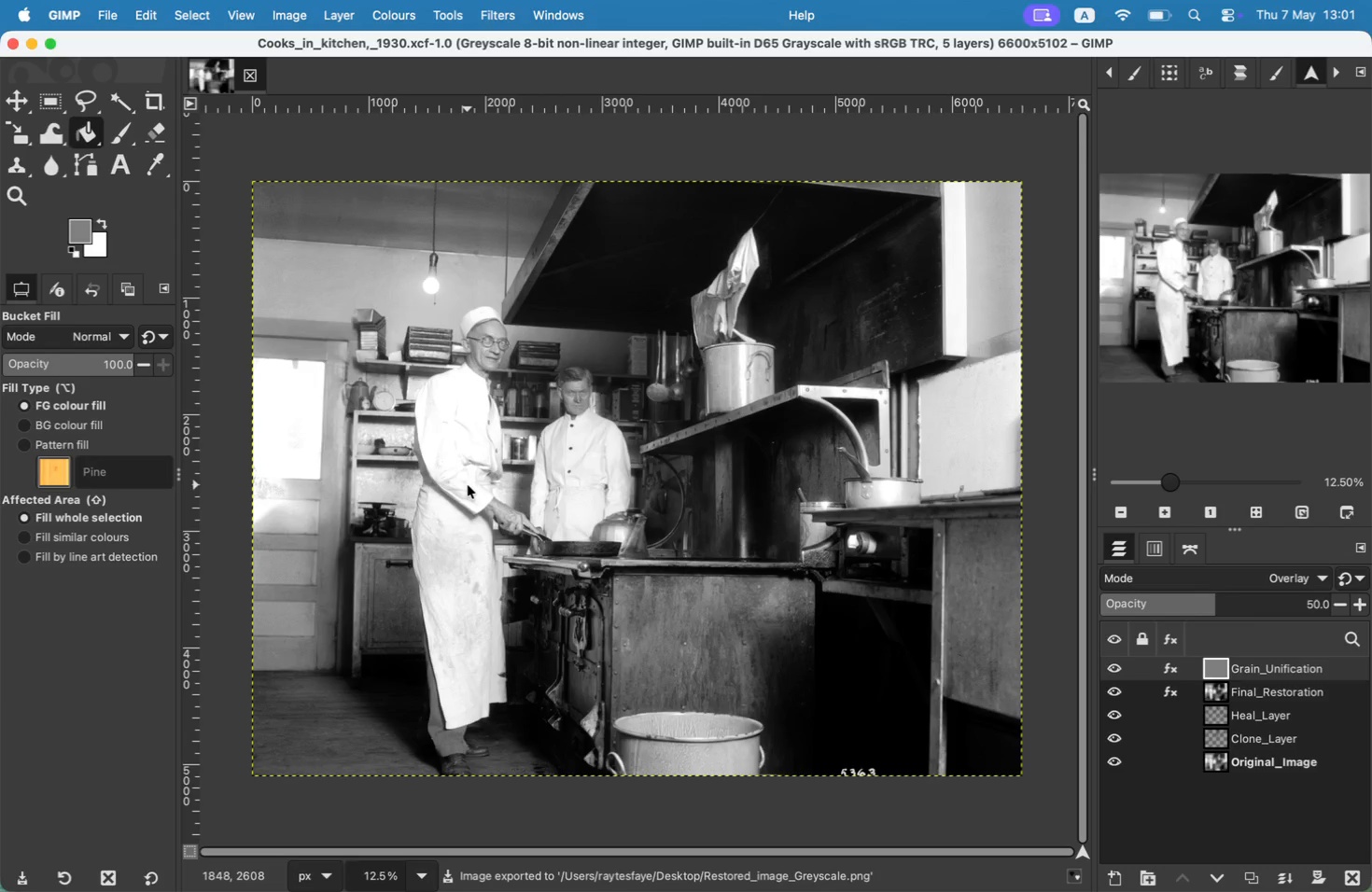 
wait(46.75)
 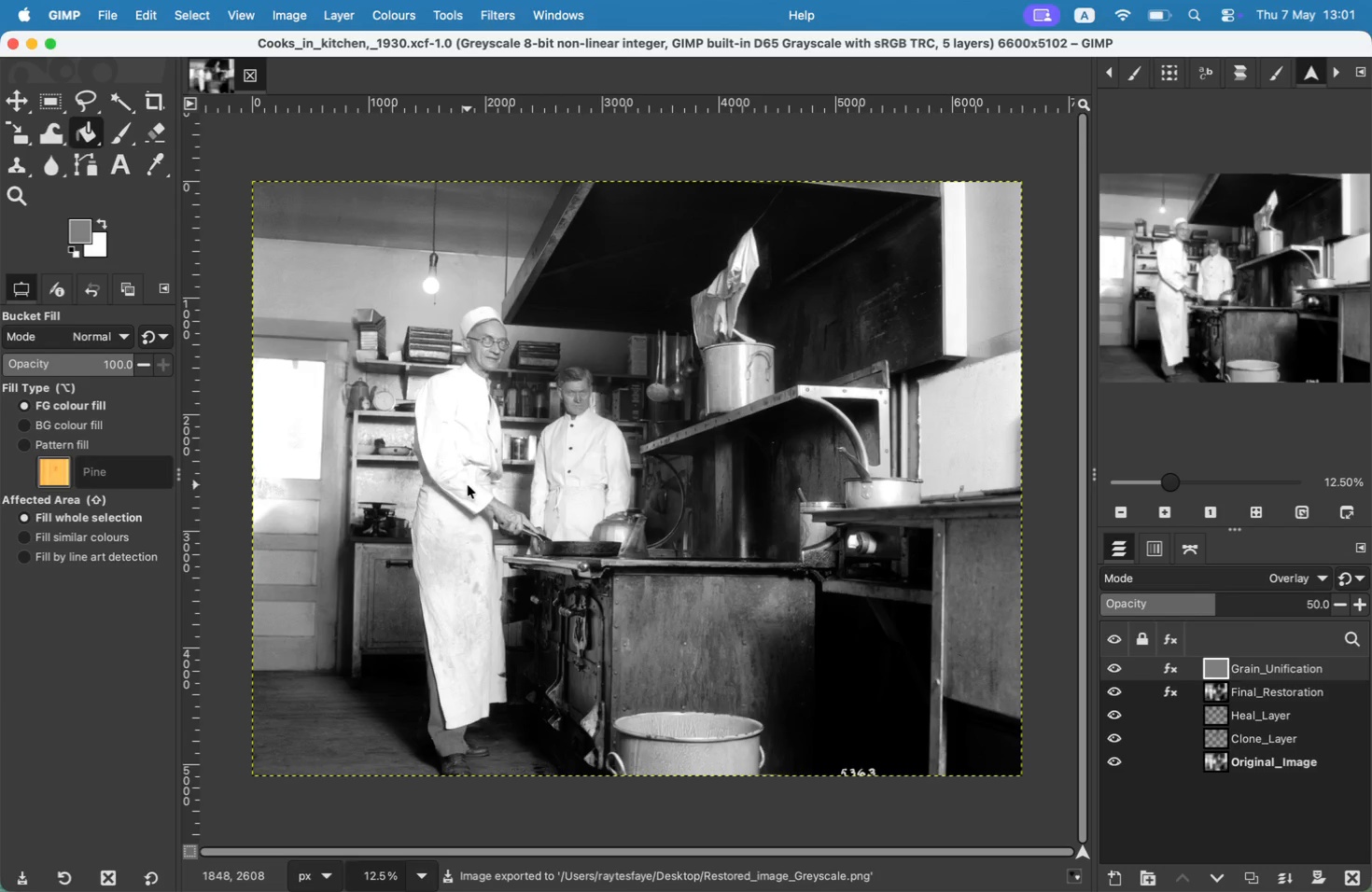 
left_click([324, 265])
 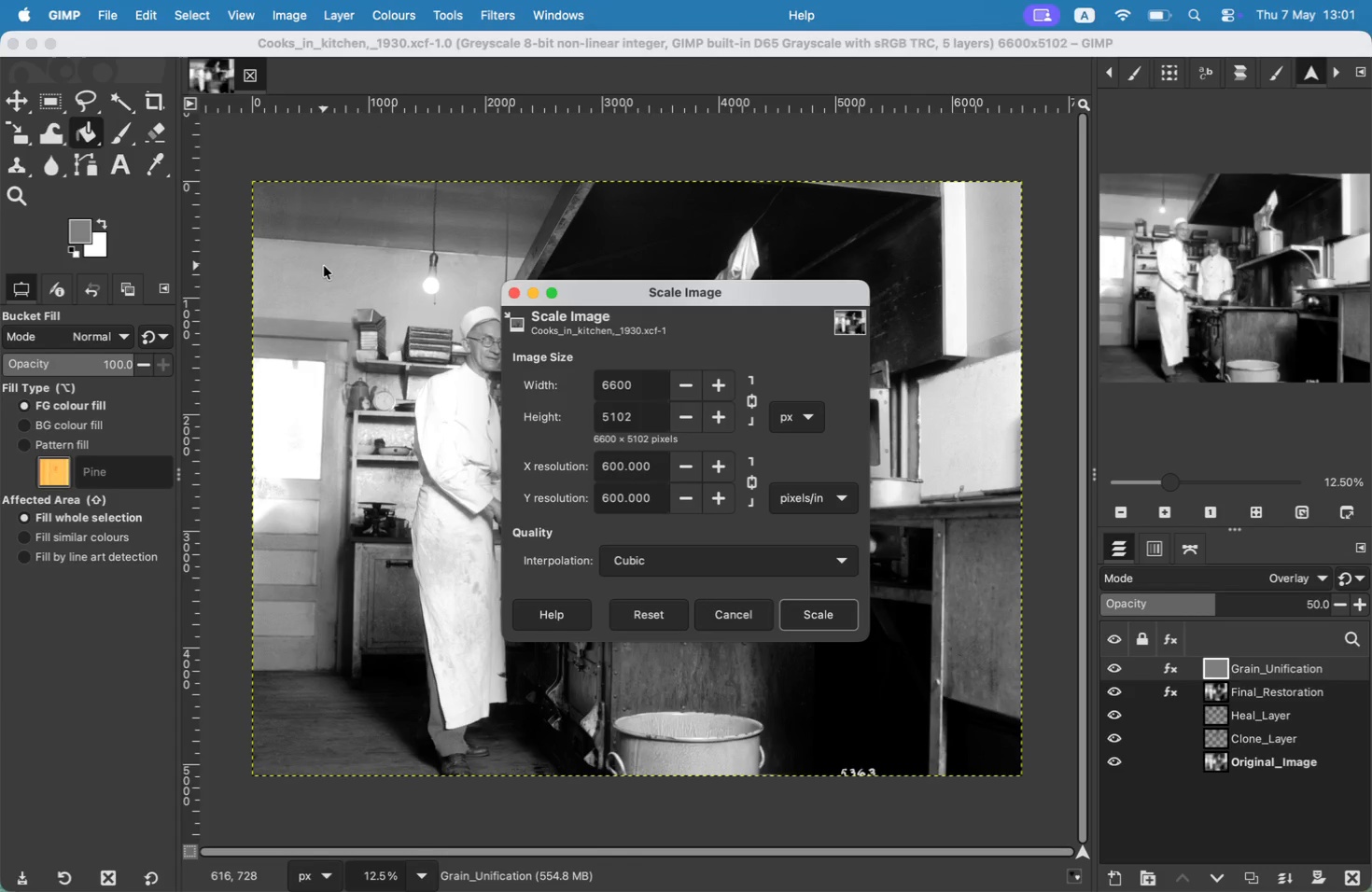 
wait(10.13)
 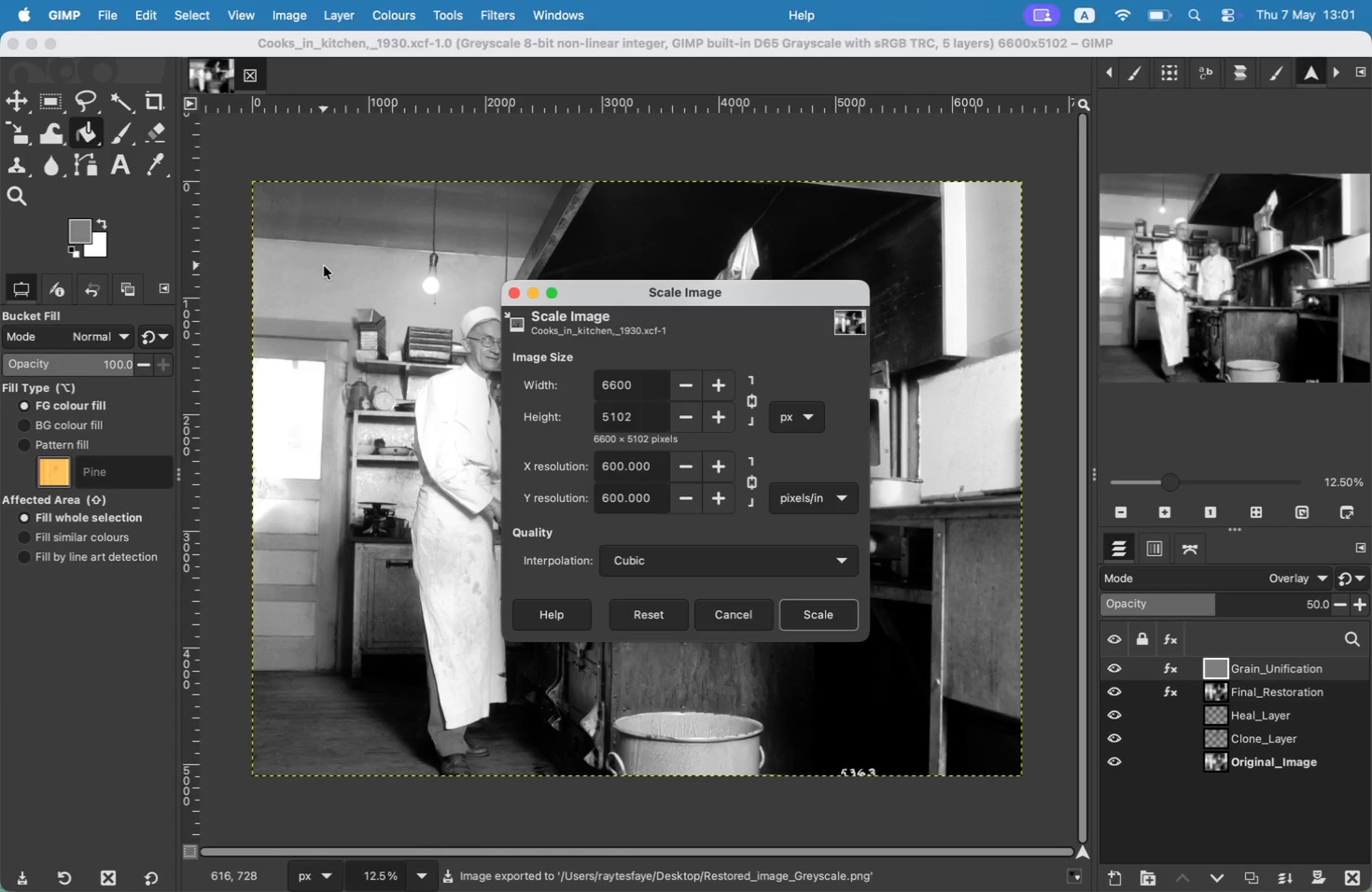 
left_click_drag(start_coordinate=[662, 391], to_coordinate=[571, 383])
 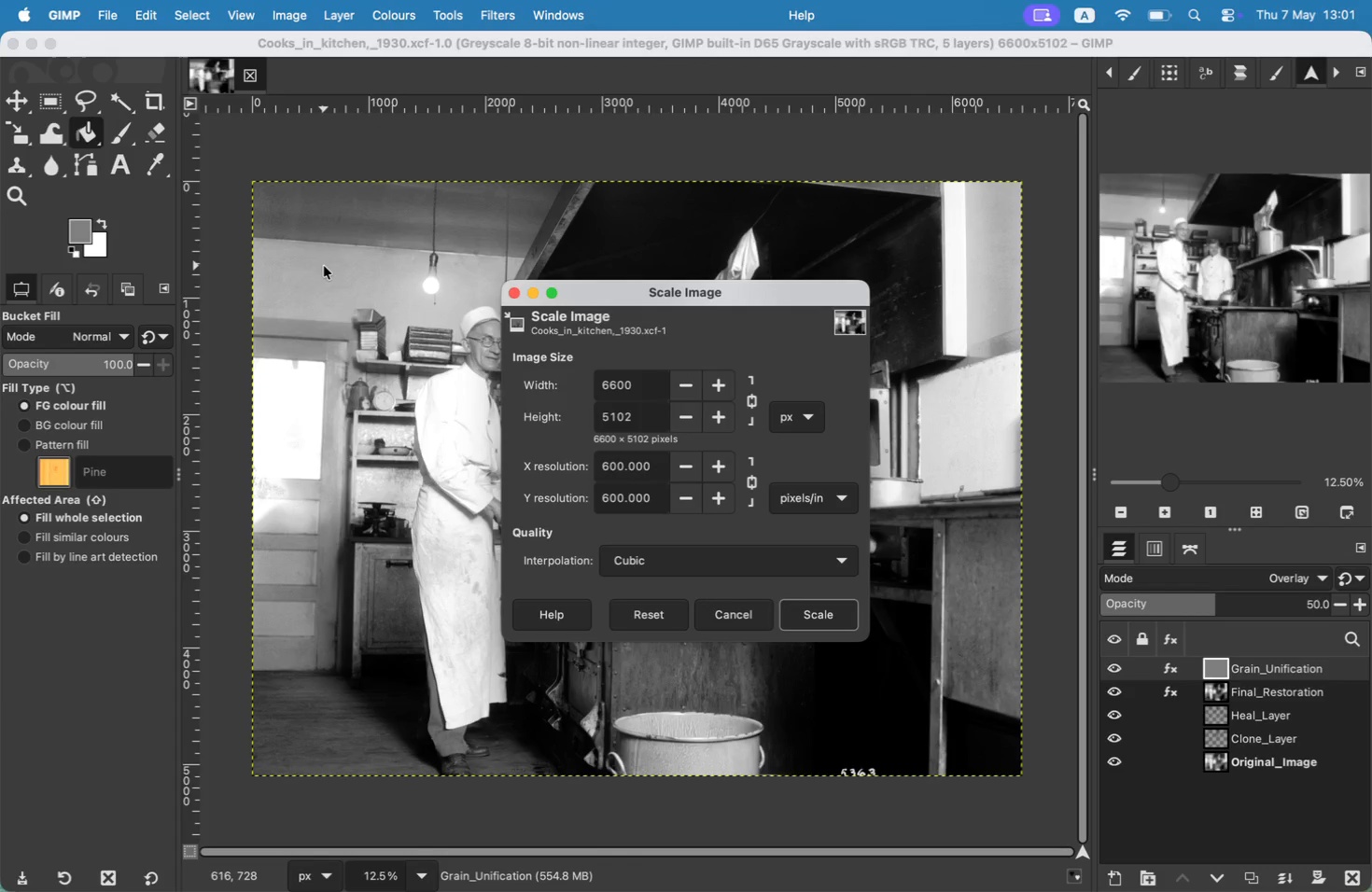 
left_click_drag(start_coordinate=[644, 385], to_coordinate=[563, 385])
 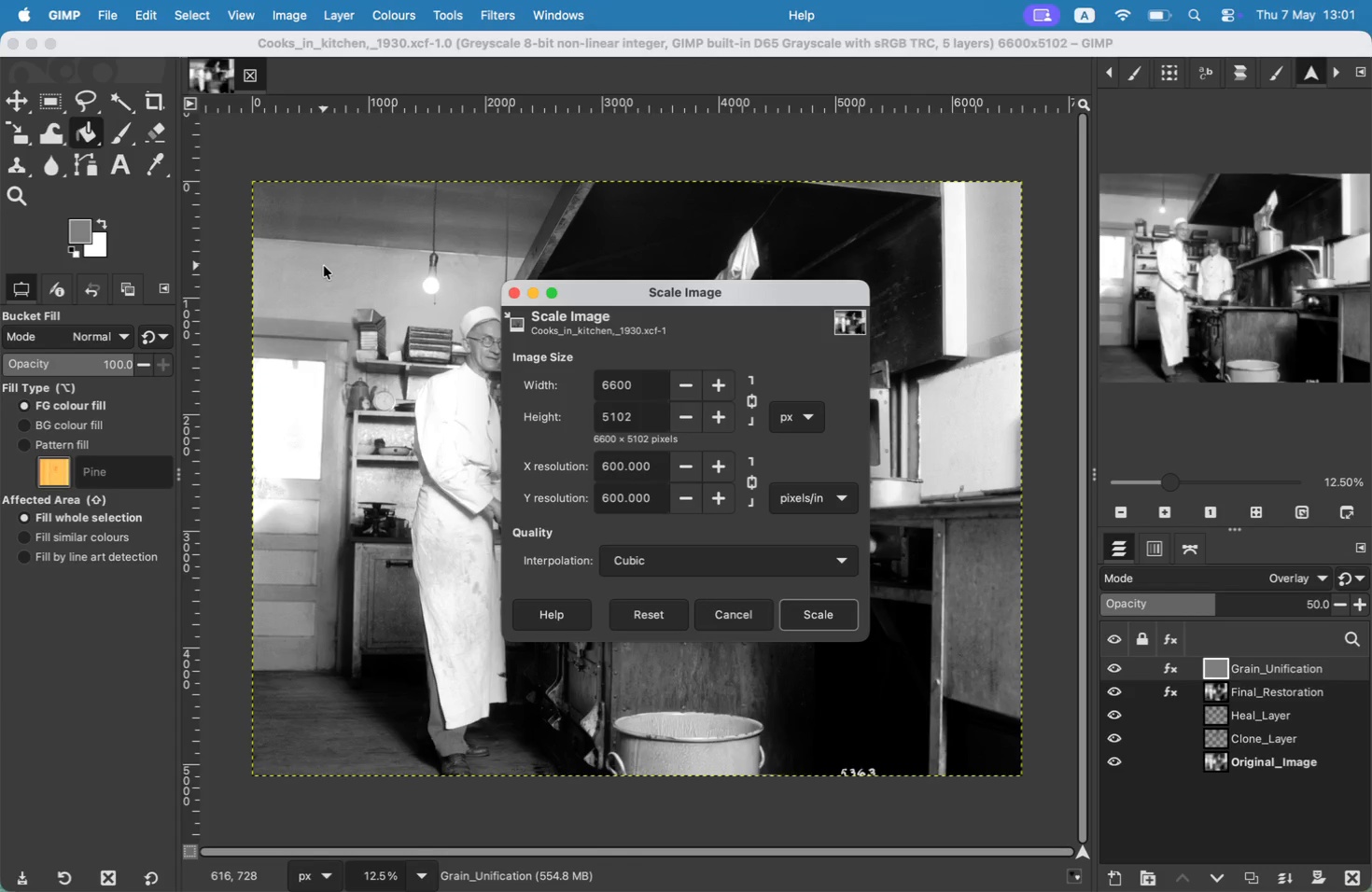 
type(13200)
 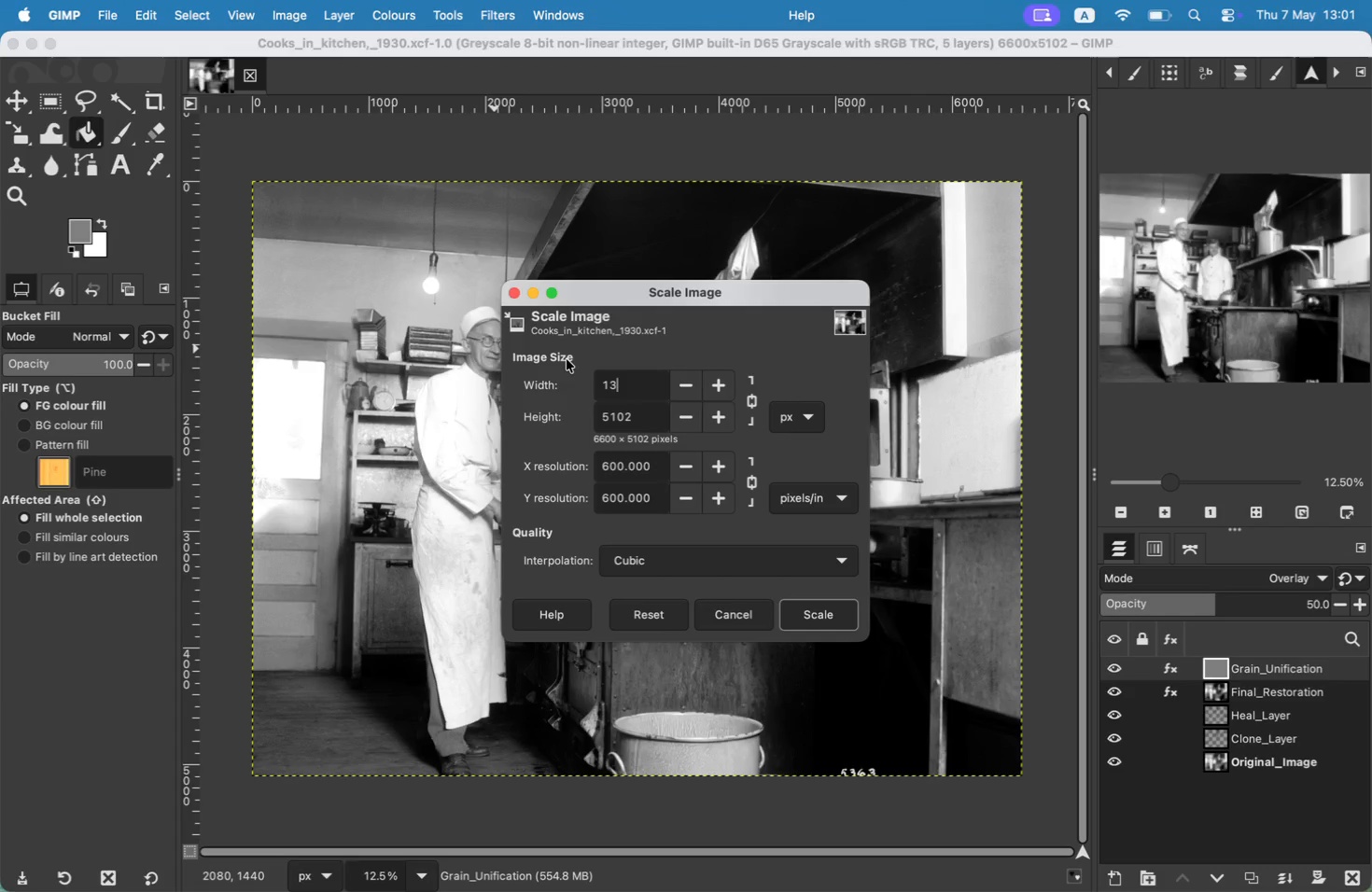 
left_click([941, 516])
 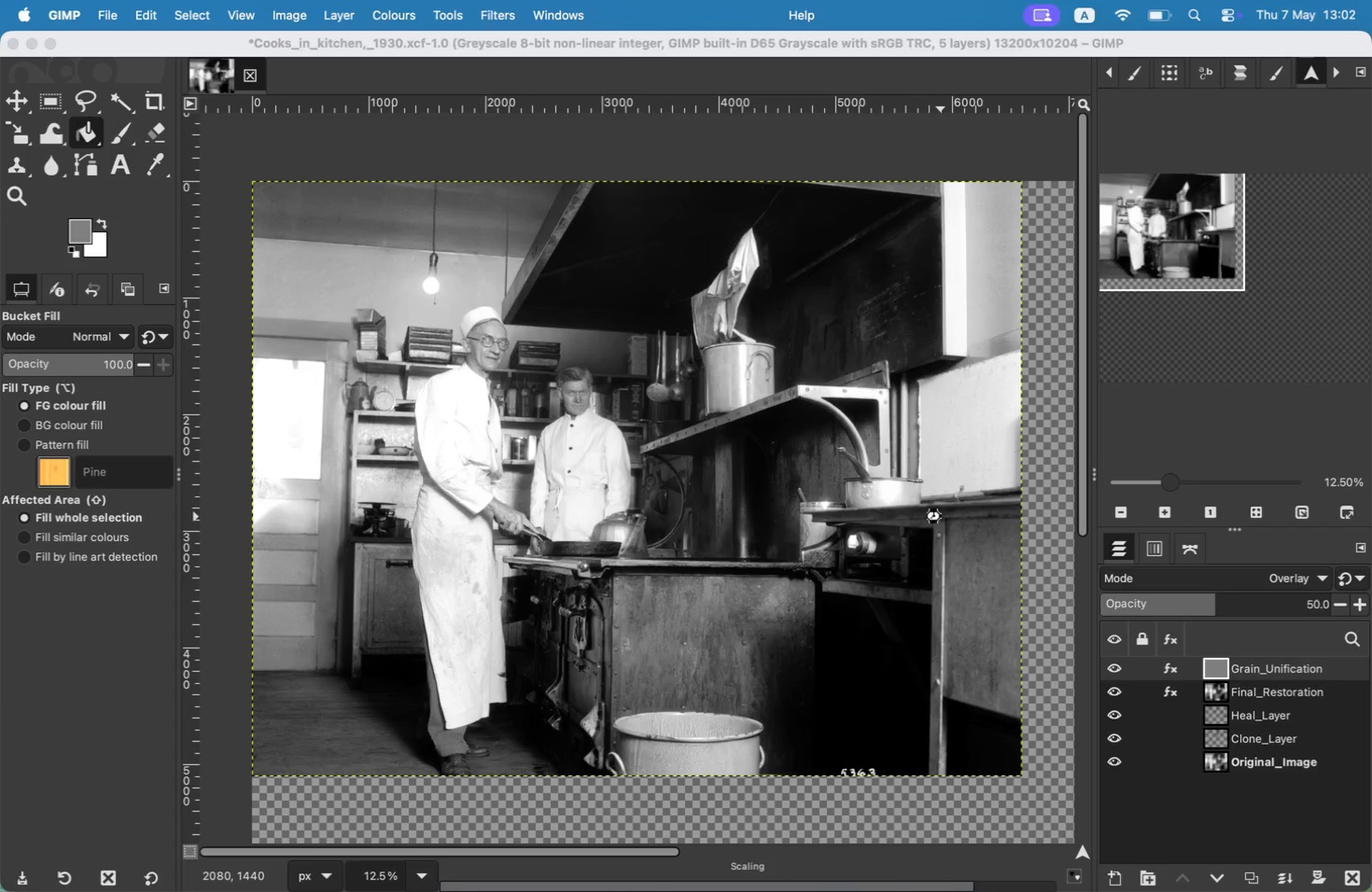 
wait(55.79)
 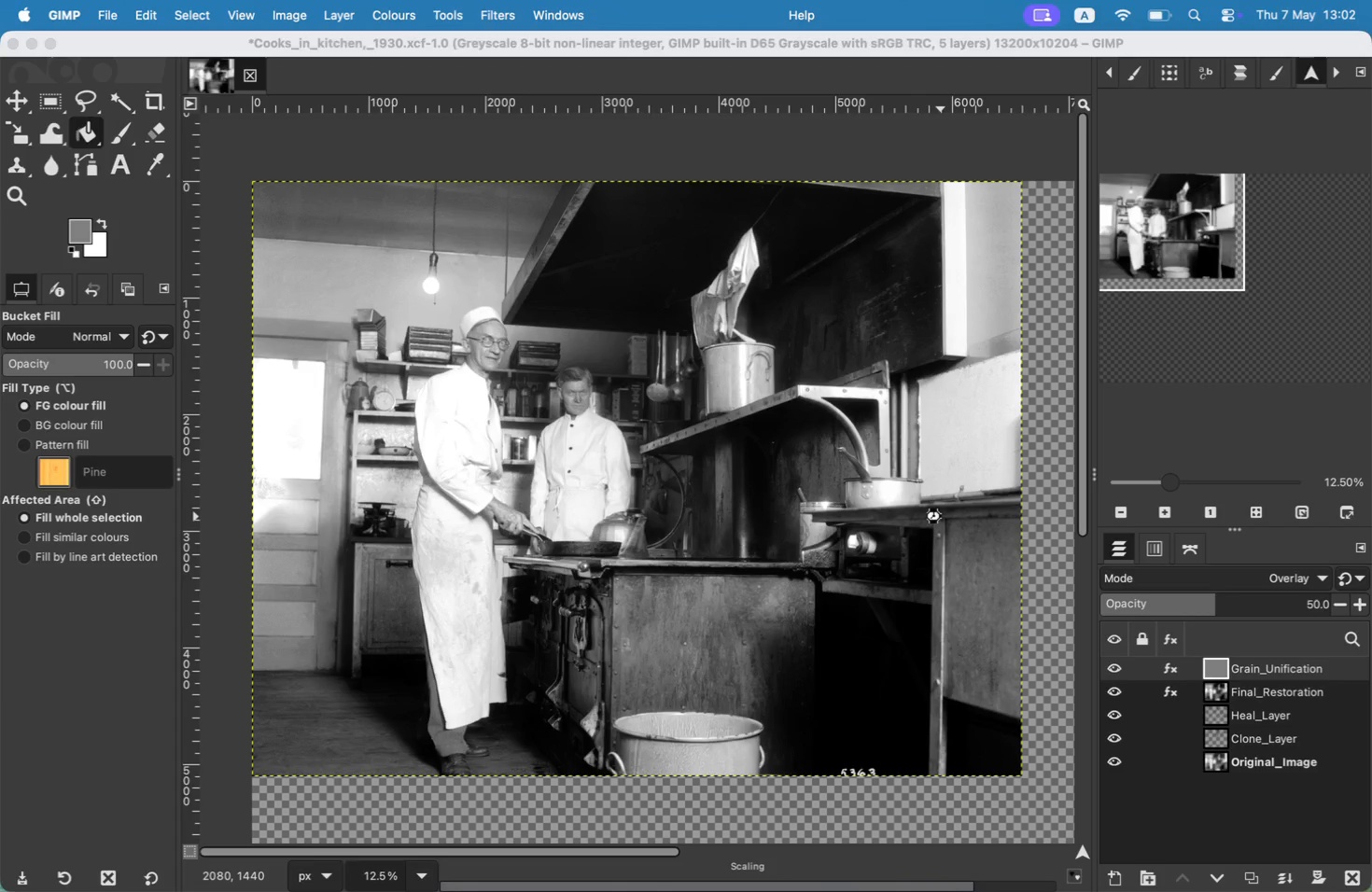 
key(Meta+CommandLeft)
 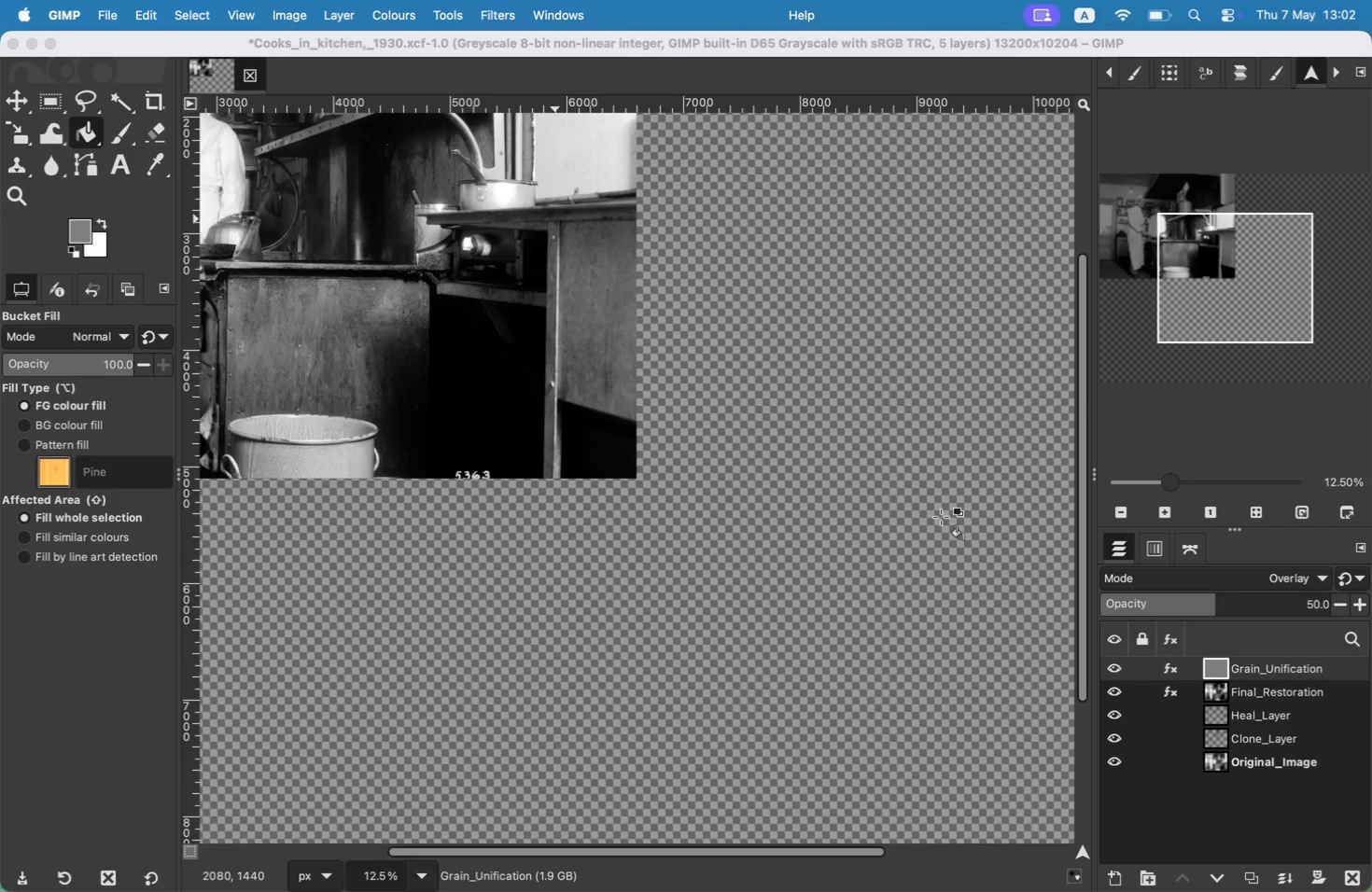 
key(Meta+Z)
 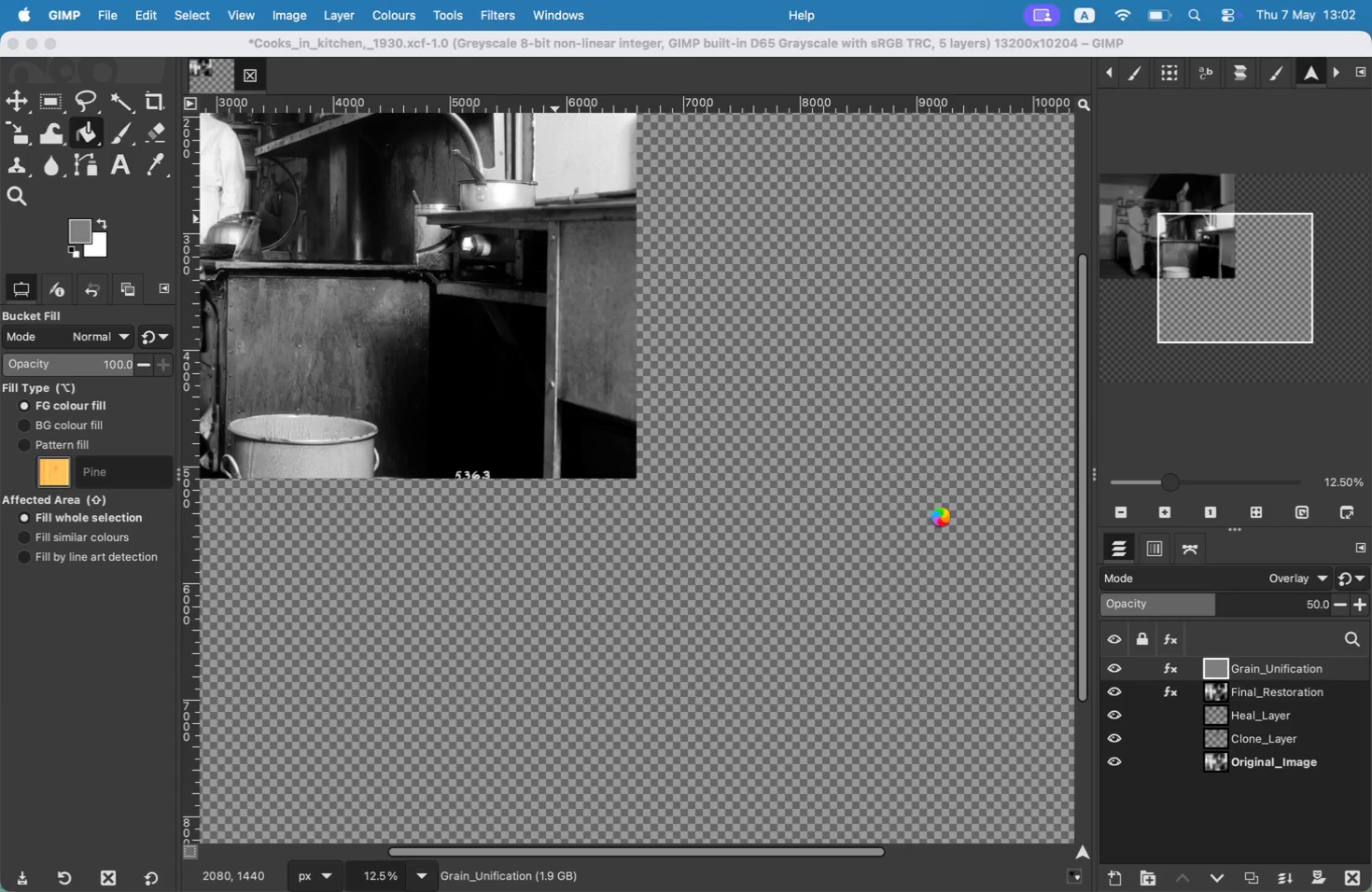 
wait(8.18)
 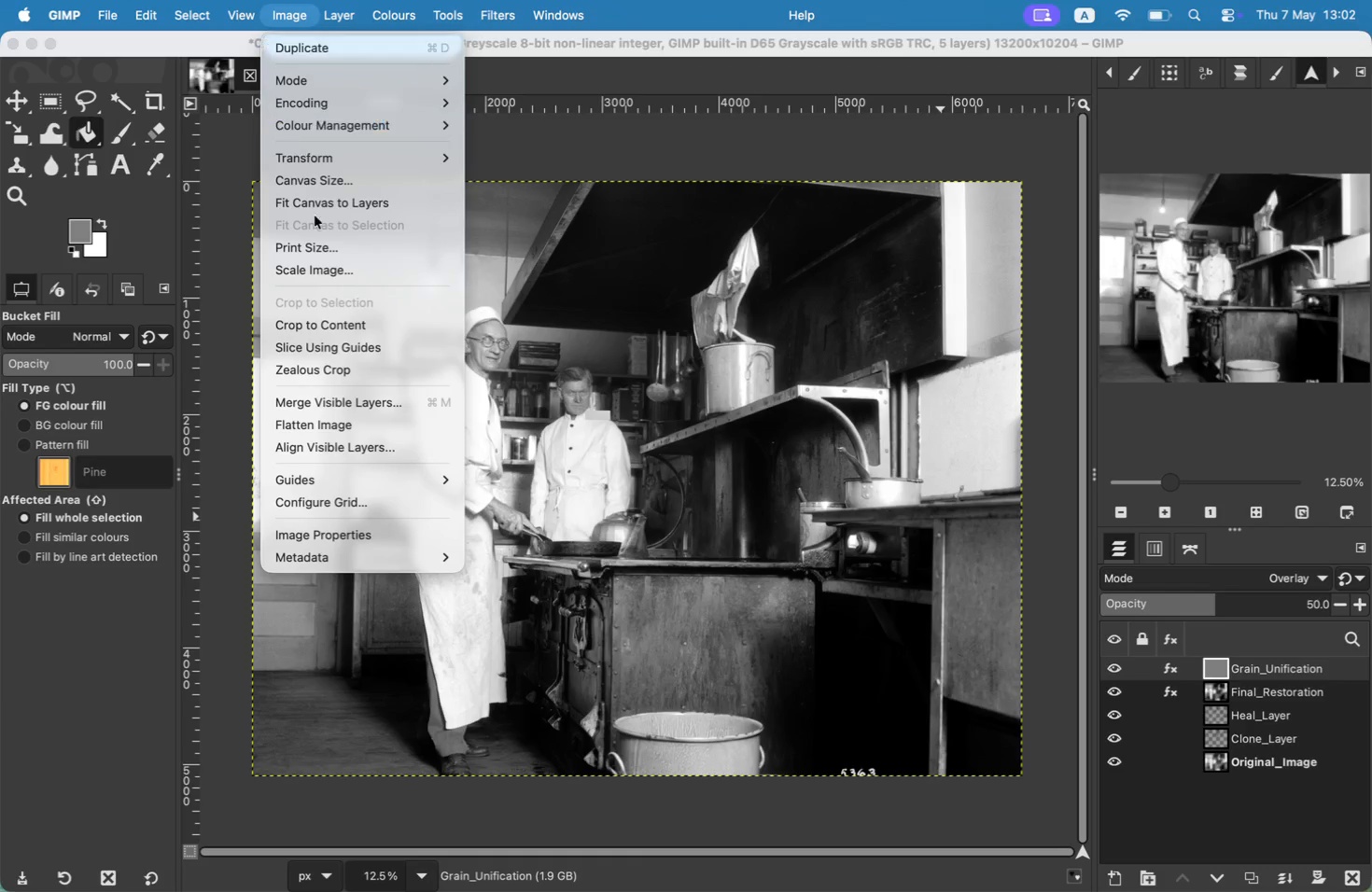 
left_click([327, 268])
 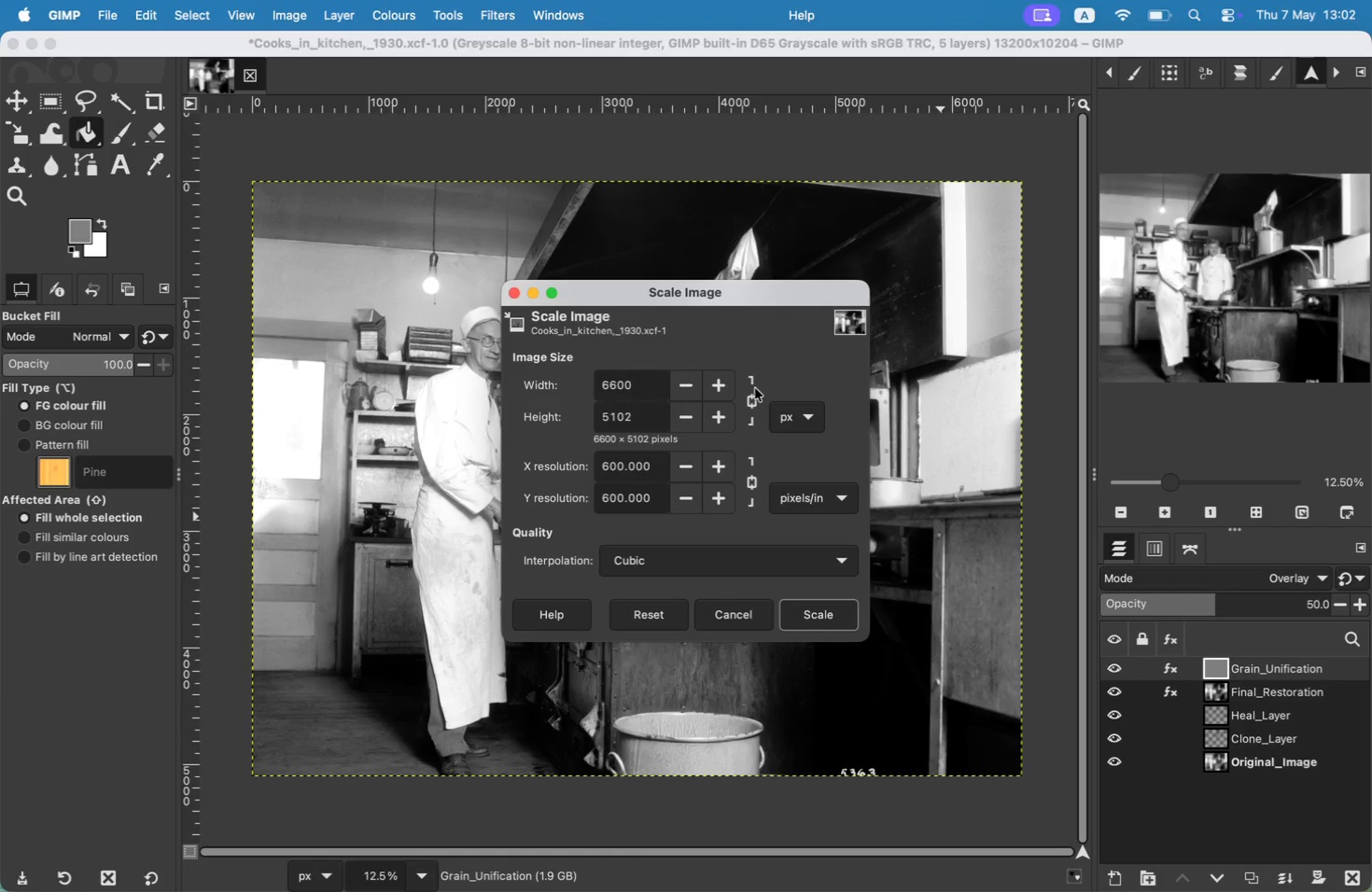 
left_click([750, 399])
 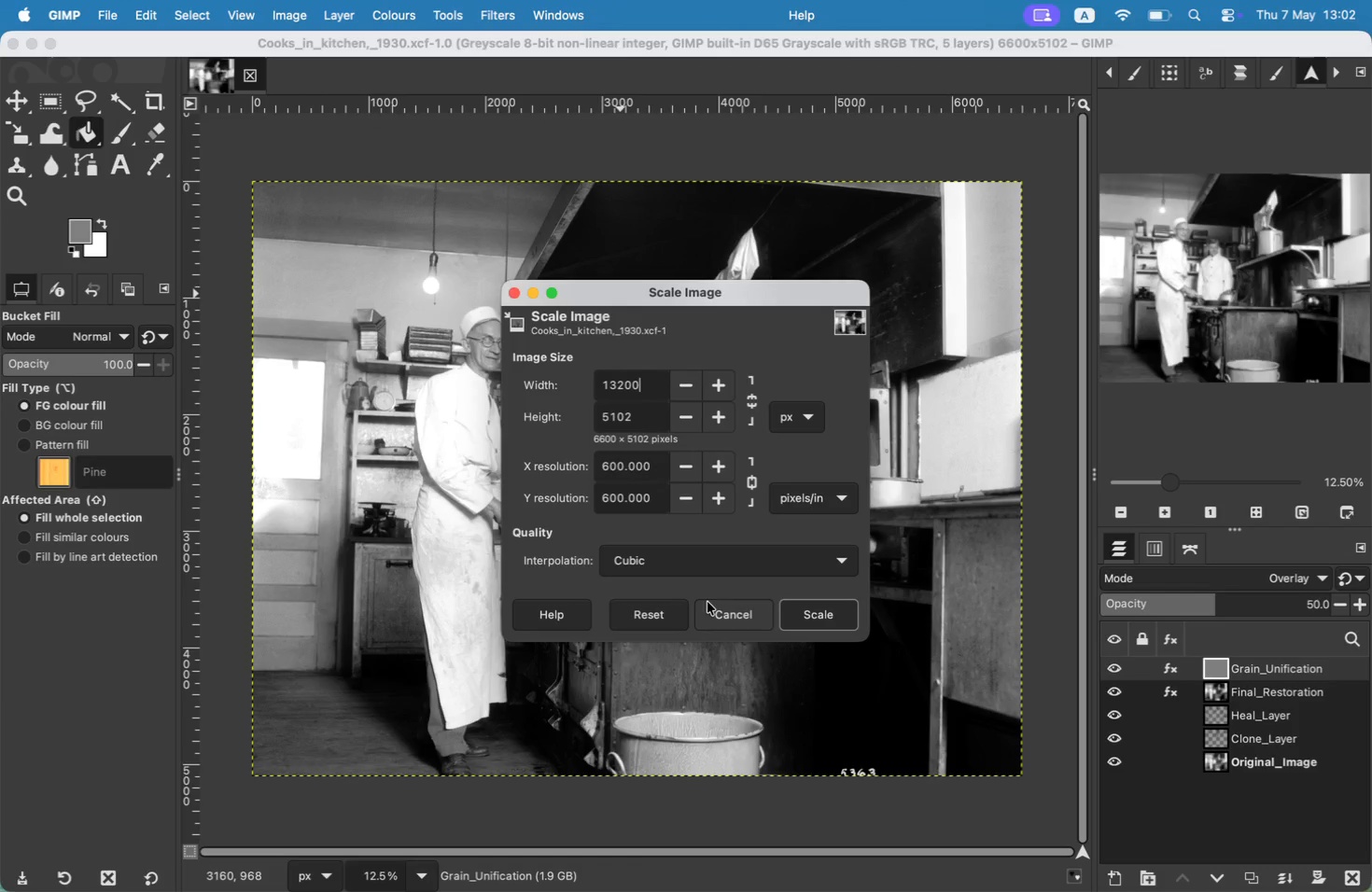 
left_click_drag(start_coordinate=[640, 391], to_coordinate=[553, 388])
 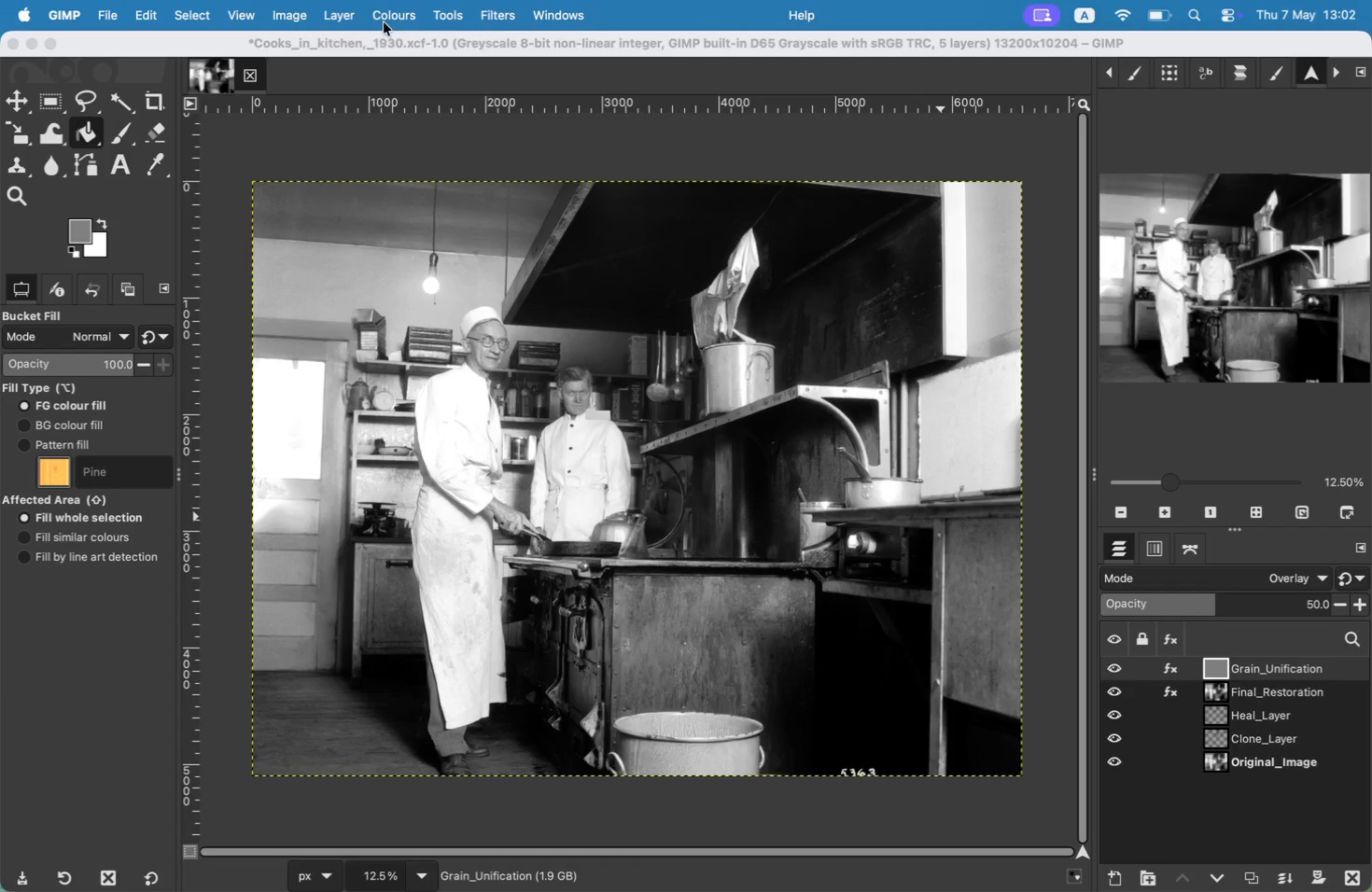 
type(13200)
 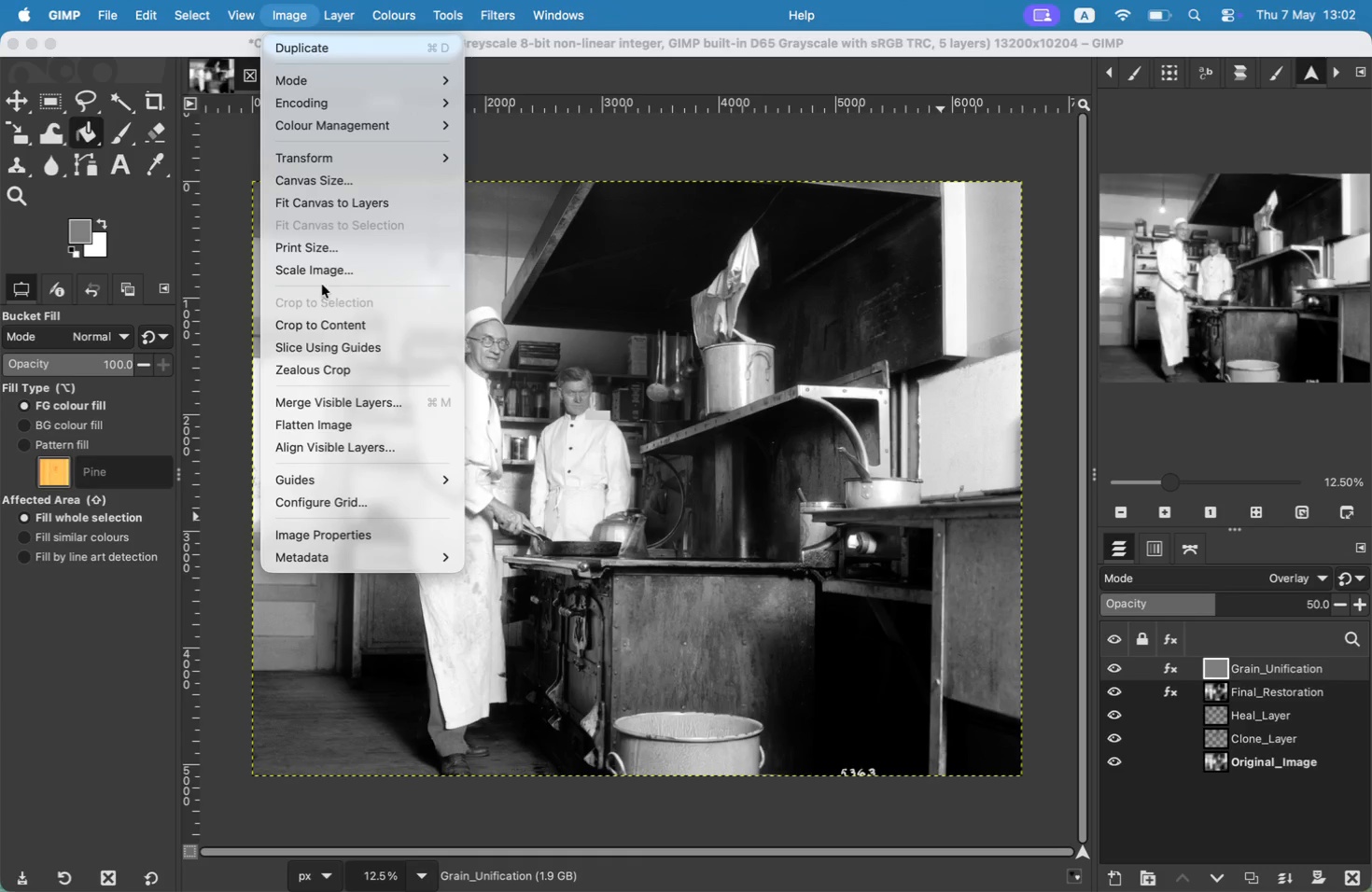 
wait(7.48)
 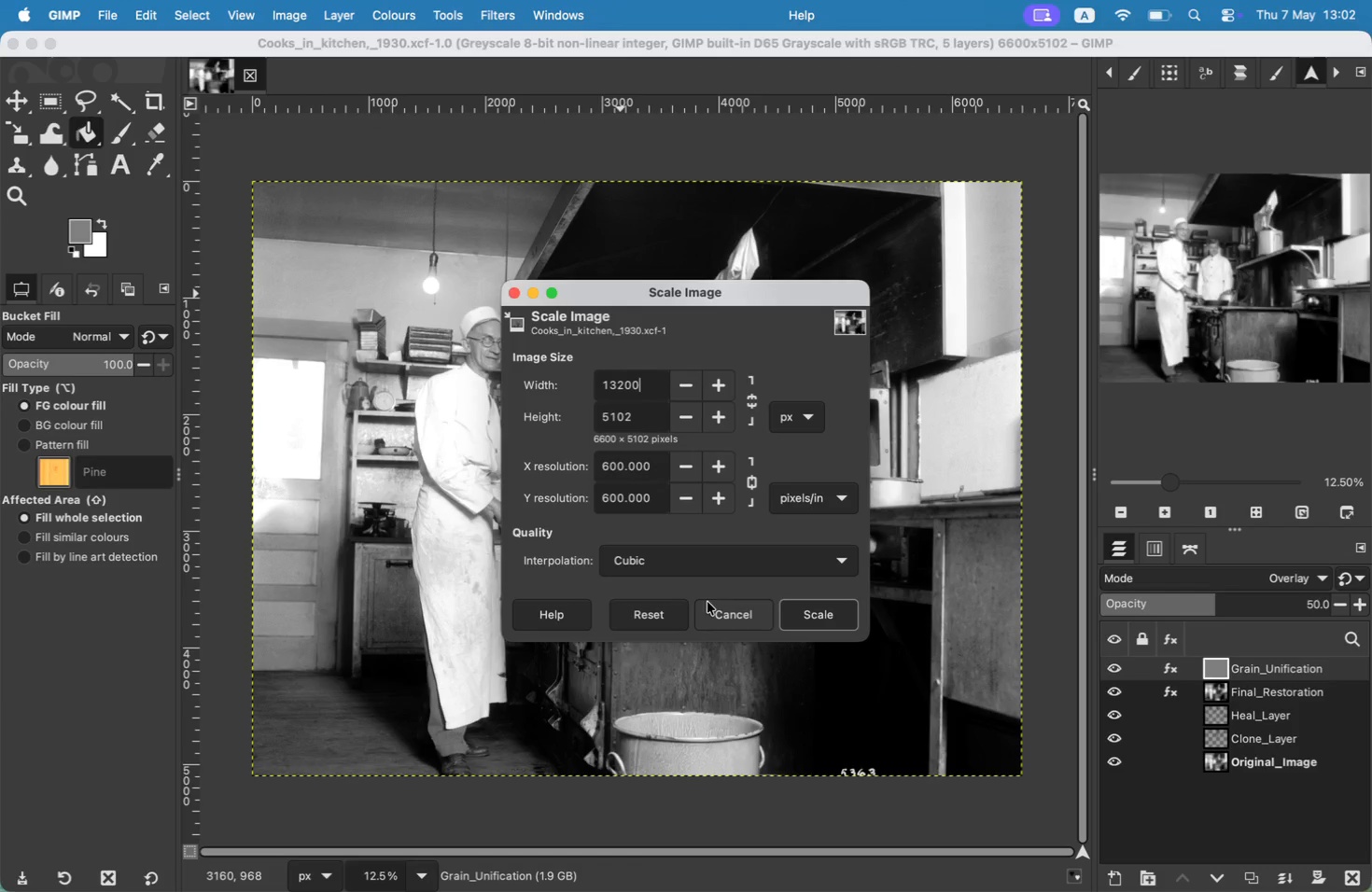 
left_click([717, 629])
 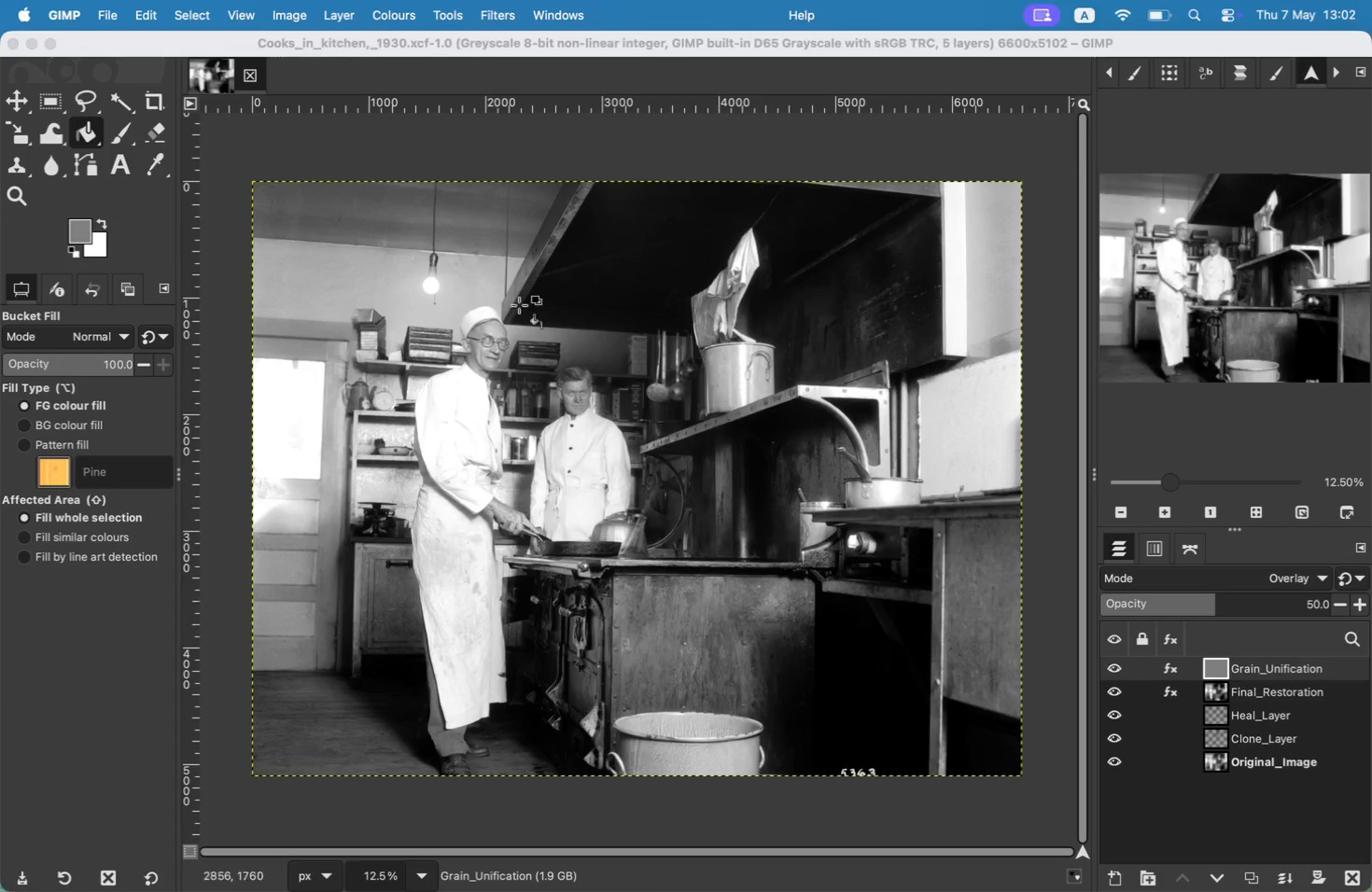 
wait(6.26)
 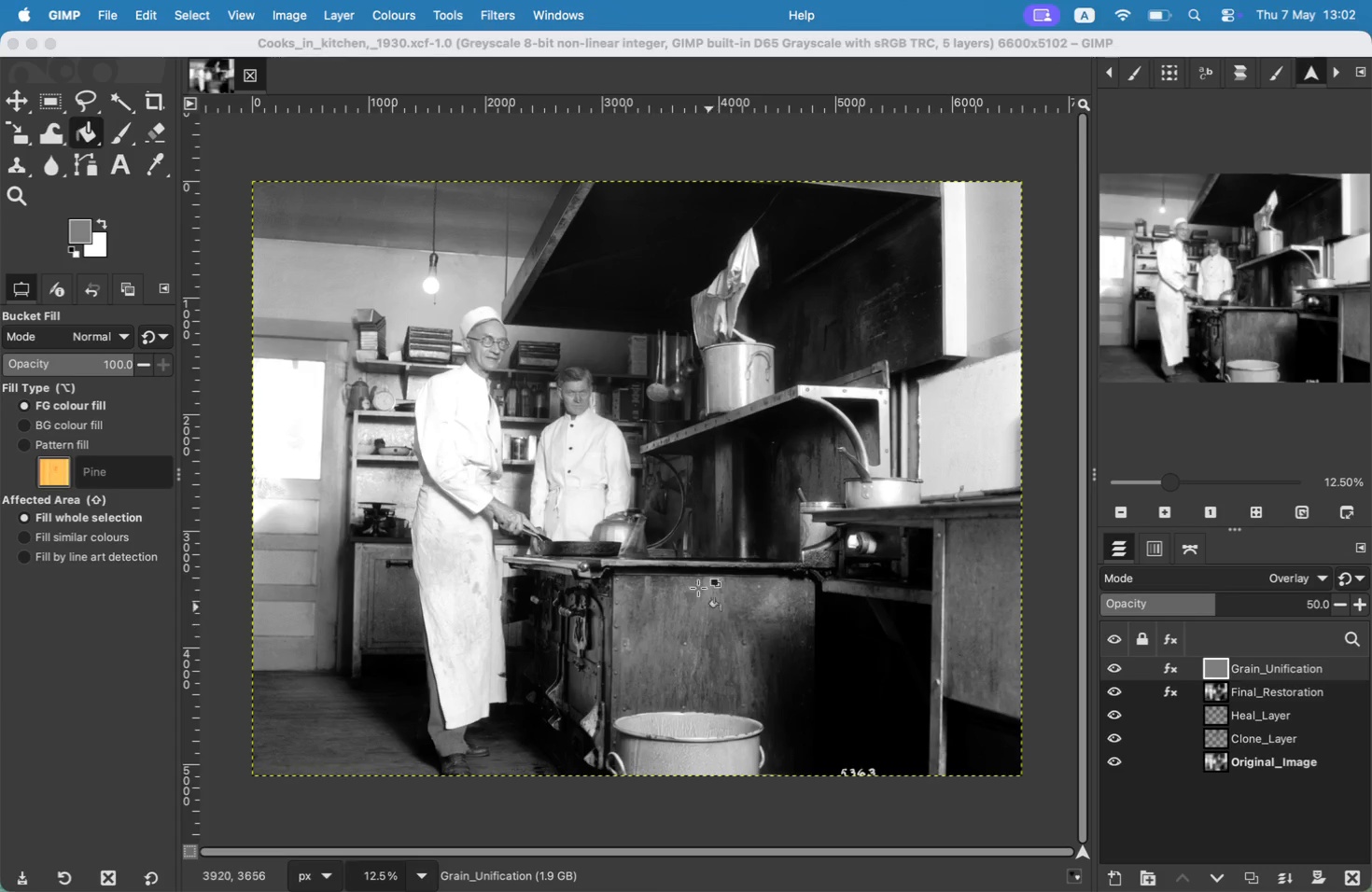 
left_click_drag(start_coordinate=[539, 355], to_coordinate=[462, 353])
 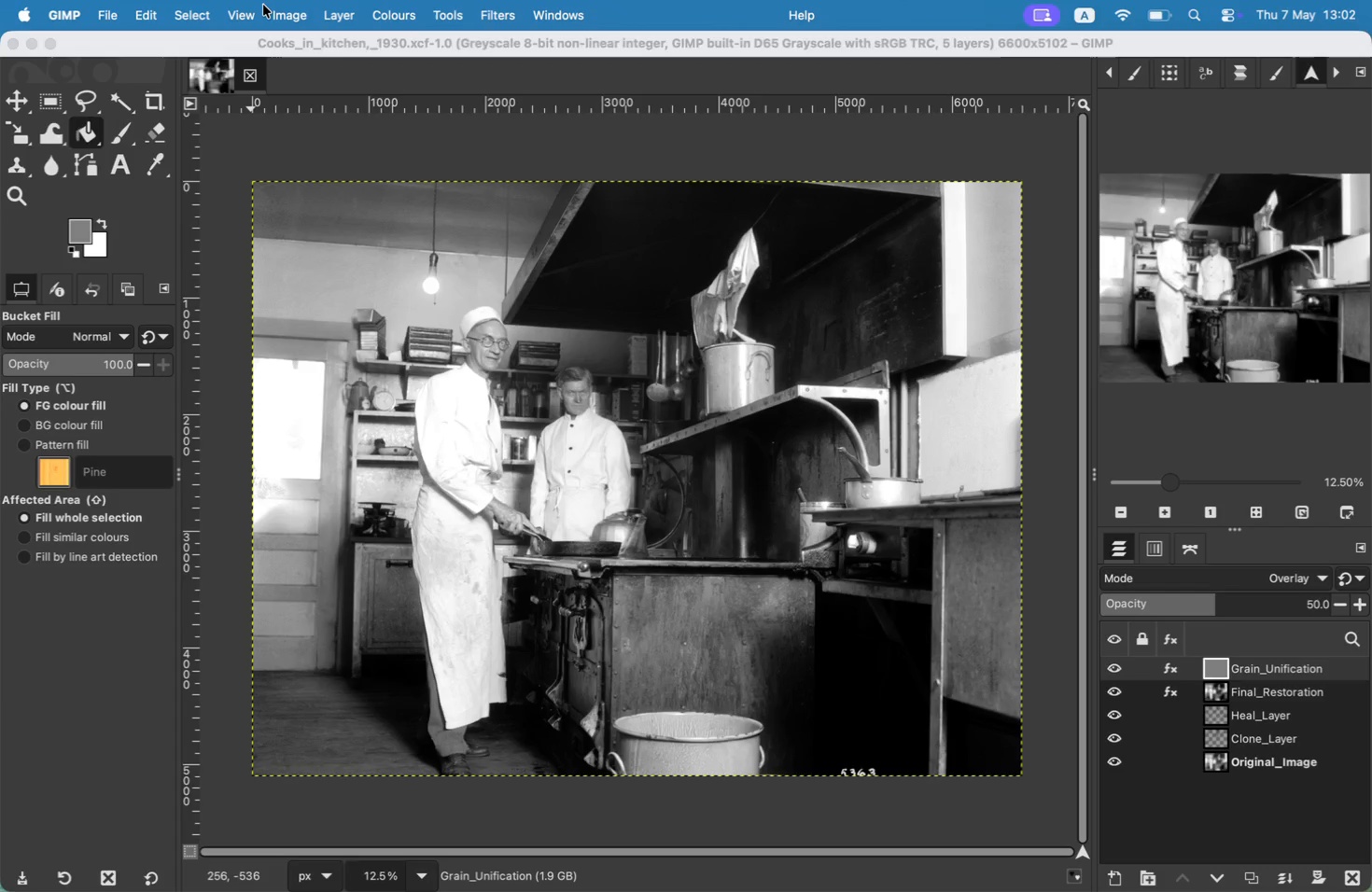 
type(13200)
 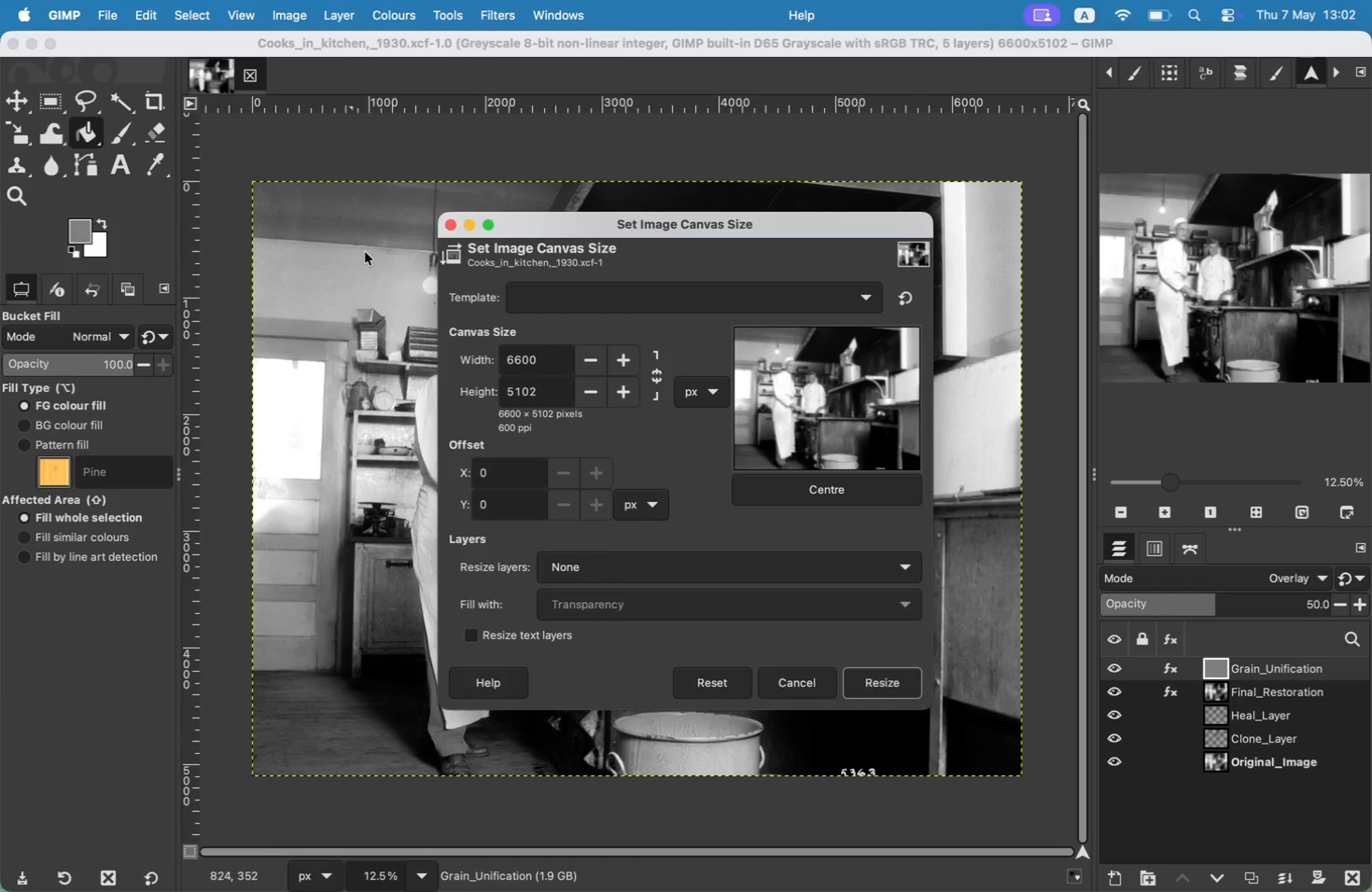 
left_click([808, 498])
 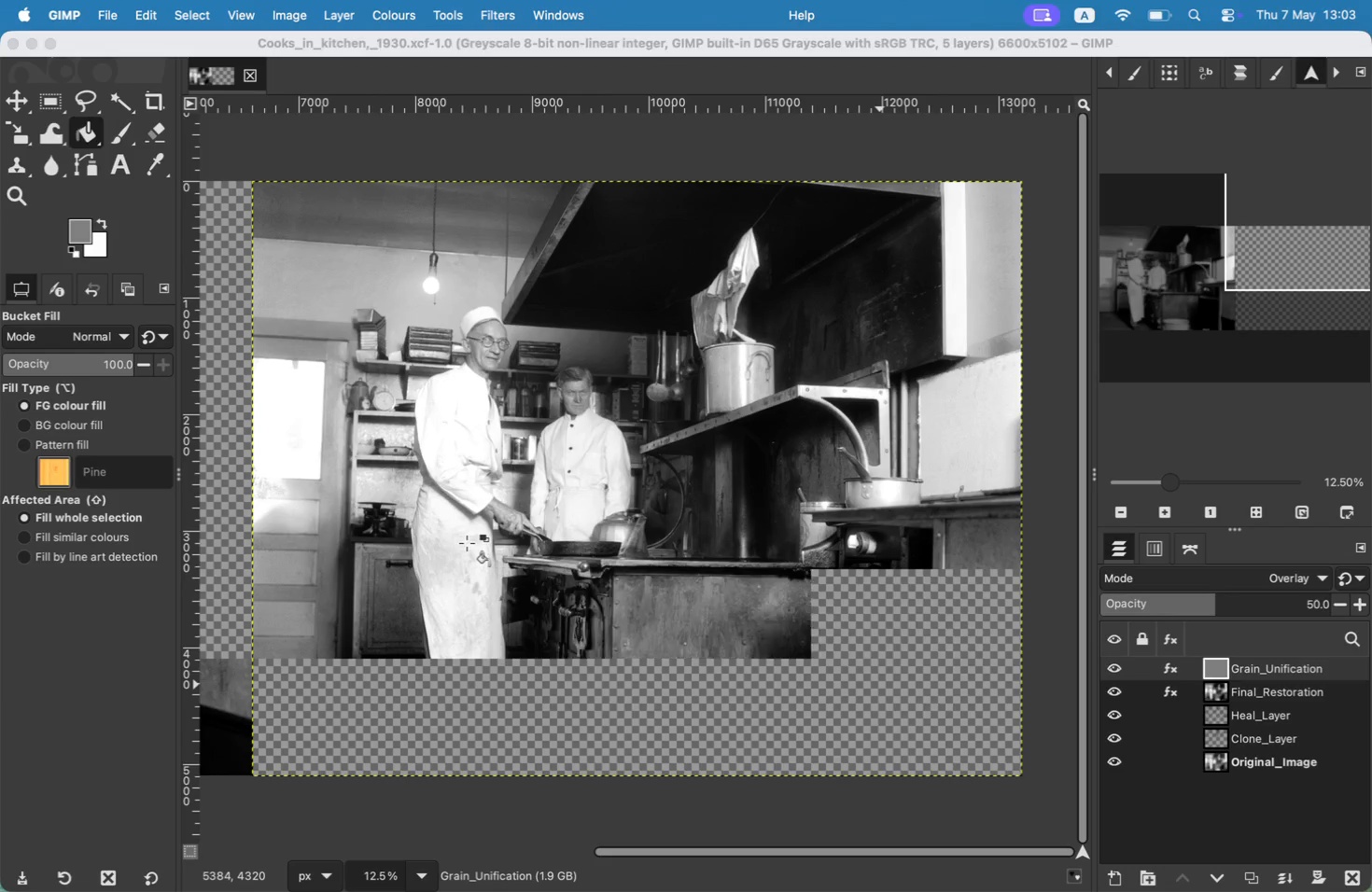 
left_click_drag(start_coordinate=[791, 390], to_coordinate=[914, 383])
 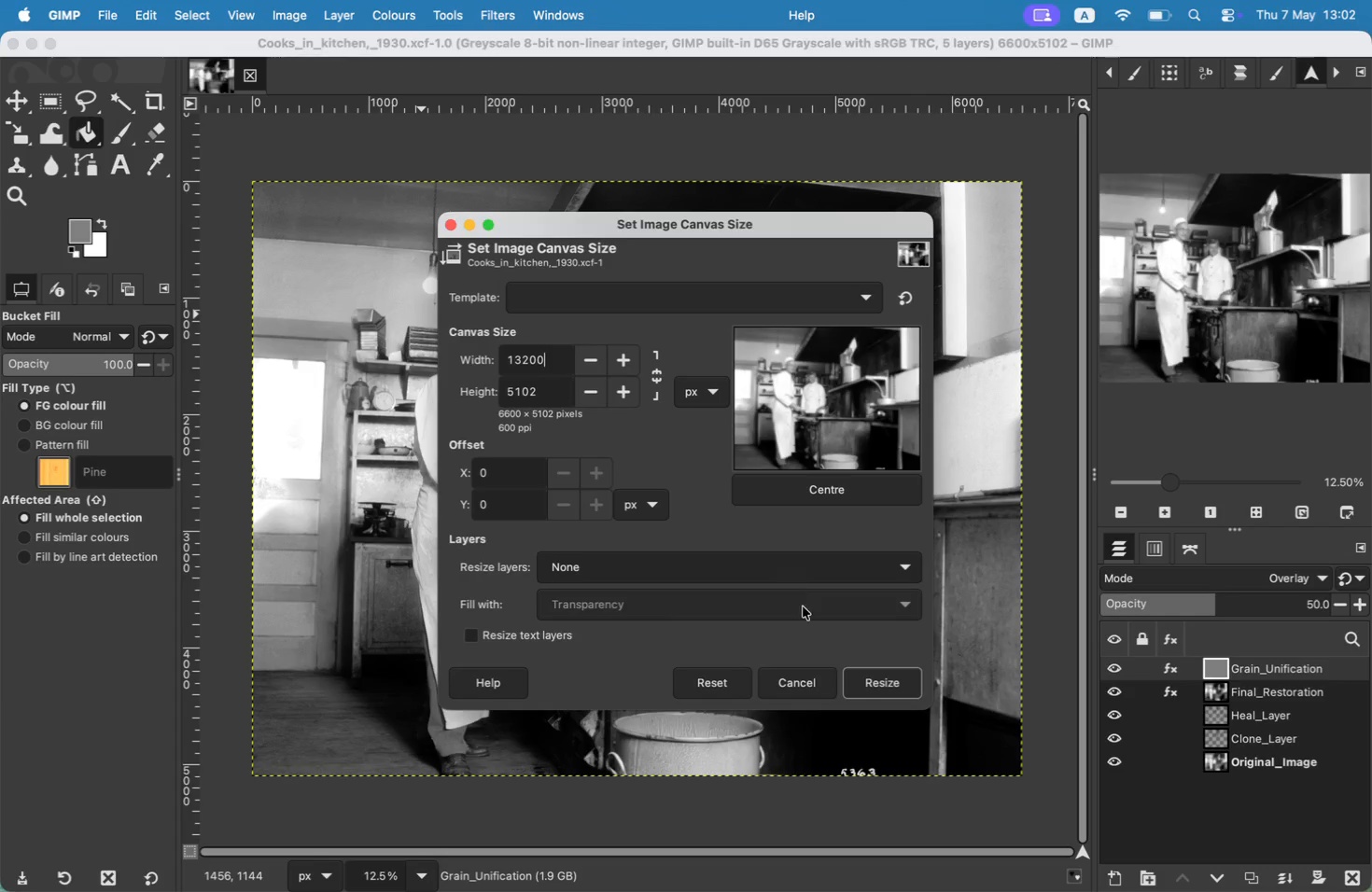 
wait(9.75)
 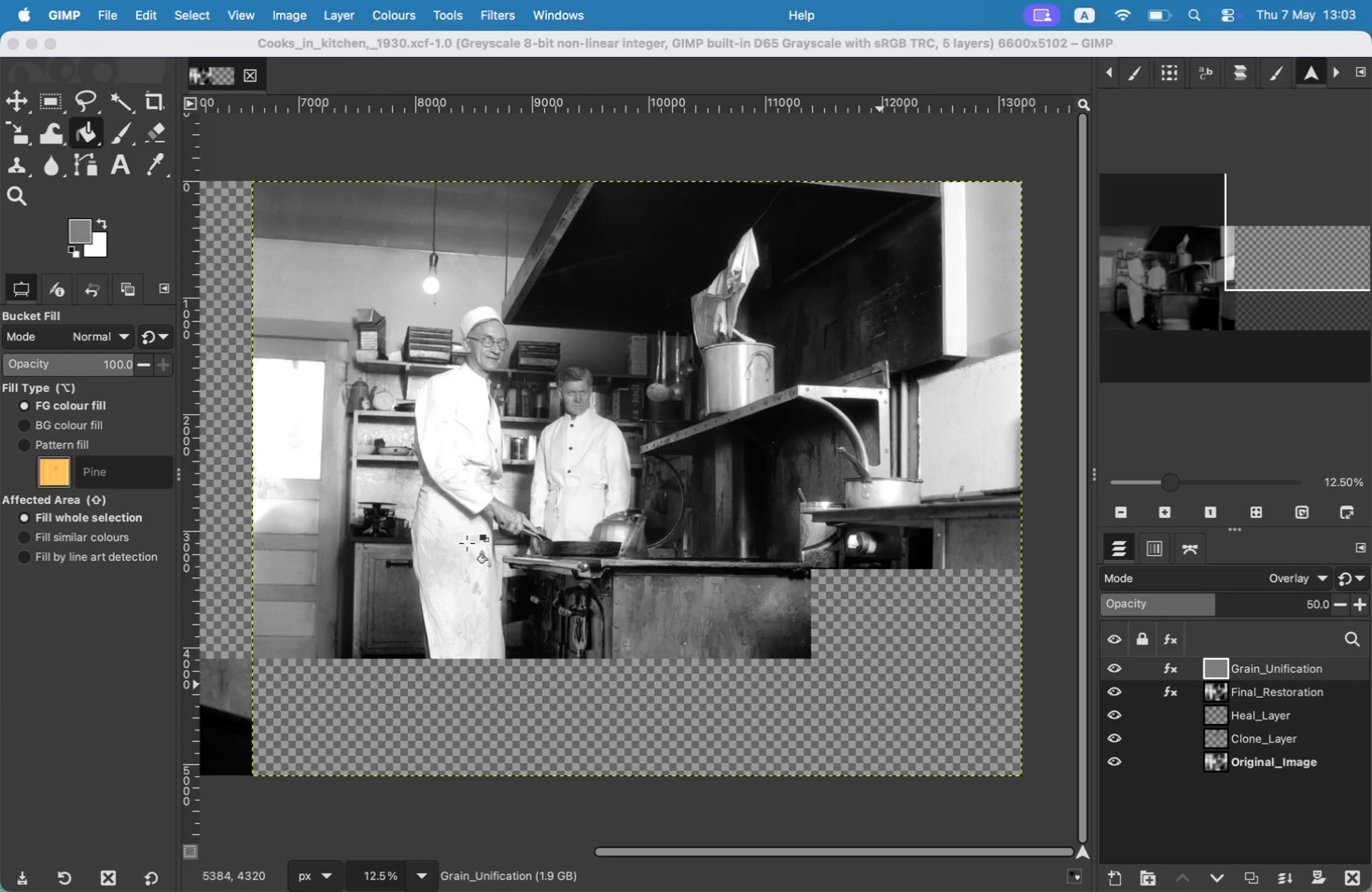 
left_click([115, 12])
 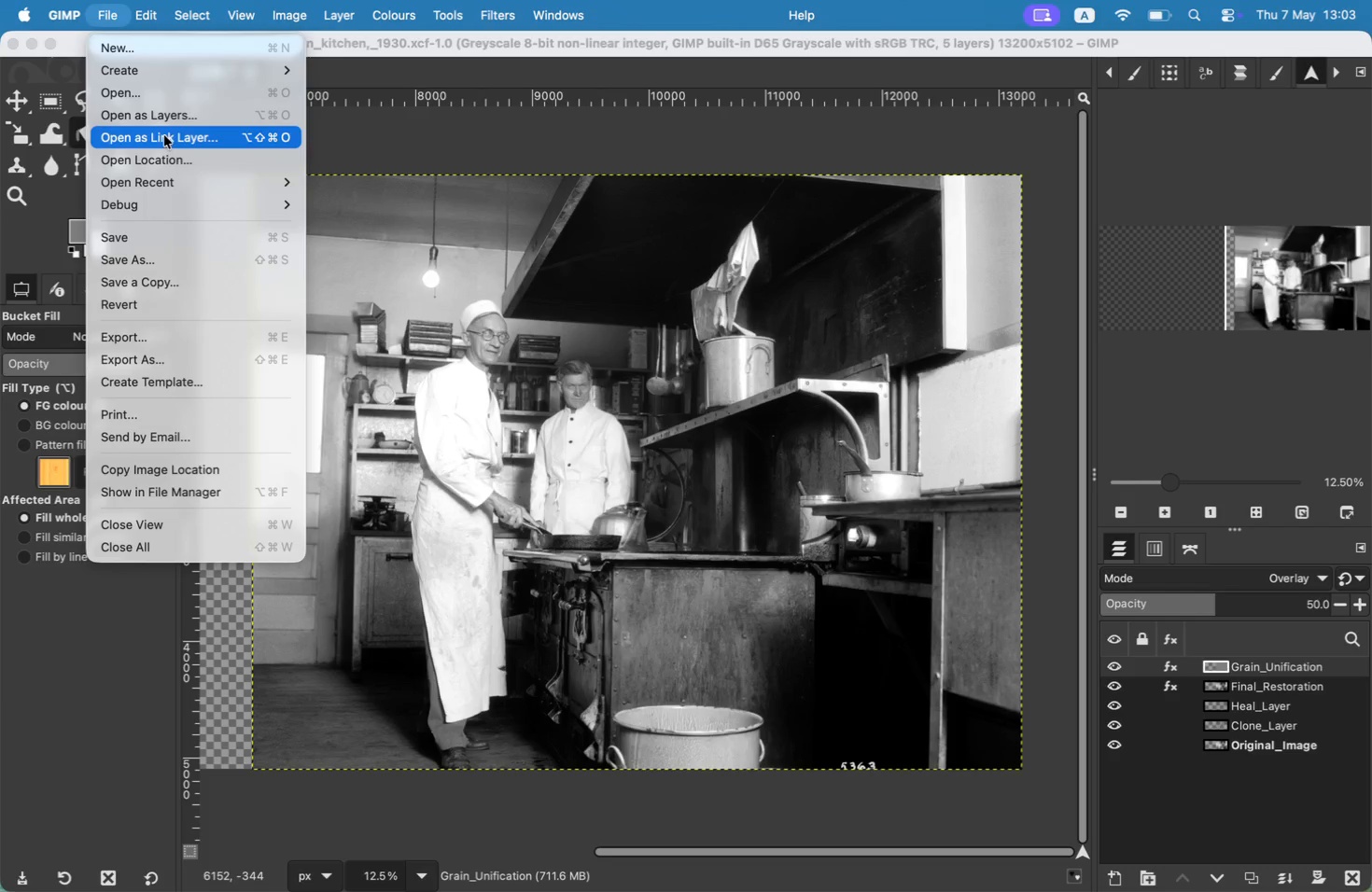 
left_click([165, 123])
 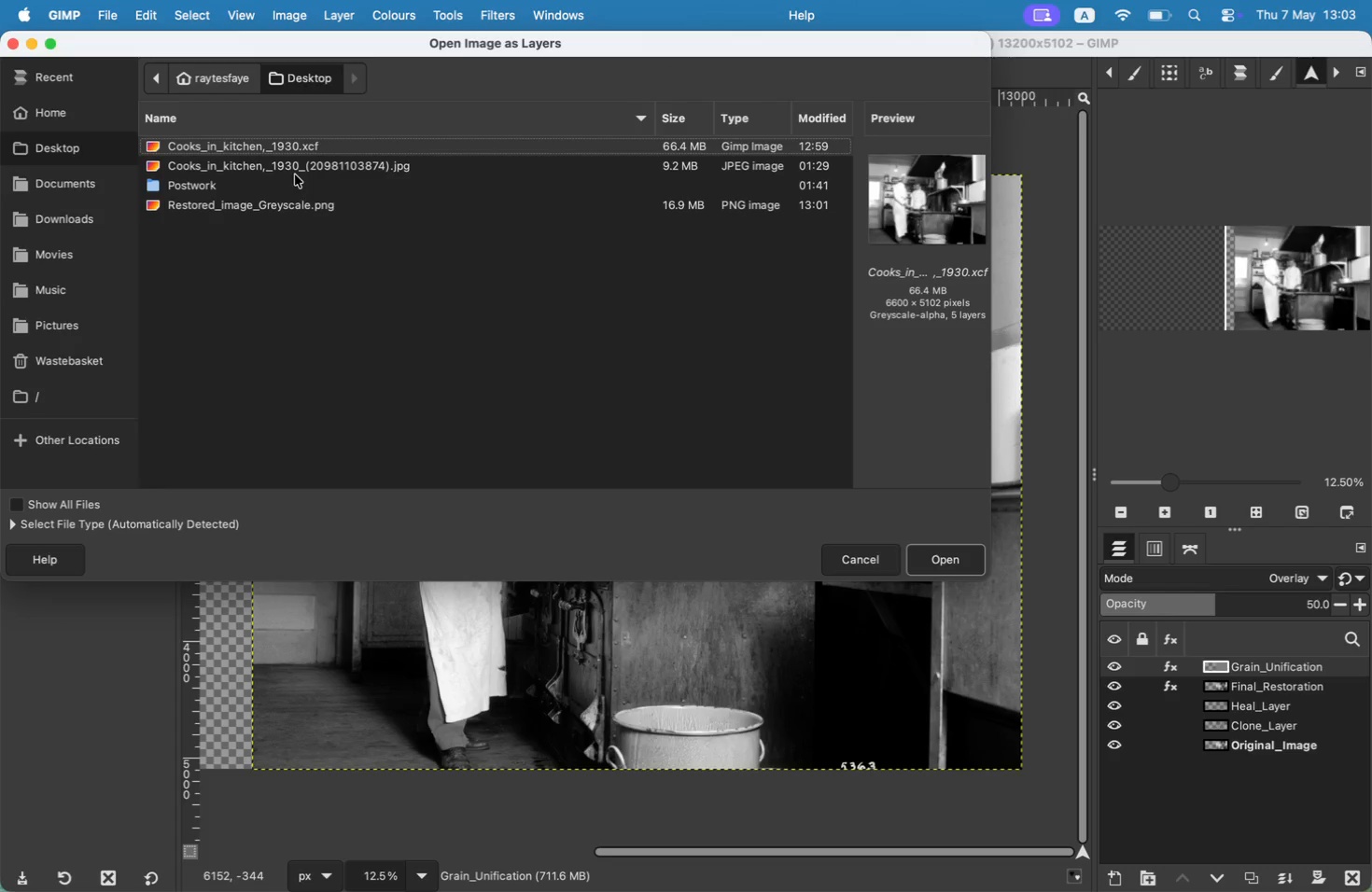 
left_click([301, 163])
 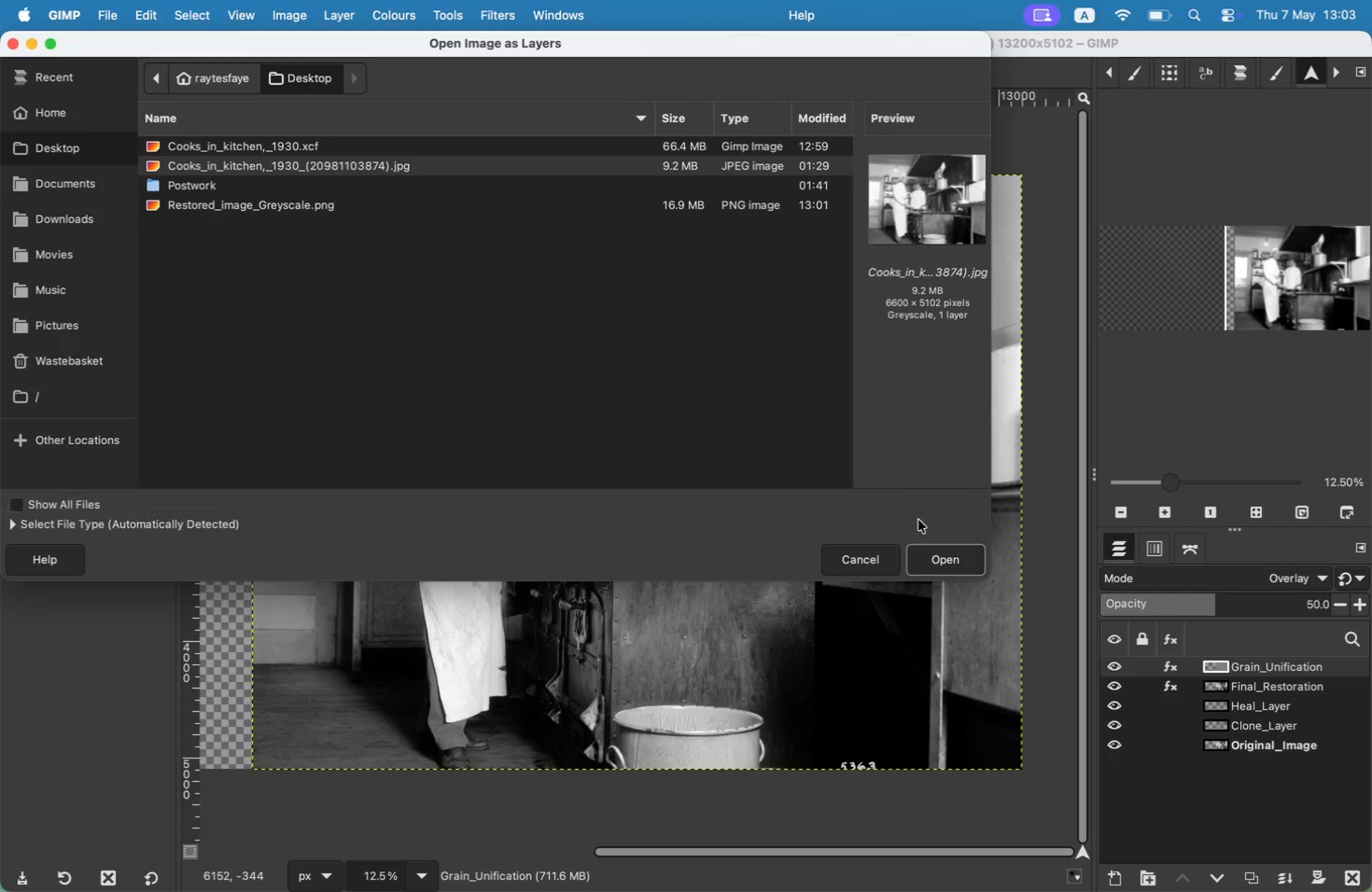 
left_click([936, 568])
 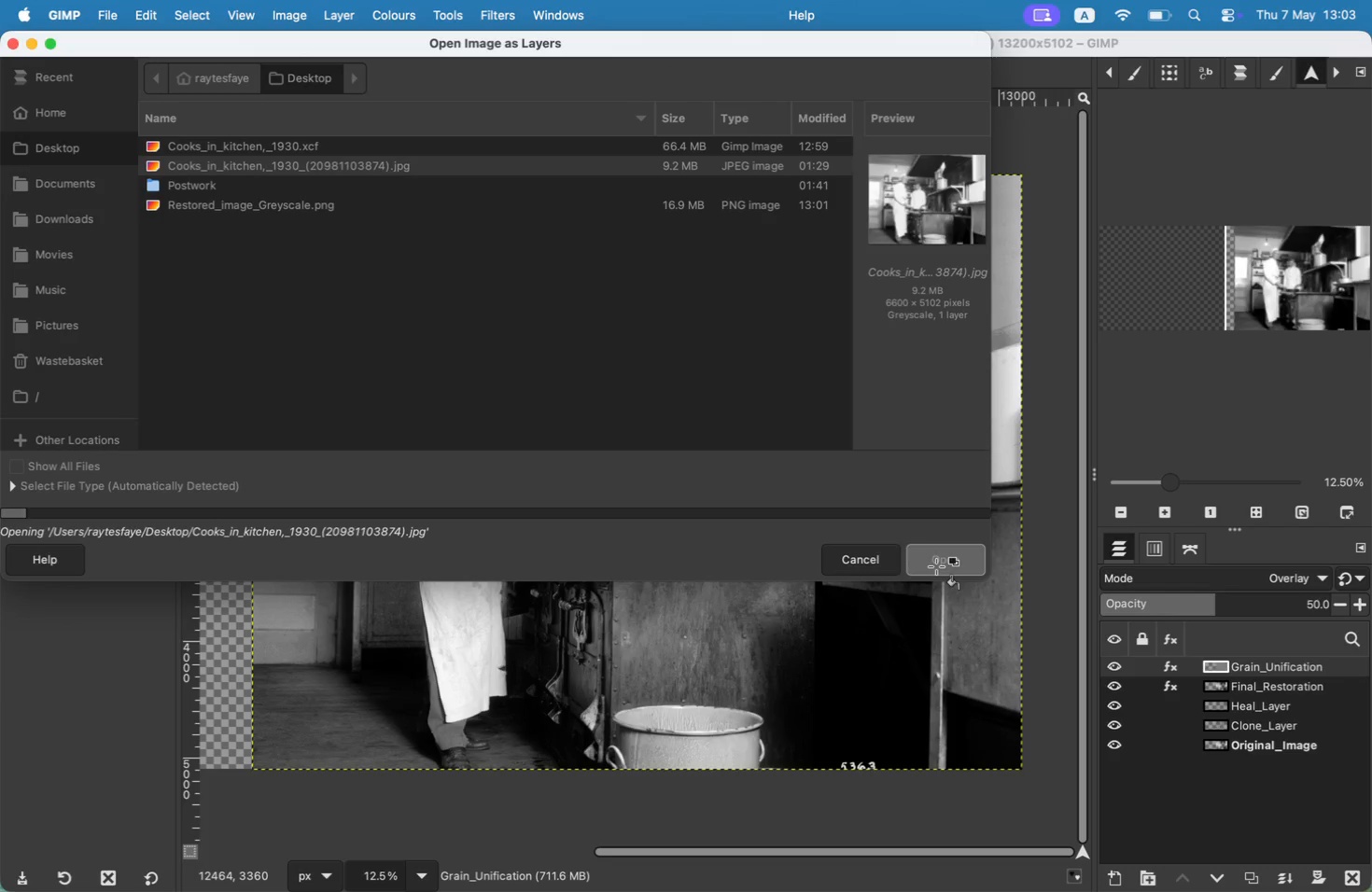 
key(M)
 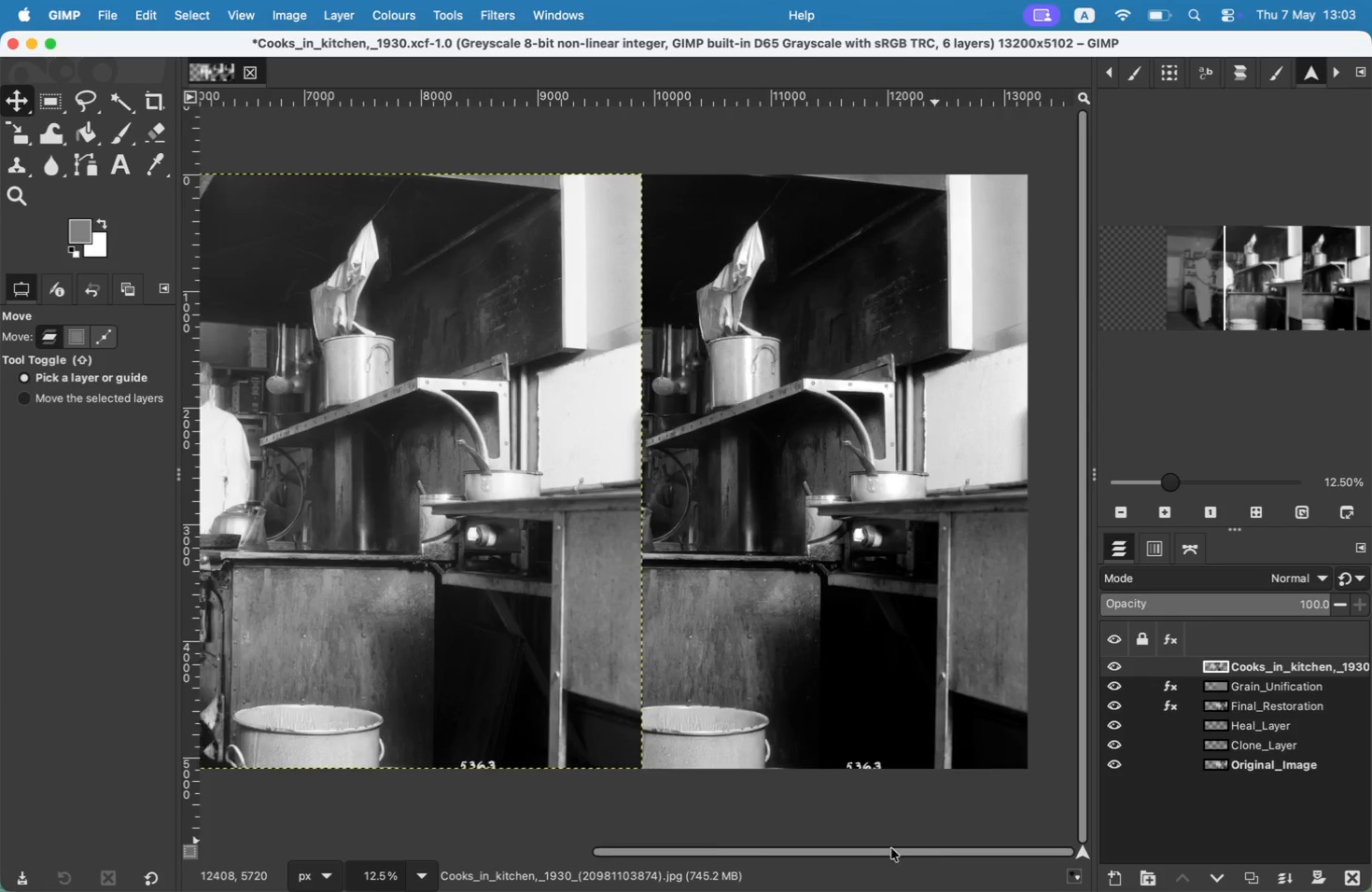 
left_click_drag(start_coordinate=[919, 854], to_coordinate=[577, 840])
 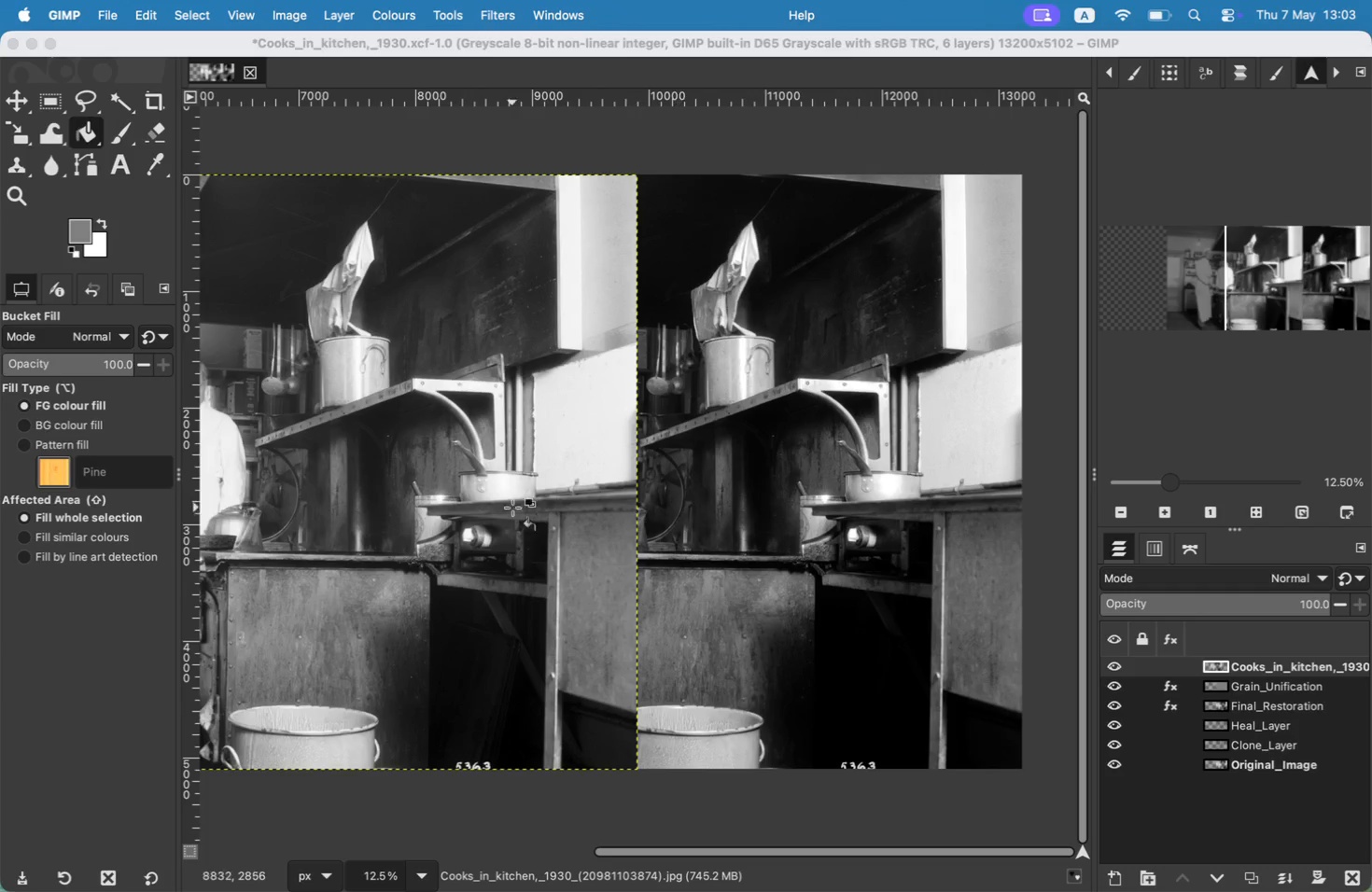 
left_click_drag(start_coordinate=[710, 565], to_coordinate=[415, 567])
 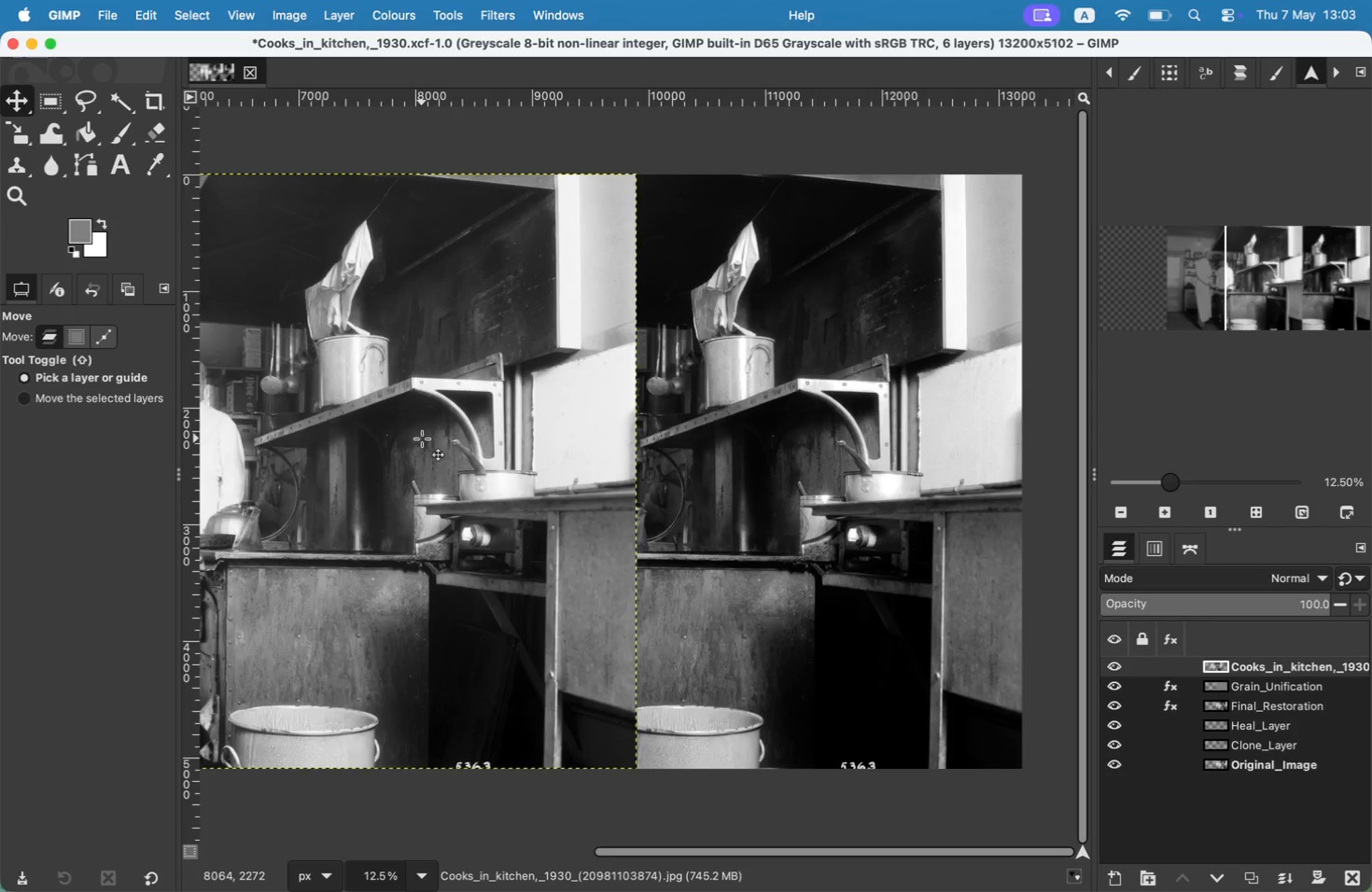 
left_click_drag(start_coordinate=[705, 439], to_coordinate=[698, 438])
 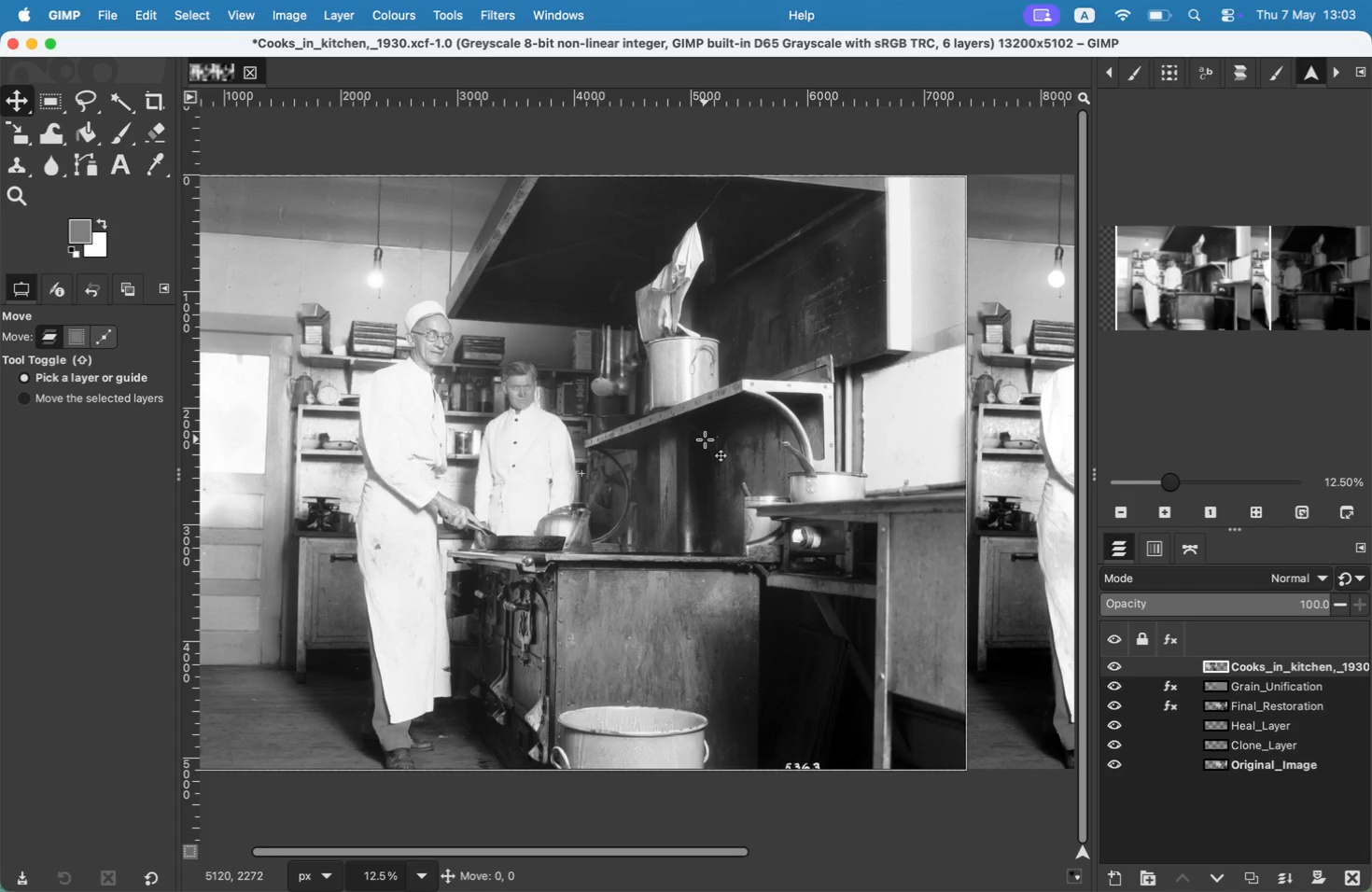 
wait(5.34)
 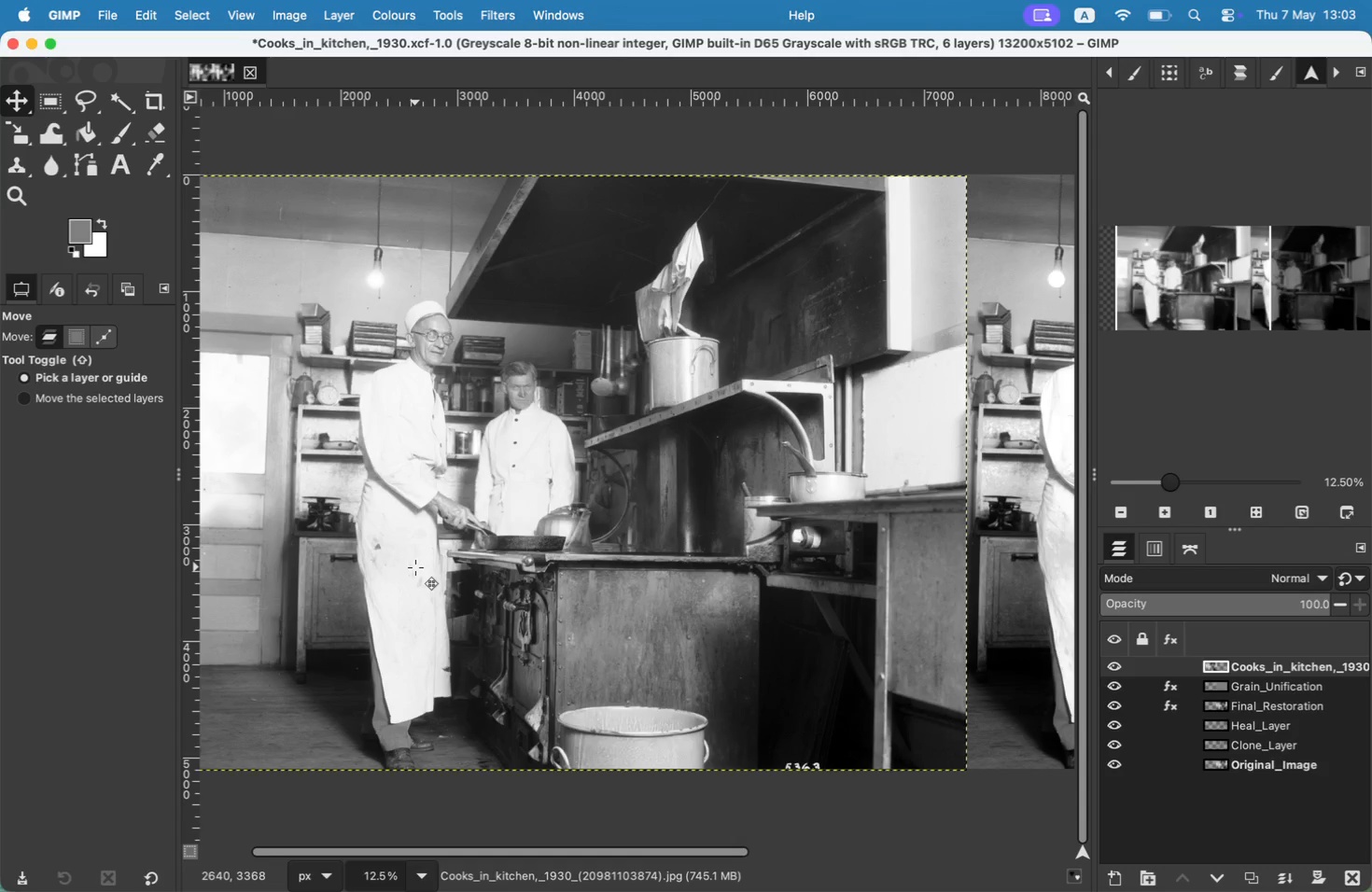 
left_click_drag(start_coordinate=[796, 517], to_coordinate=[784, 515])
 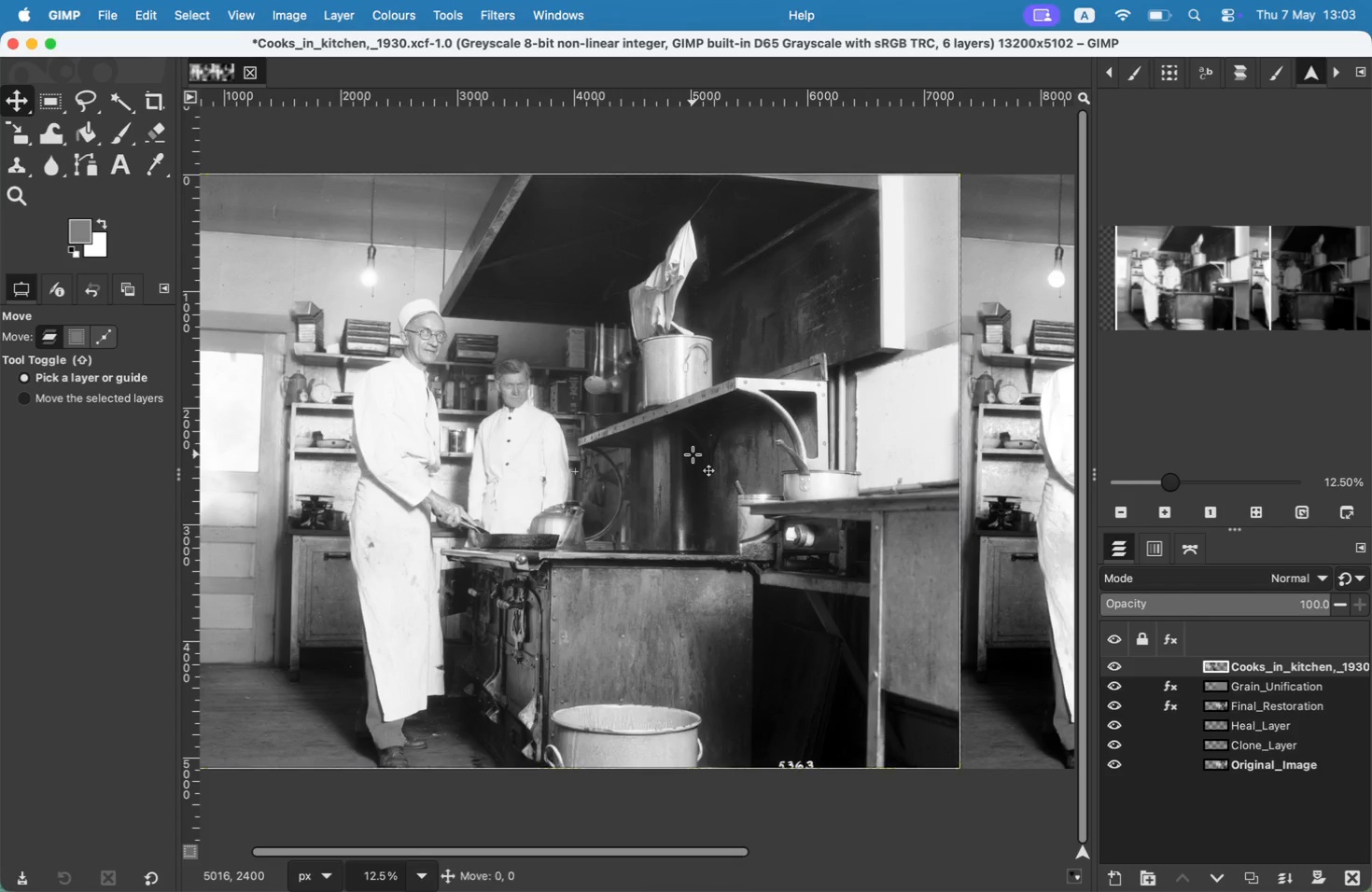 
left_click_drag(start_coordinate=[779, 523], to_coordinate=[771, 523])
 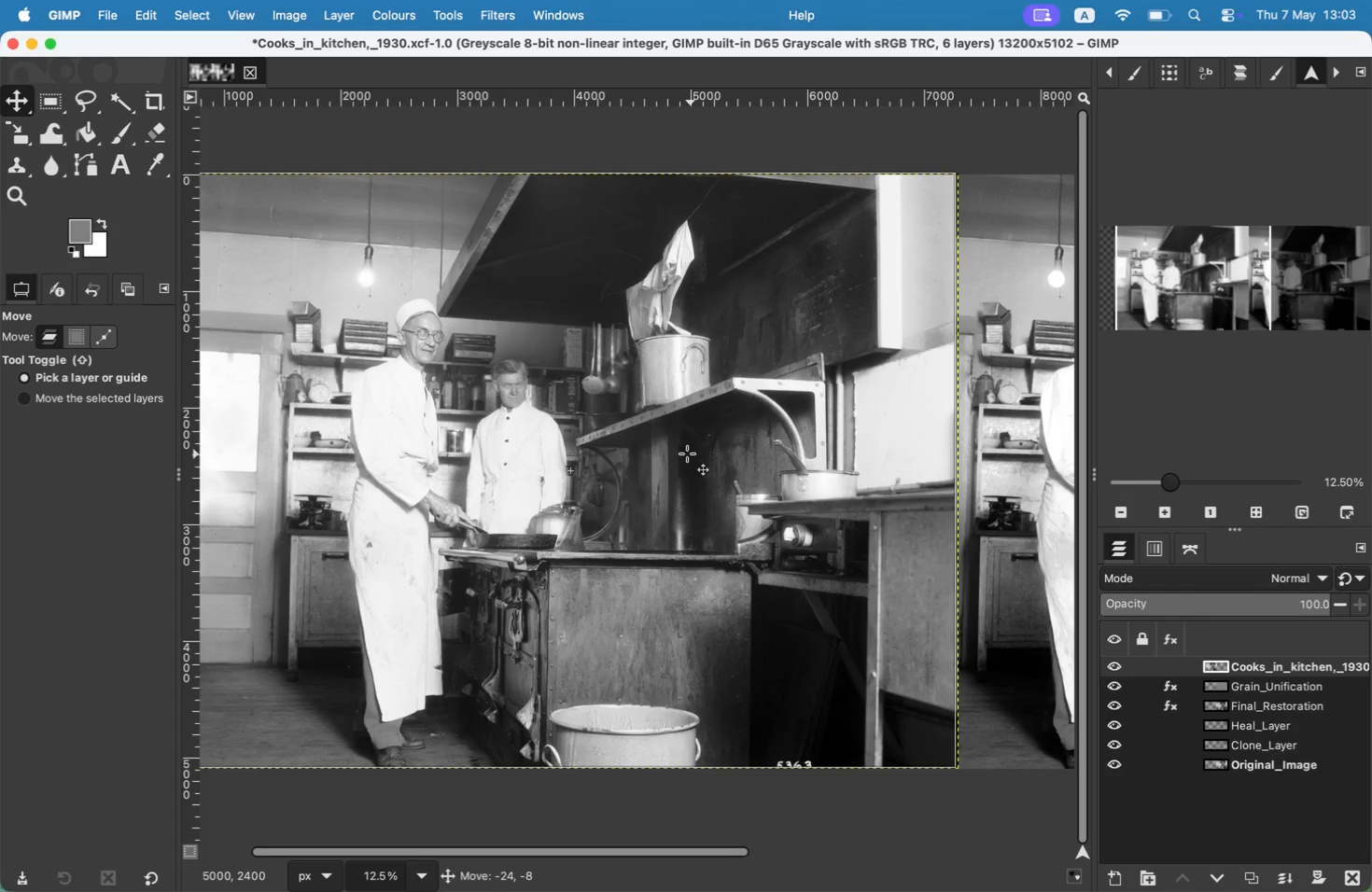 
left_click_drag(start_coordinate=[771, 523], to_coordinate=[782, 523])
 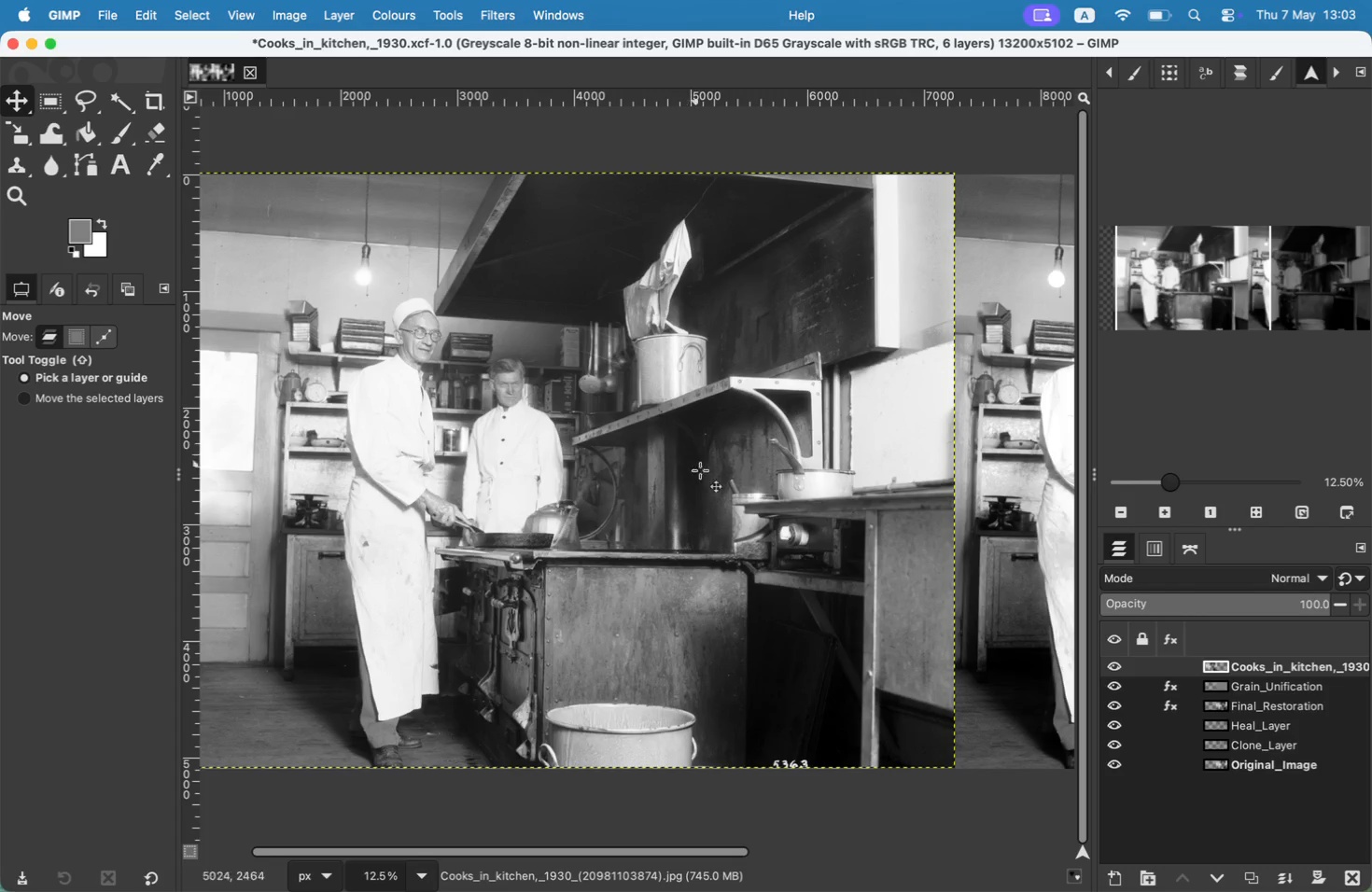 
left_click_drag(start_coordinate=[549, 850], to_coordinate=[419, 844])
 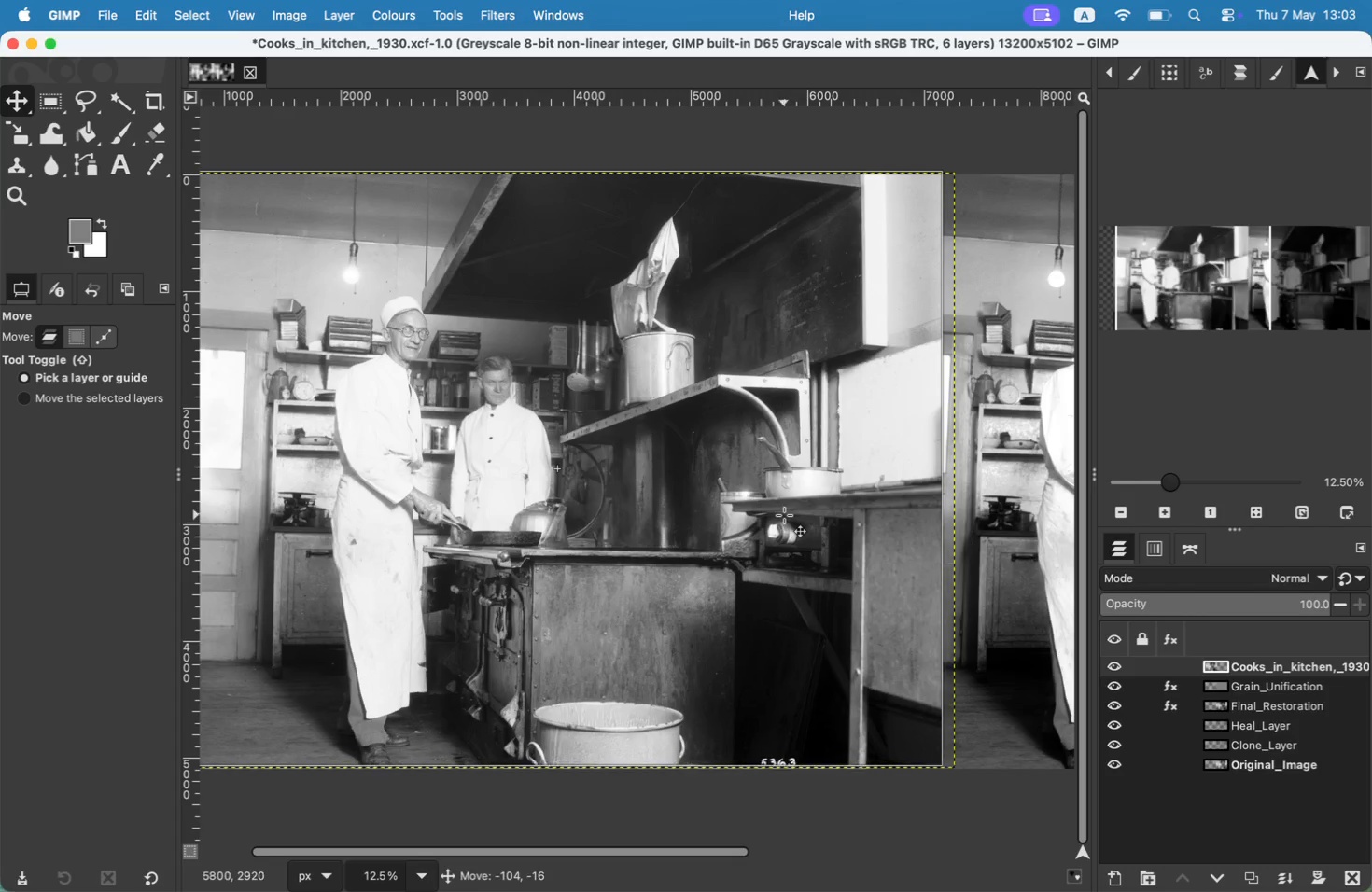 
left_click_drag(start_coordinate=[478, 648], to_coordinate=[410, 652])
 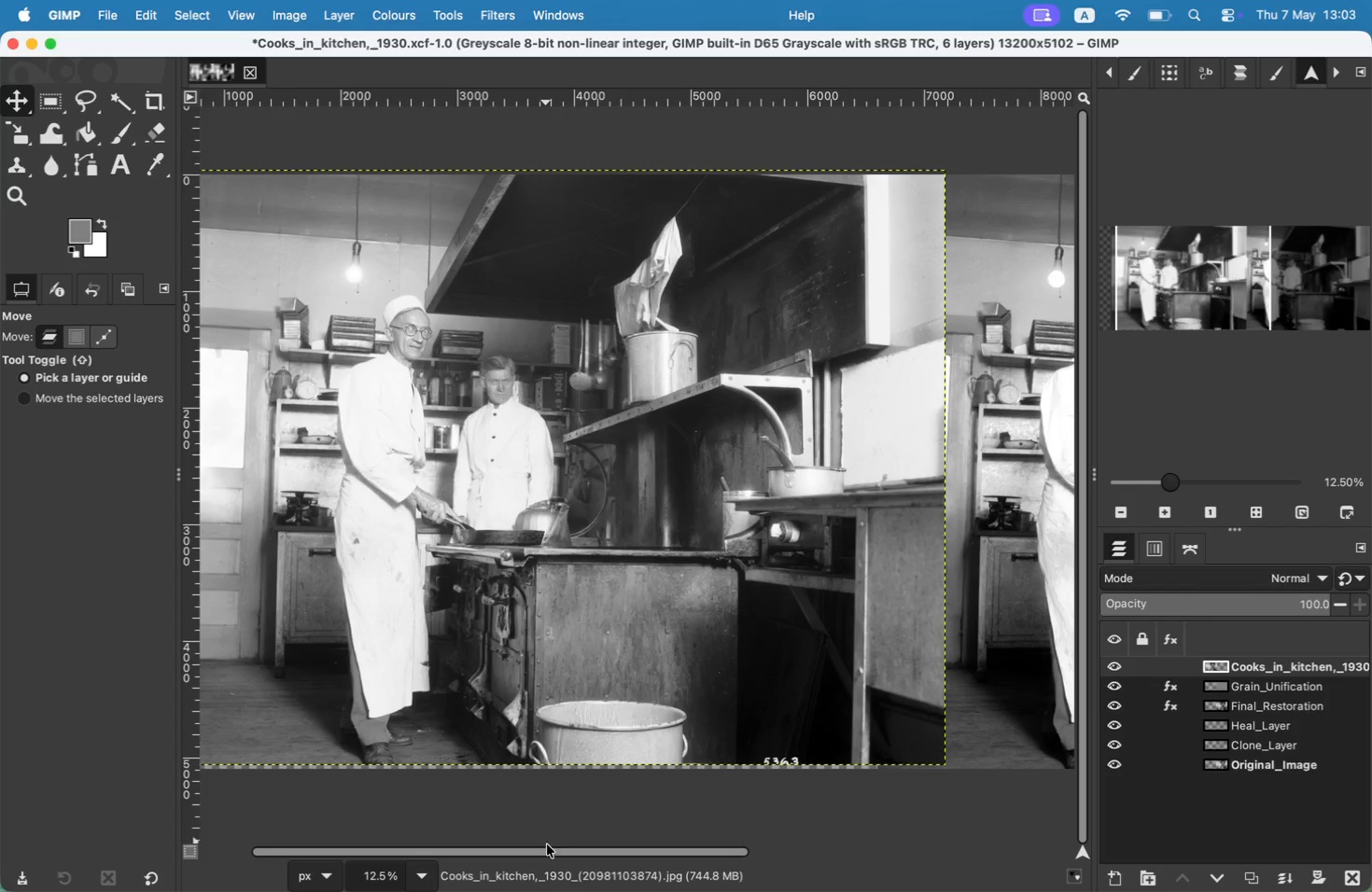 
left_click_drag(start_coordinate=[603, 855], to_coordinate=[768, 870])
 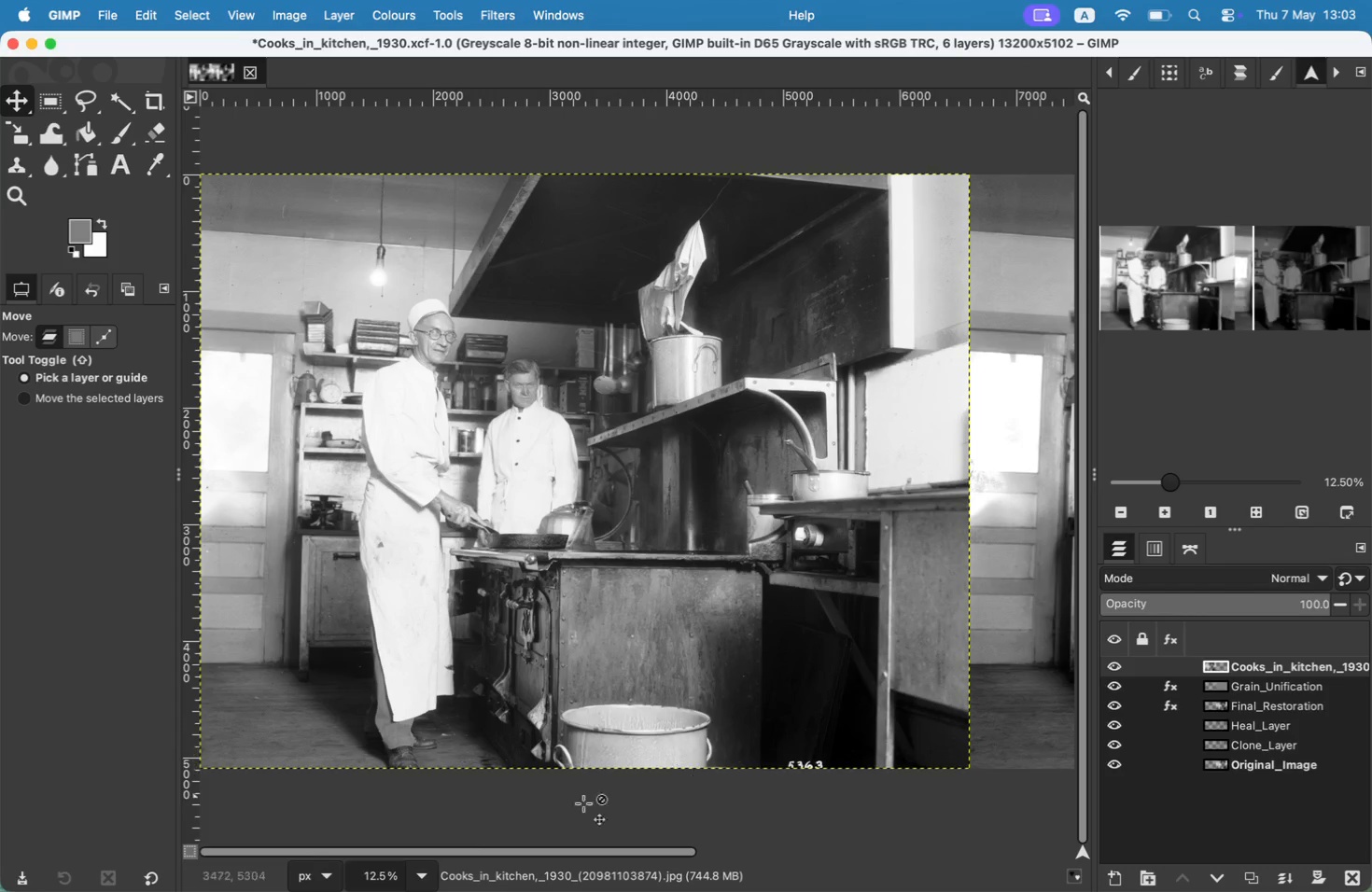 
wait(5.75)
 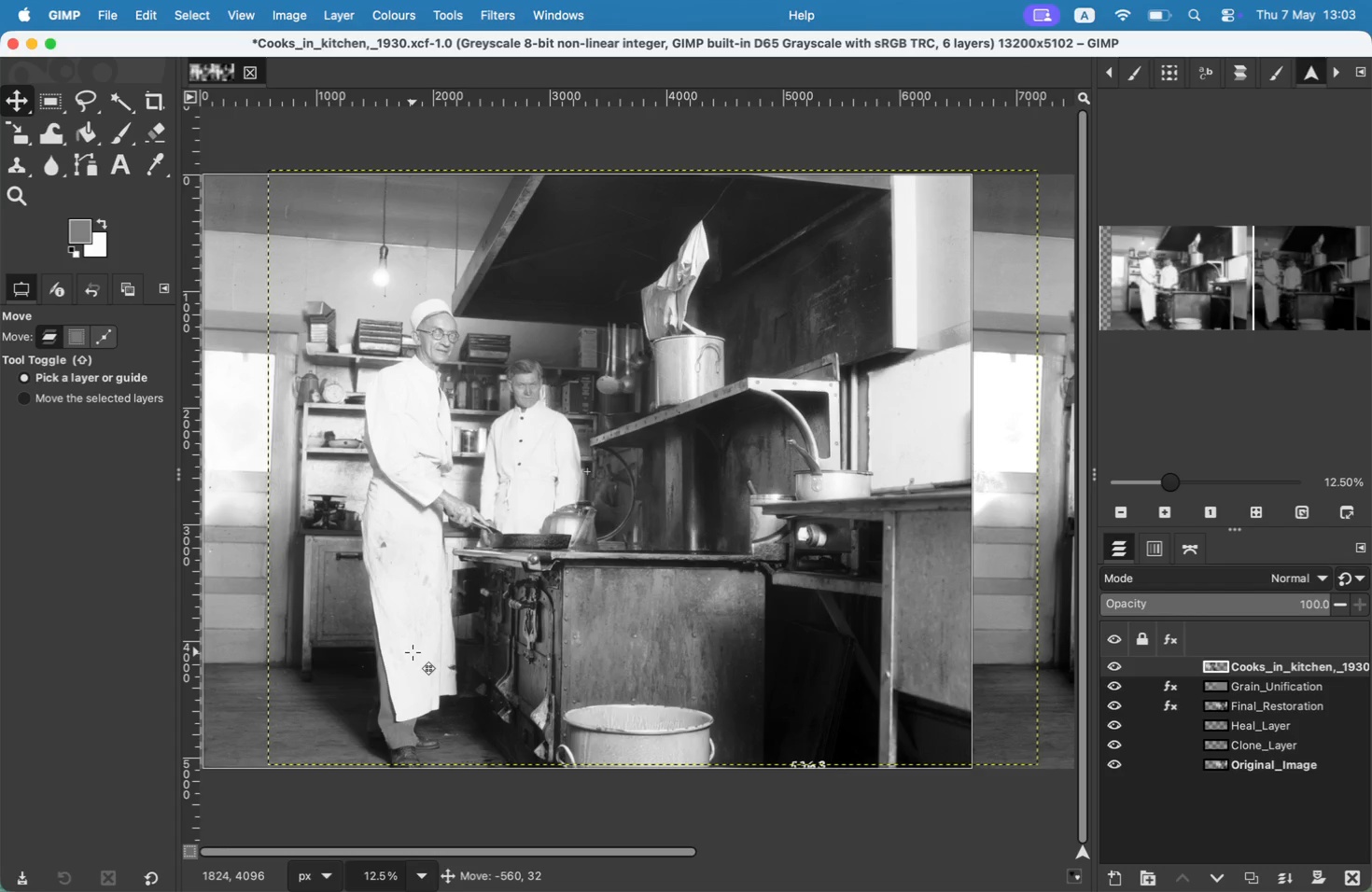 
left_click_drag(start_coordinate=[1198, 311], to_coordinate=[1111, 314])
 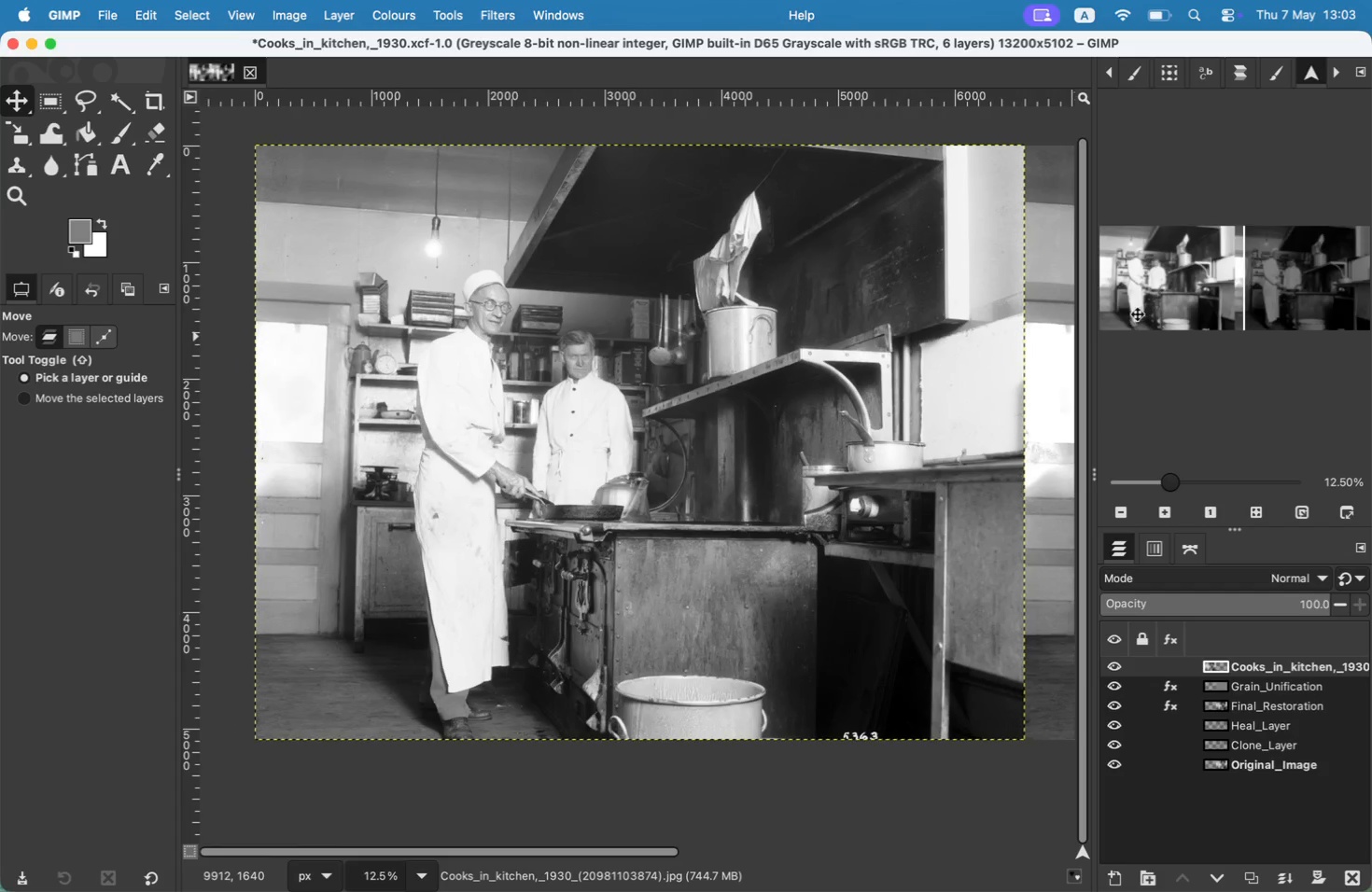 
wait(6.5)
 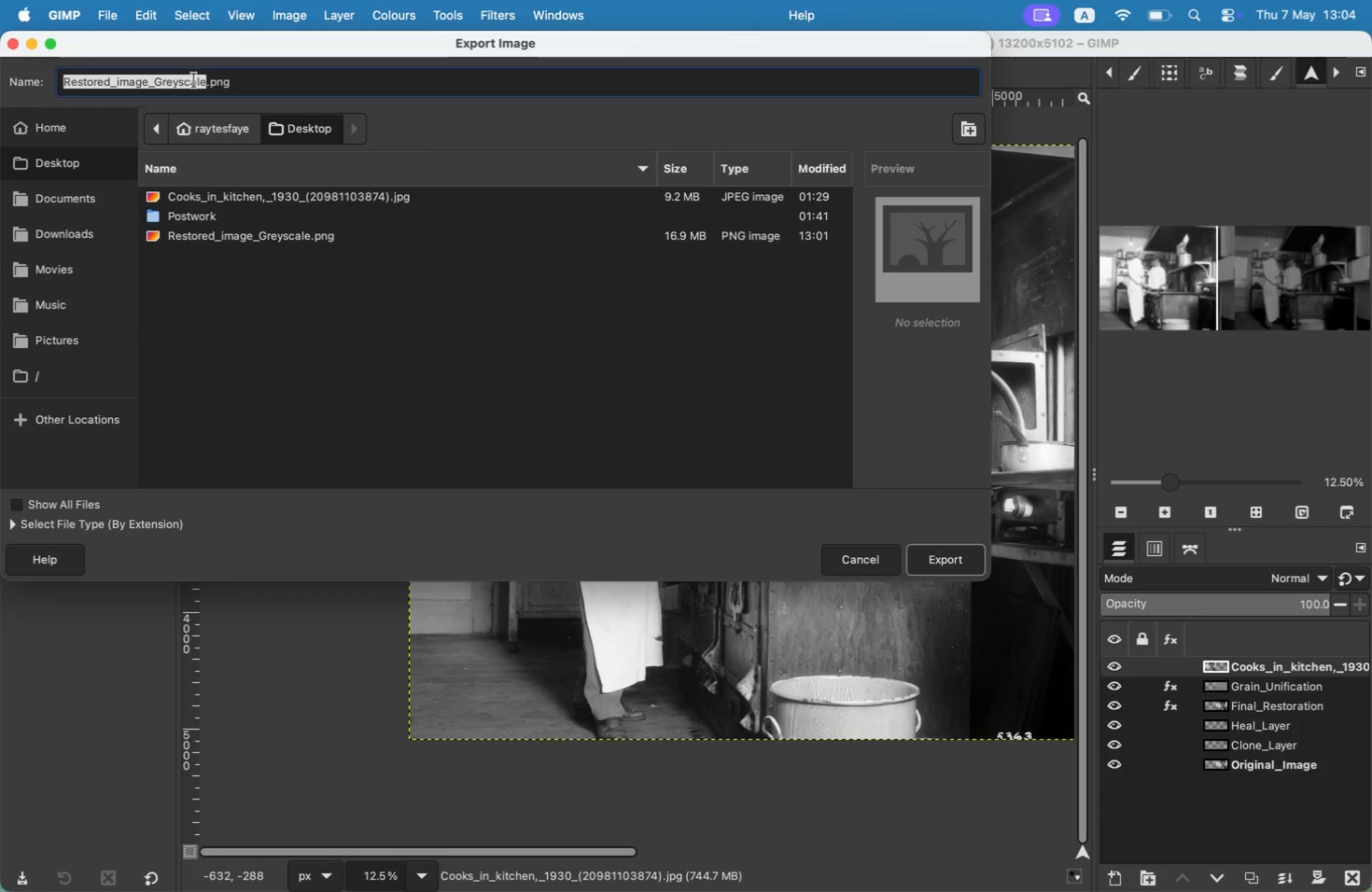 
double_click([160, 83])
 